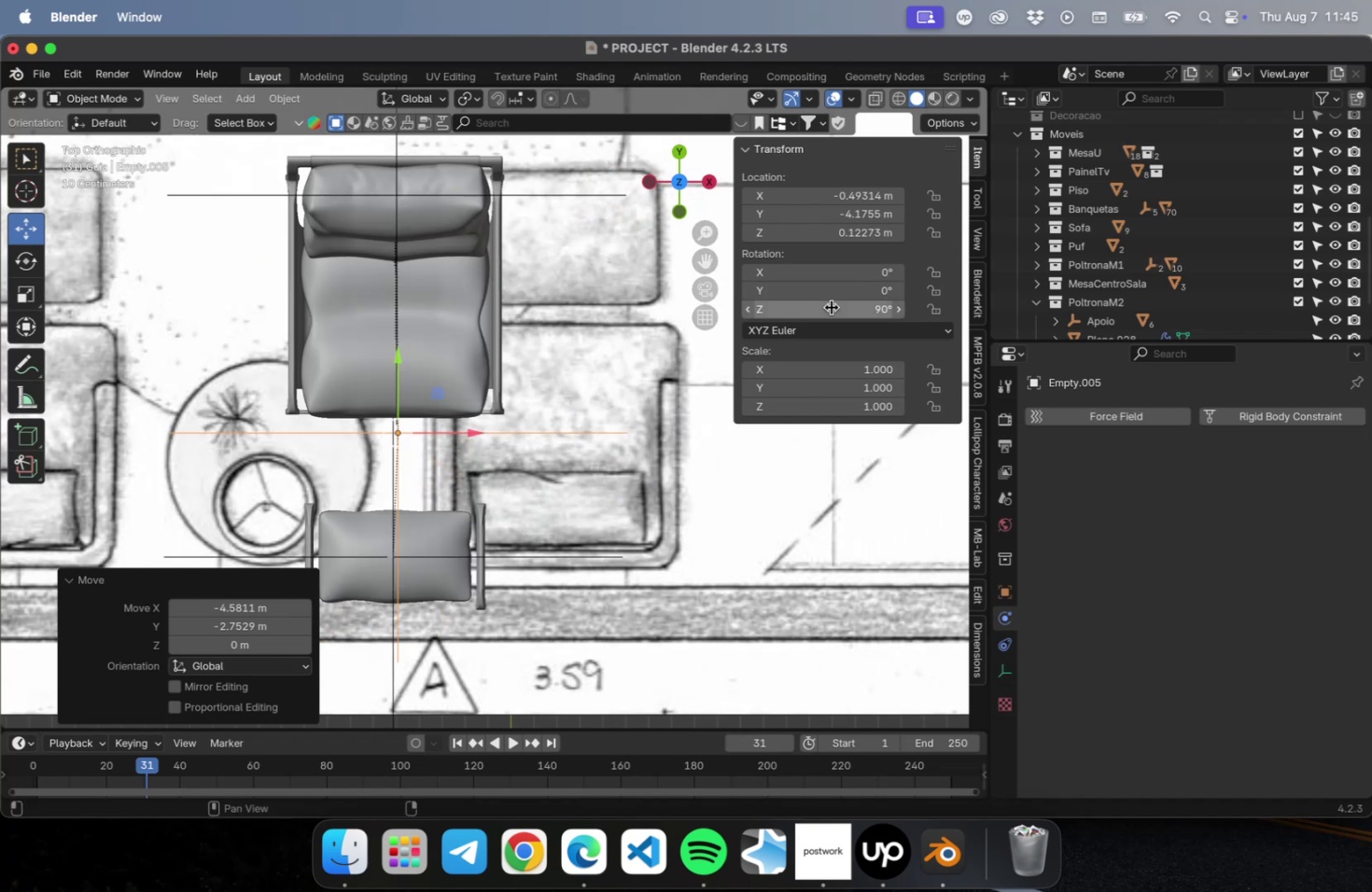 
left_click([831, 307])
 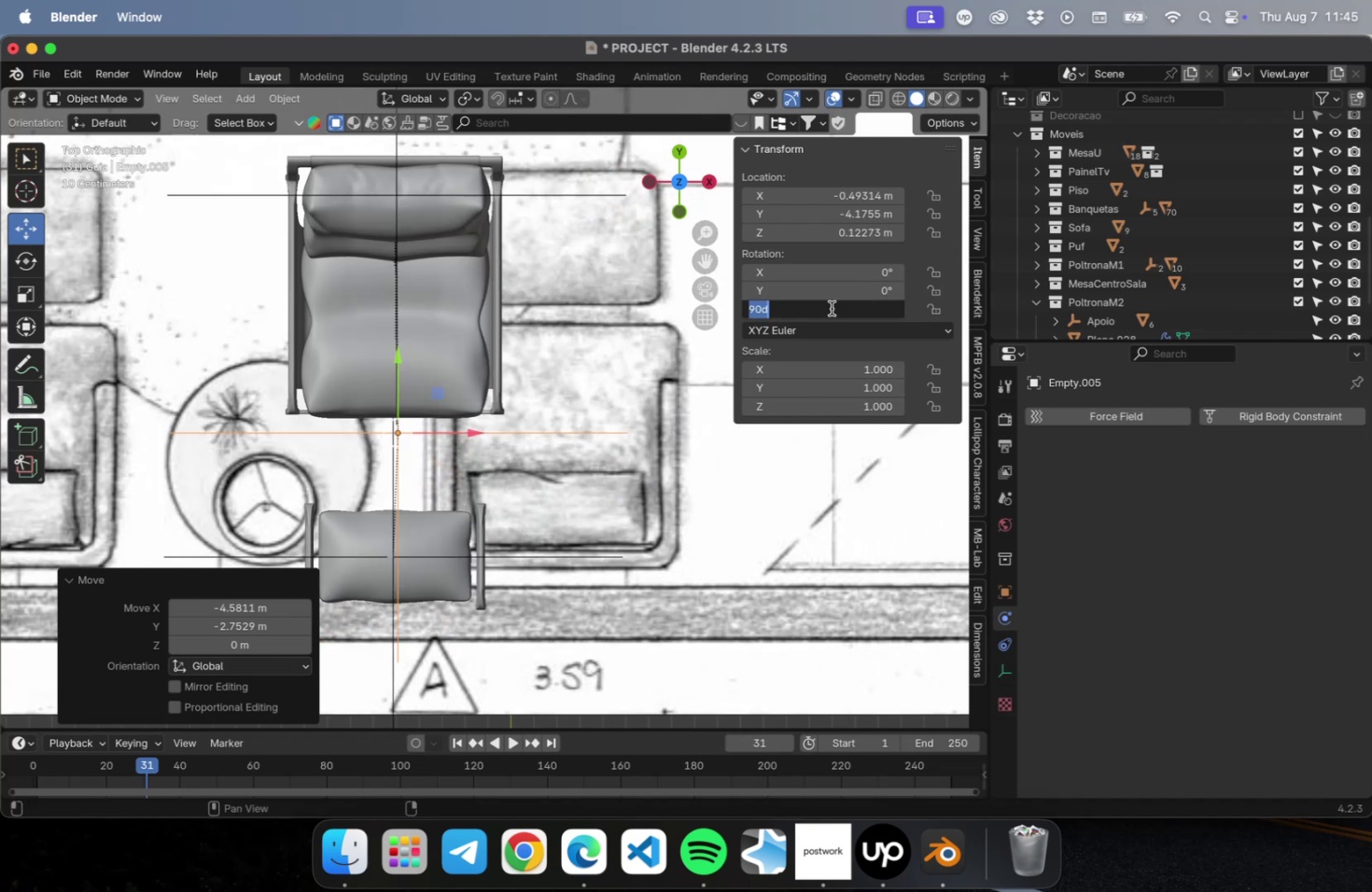 
type(-90)
 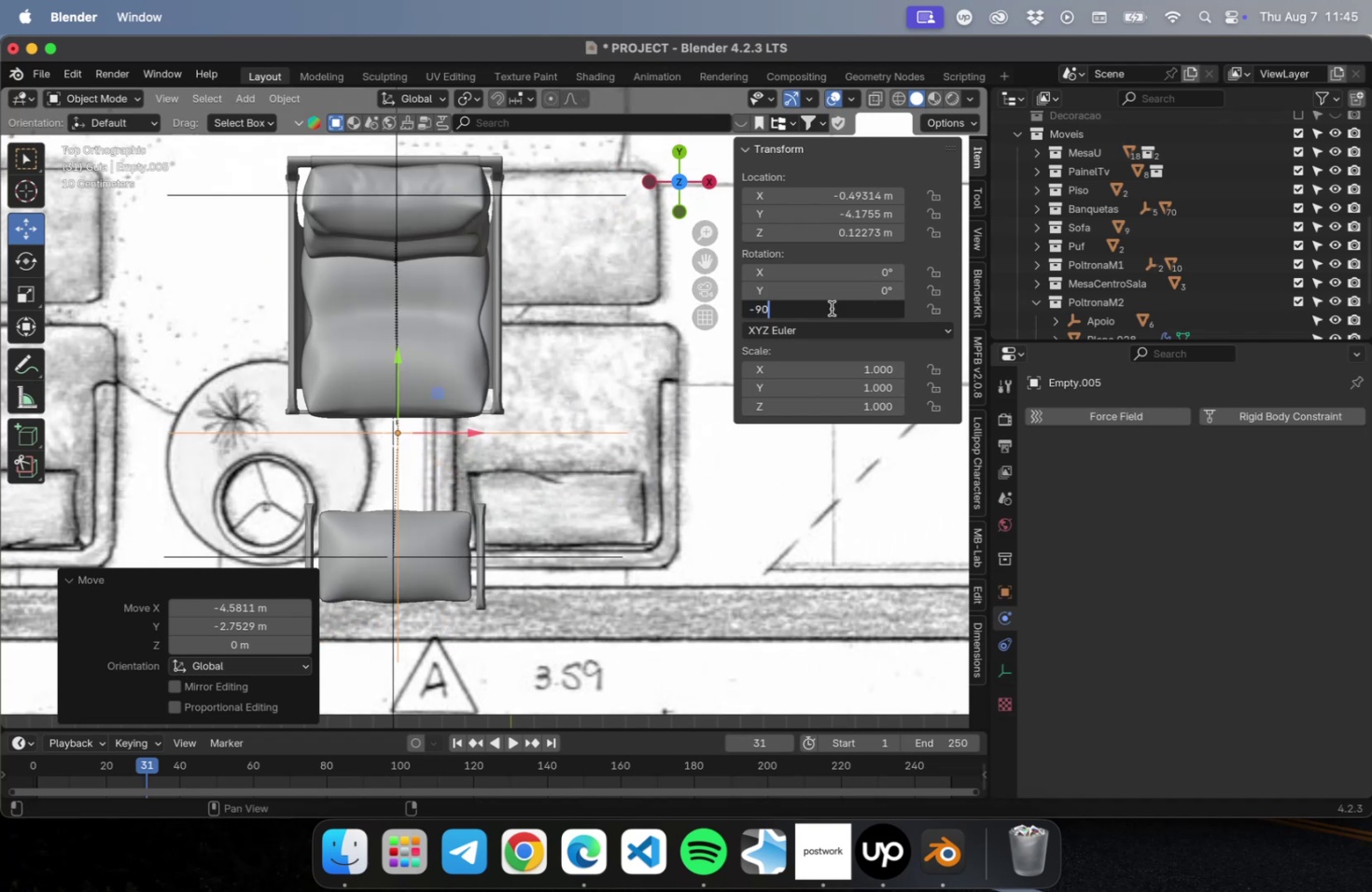 
key(Enter)
 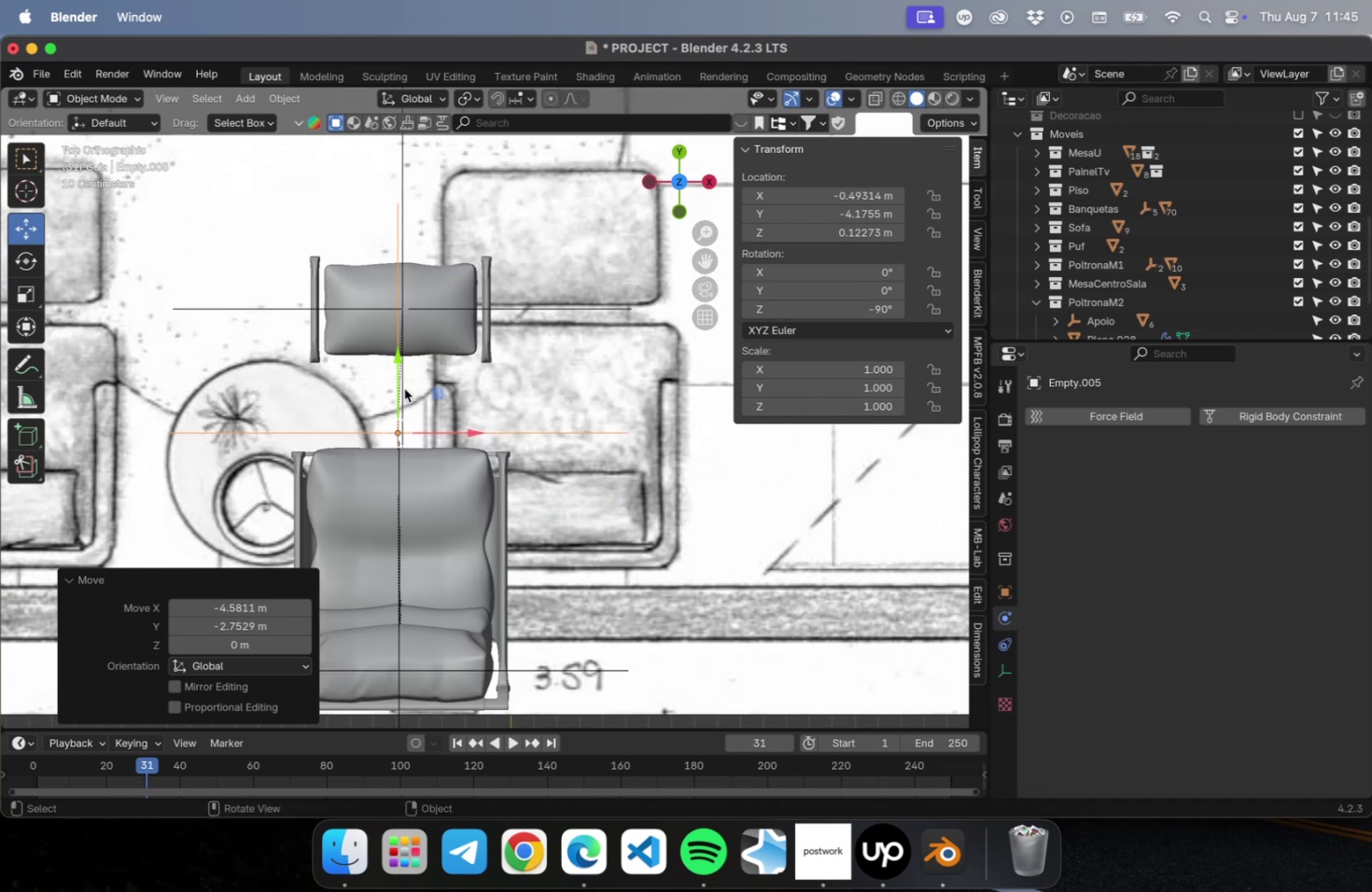 
left_click_drag(start_coordinate=[439, 388], to_coordinate=[600, 246])
 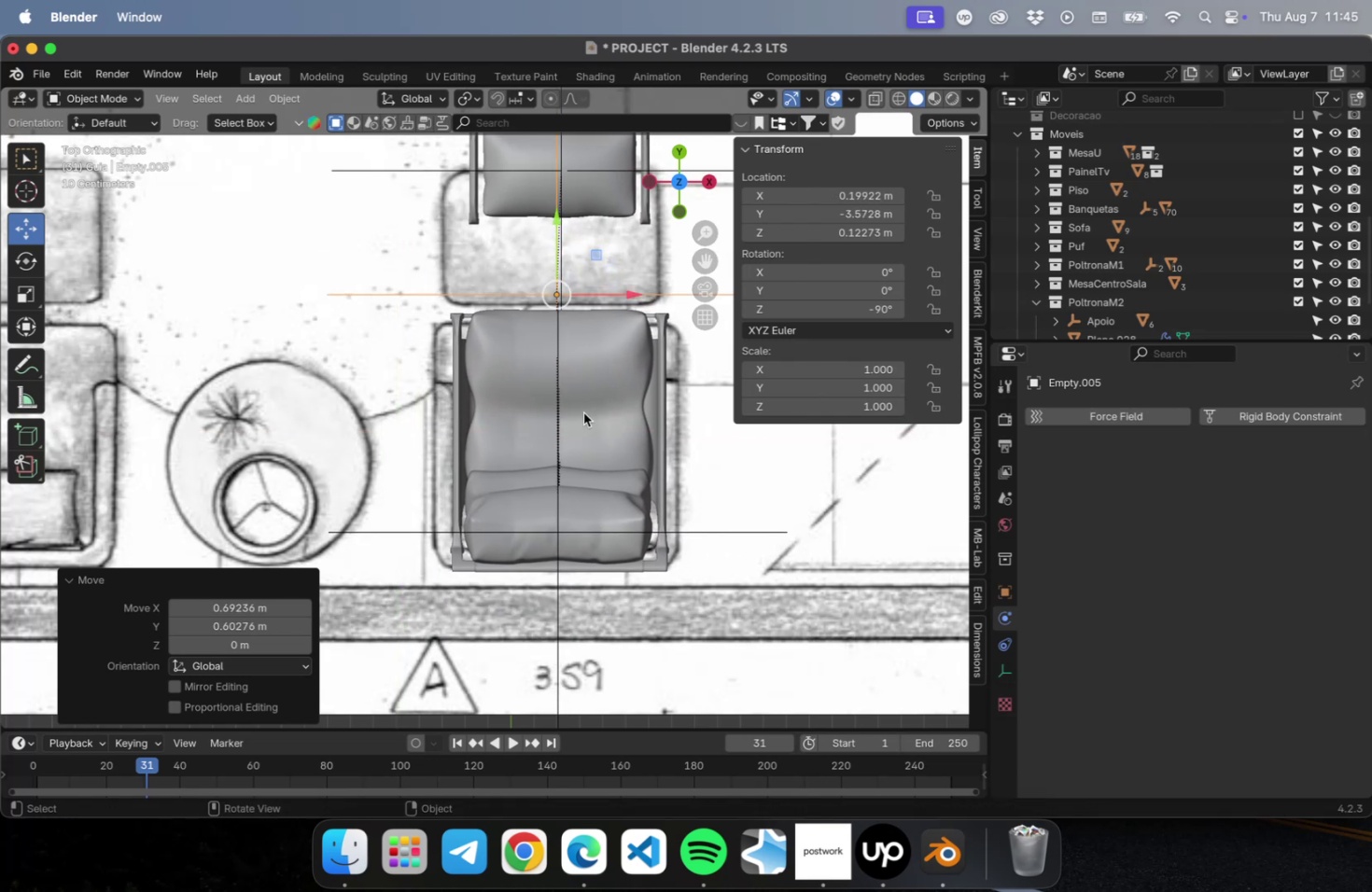 
hold_key(key=ShiftLeft, duration=0.53)
 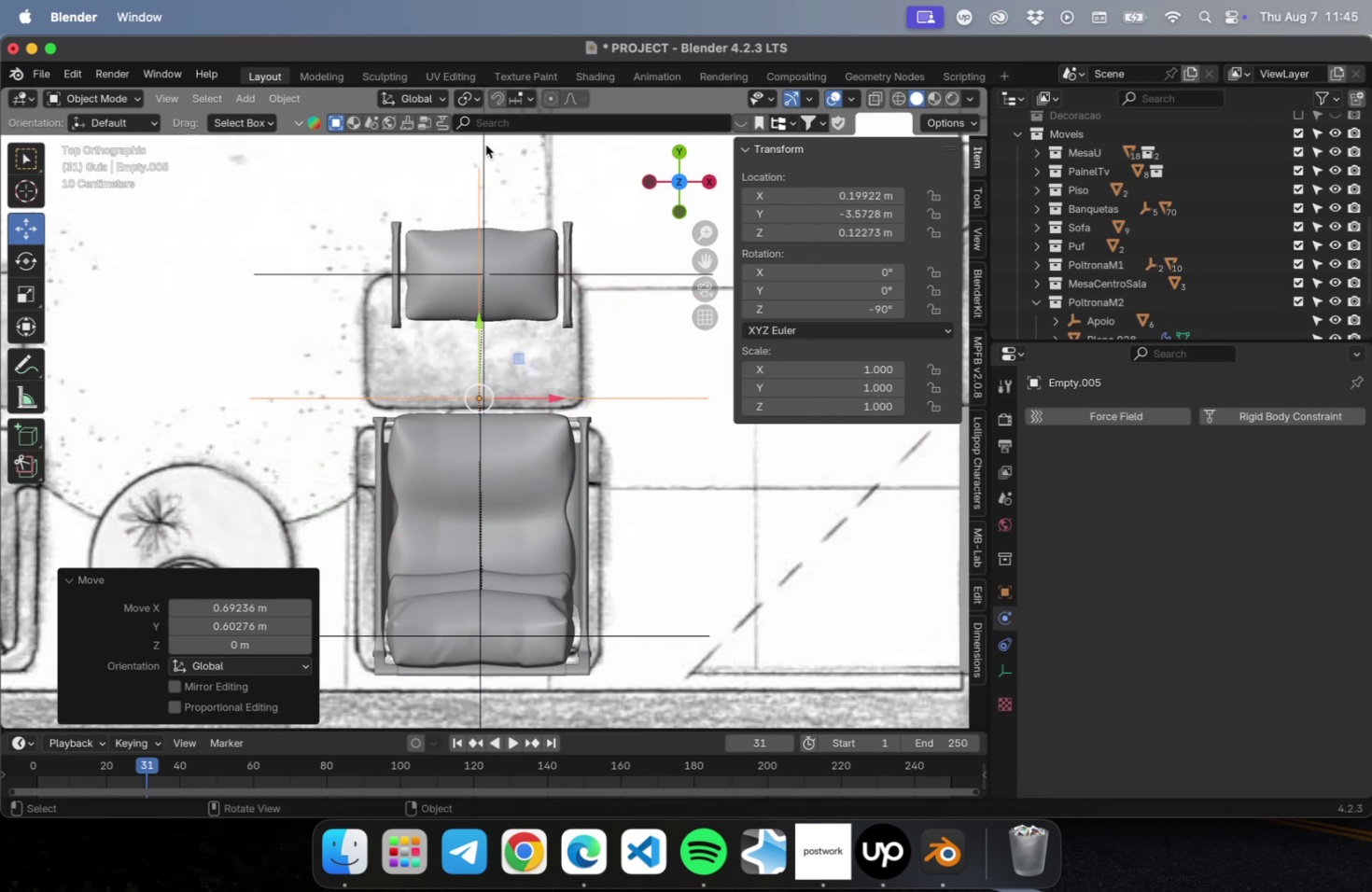 
left_click([481, 145])
 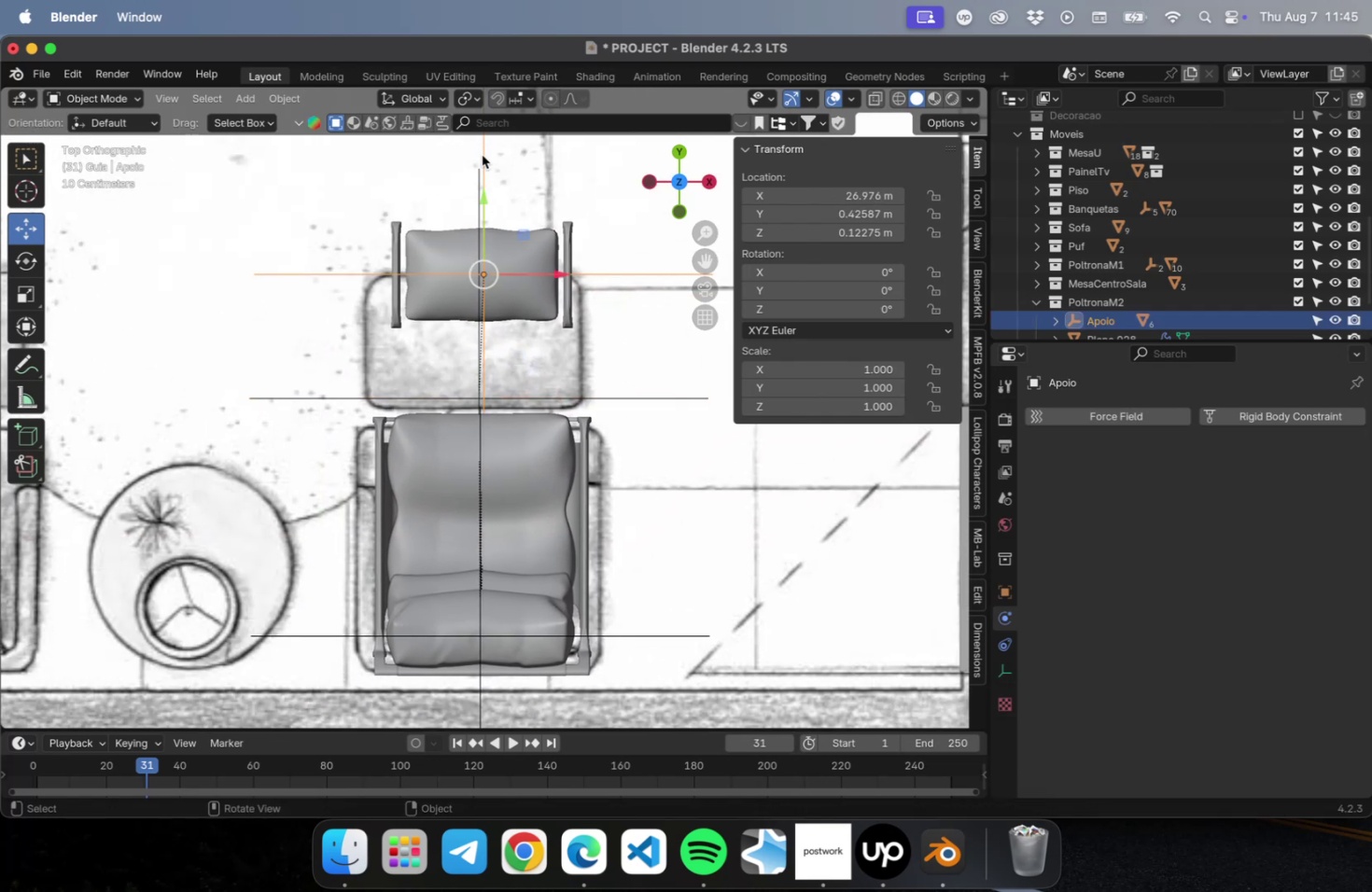 
left_click_drag(start_coordinate=[483, 194], to_coordinate=[478, 259])
 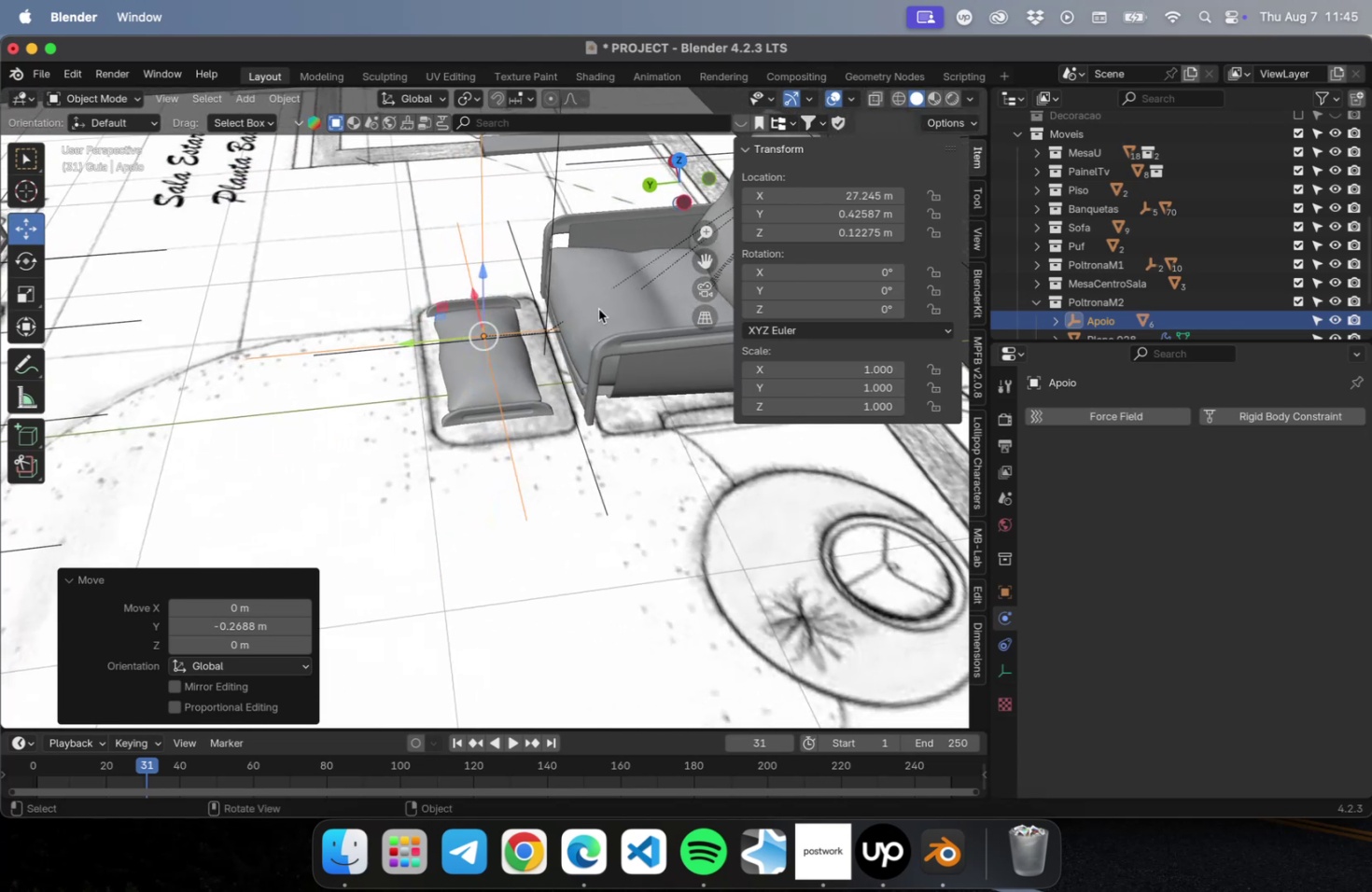 
left_click([558, 173])
 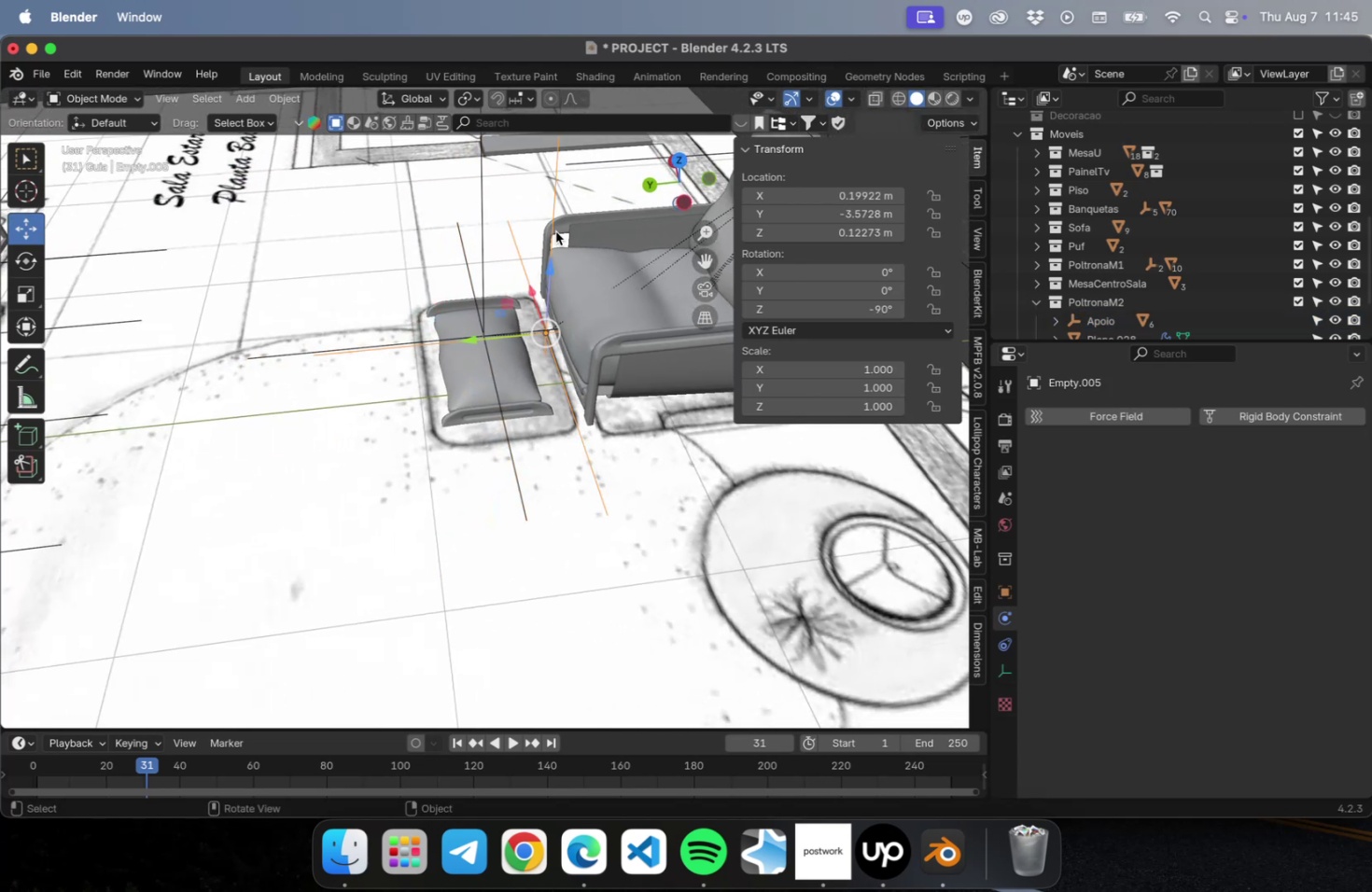 
key(NumLock)
 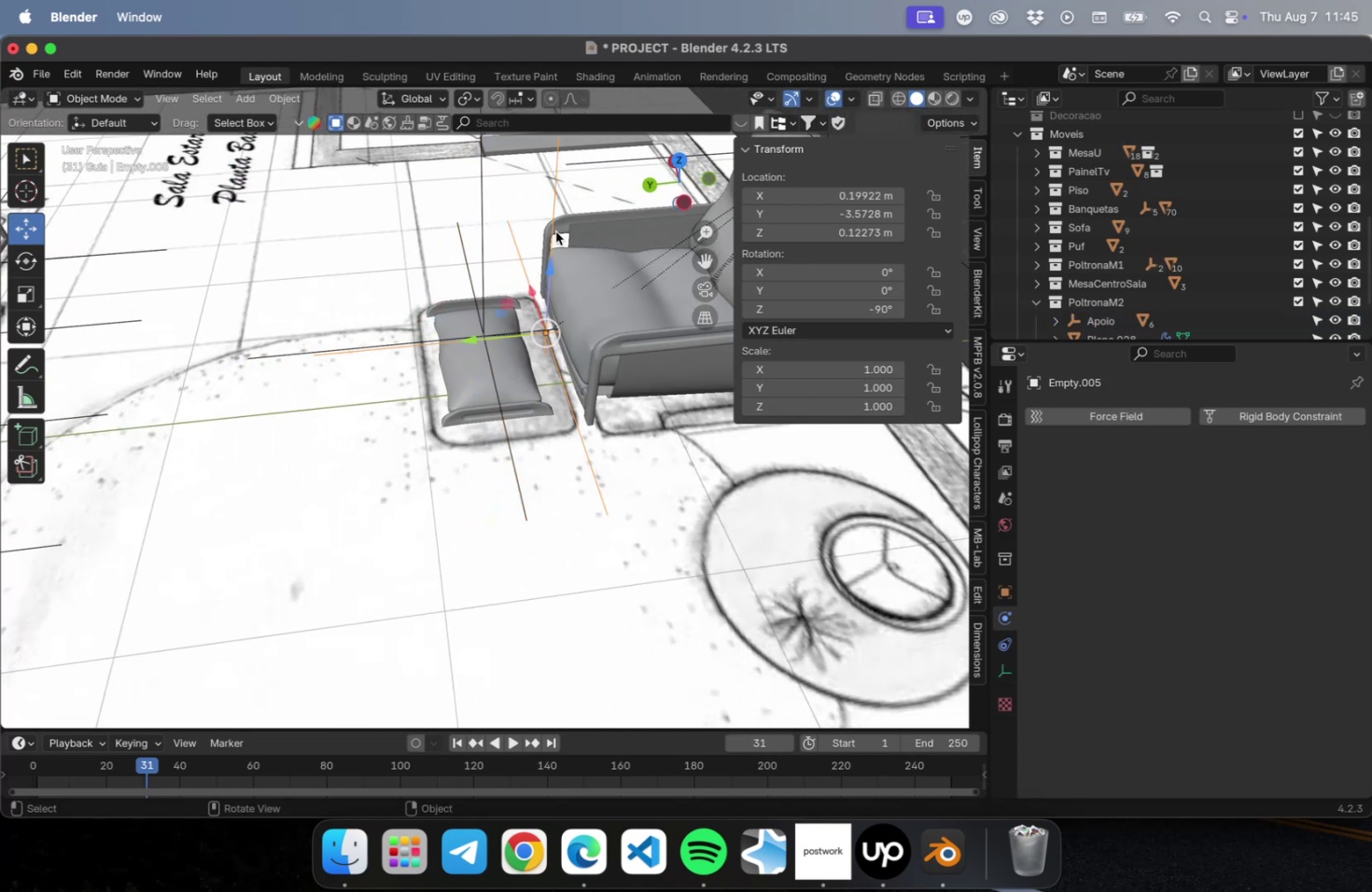 
key(Numpad1)
 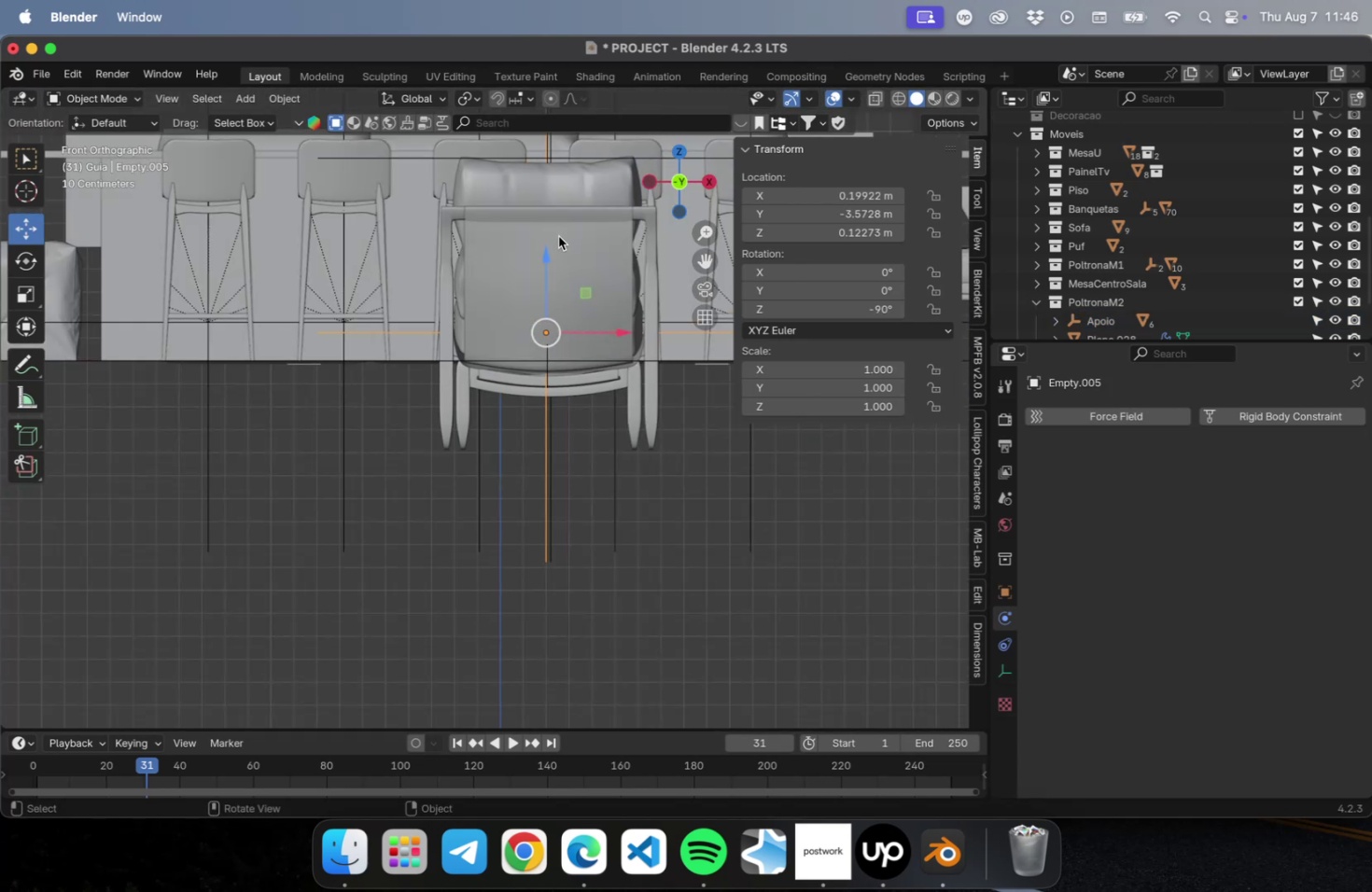 
left_click_drag(start_coordinate=[540, 264], to_coordinate=[544, 169])
 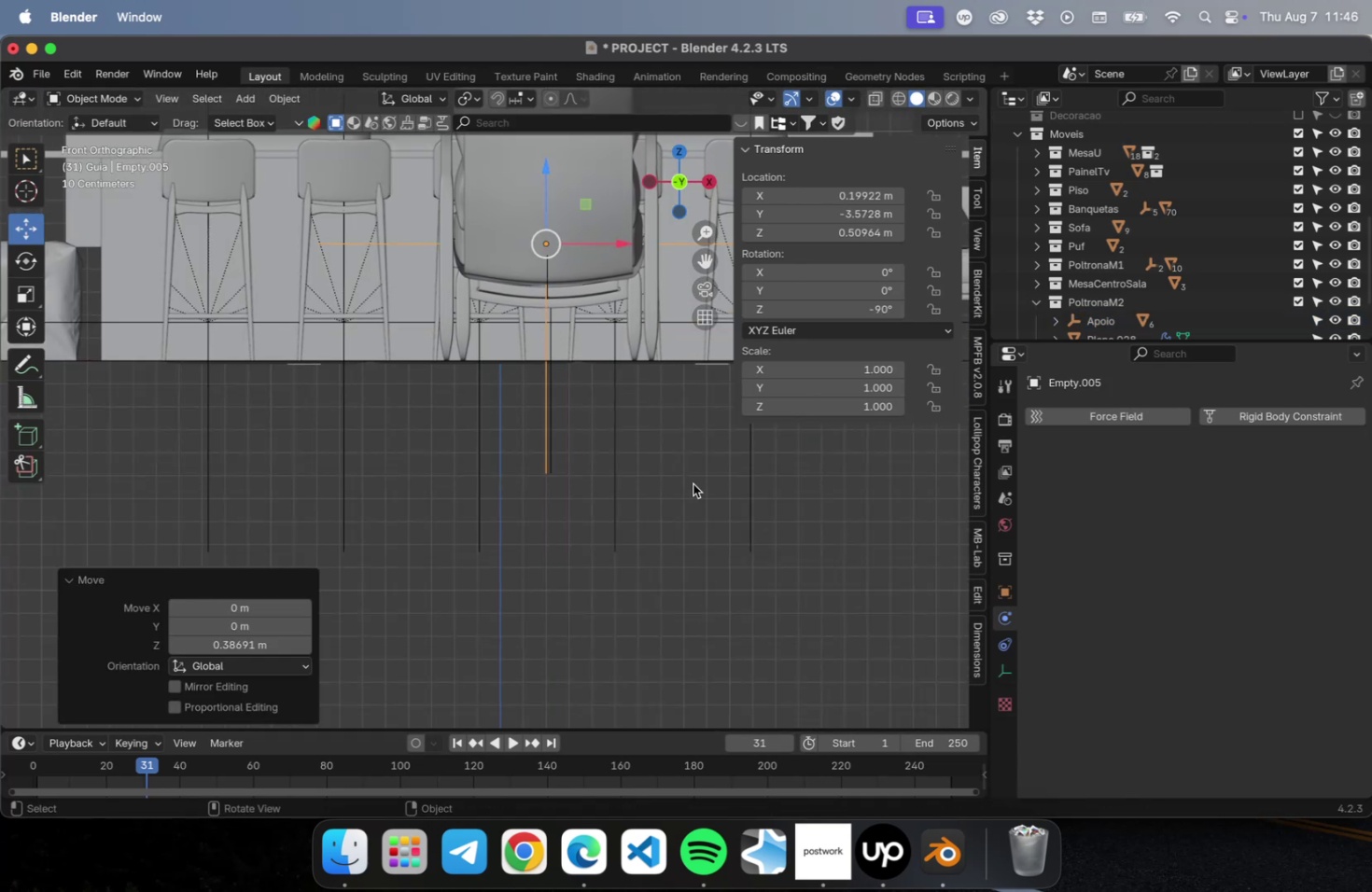 
hold_key(key=ShiftLeft, duration=0.53)
 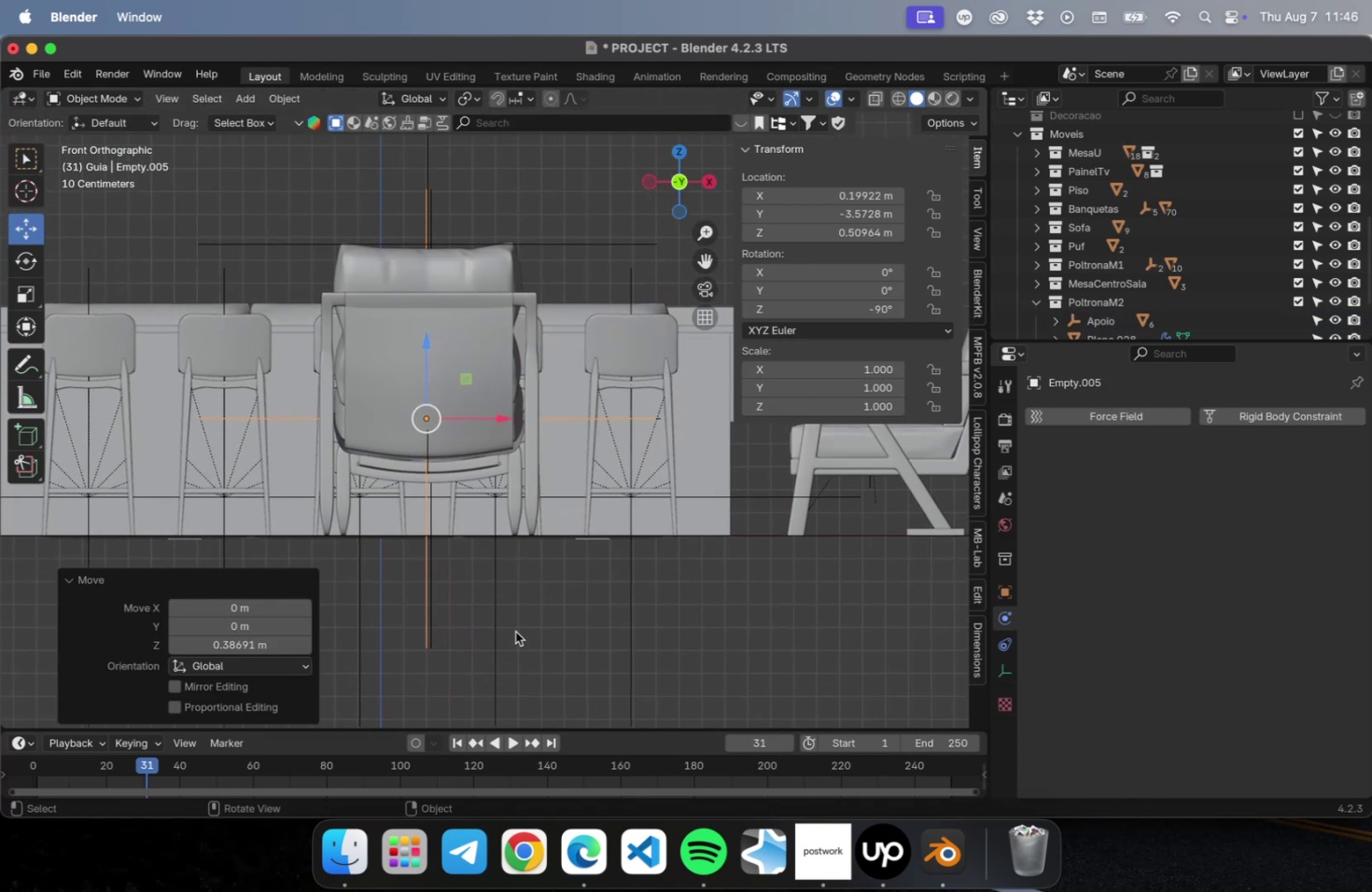 
key(Meta+S)
 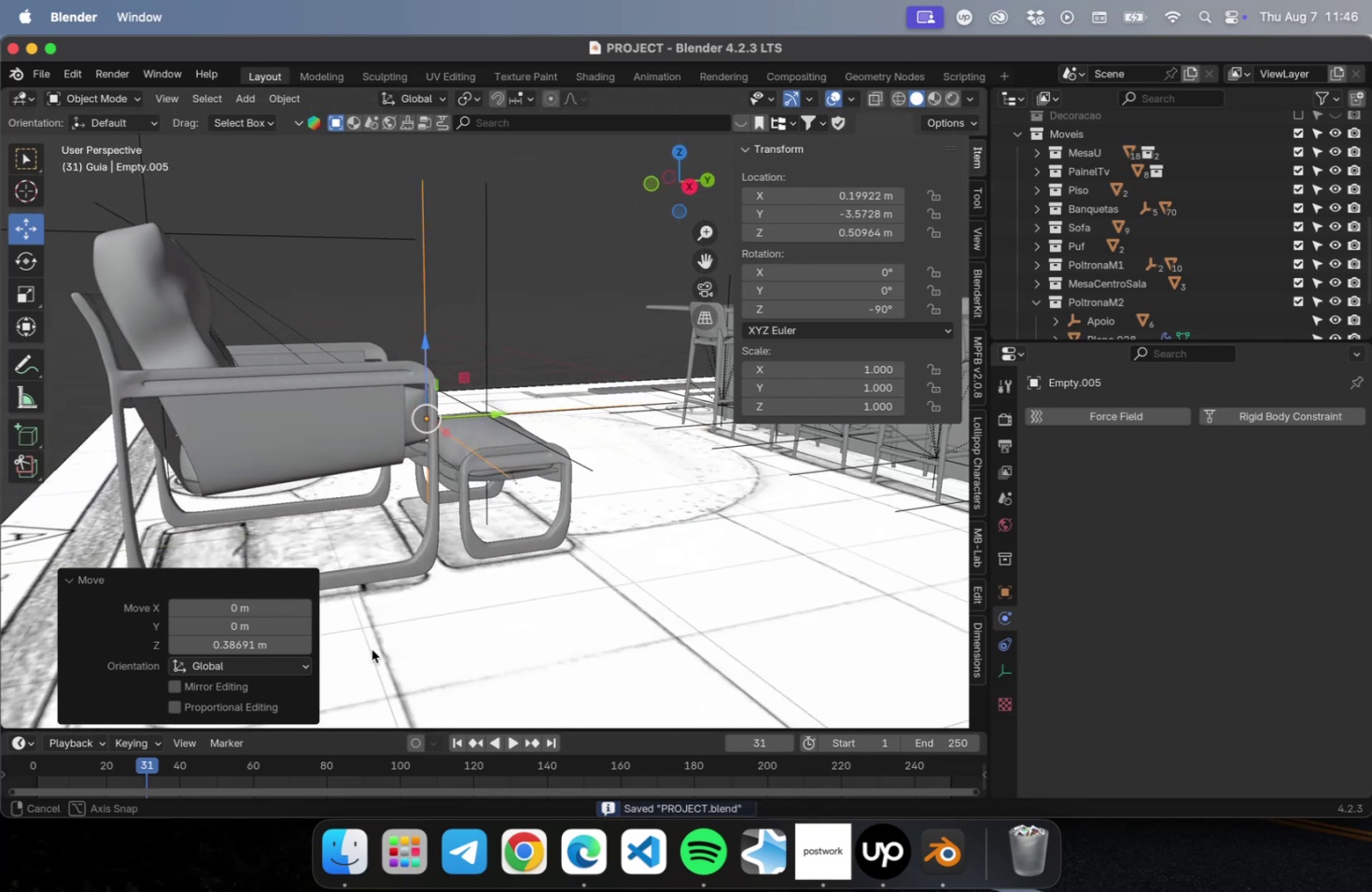 
scroll: coordinate [496, 292], scroll_direction: down, amount: 3.0
 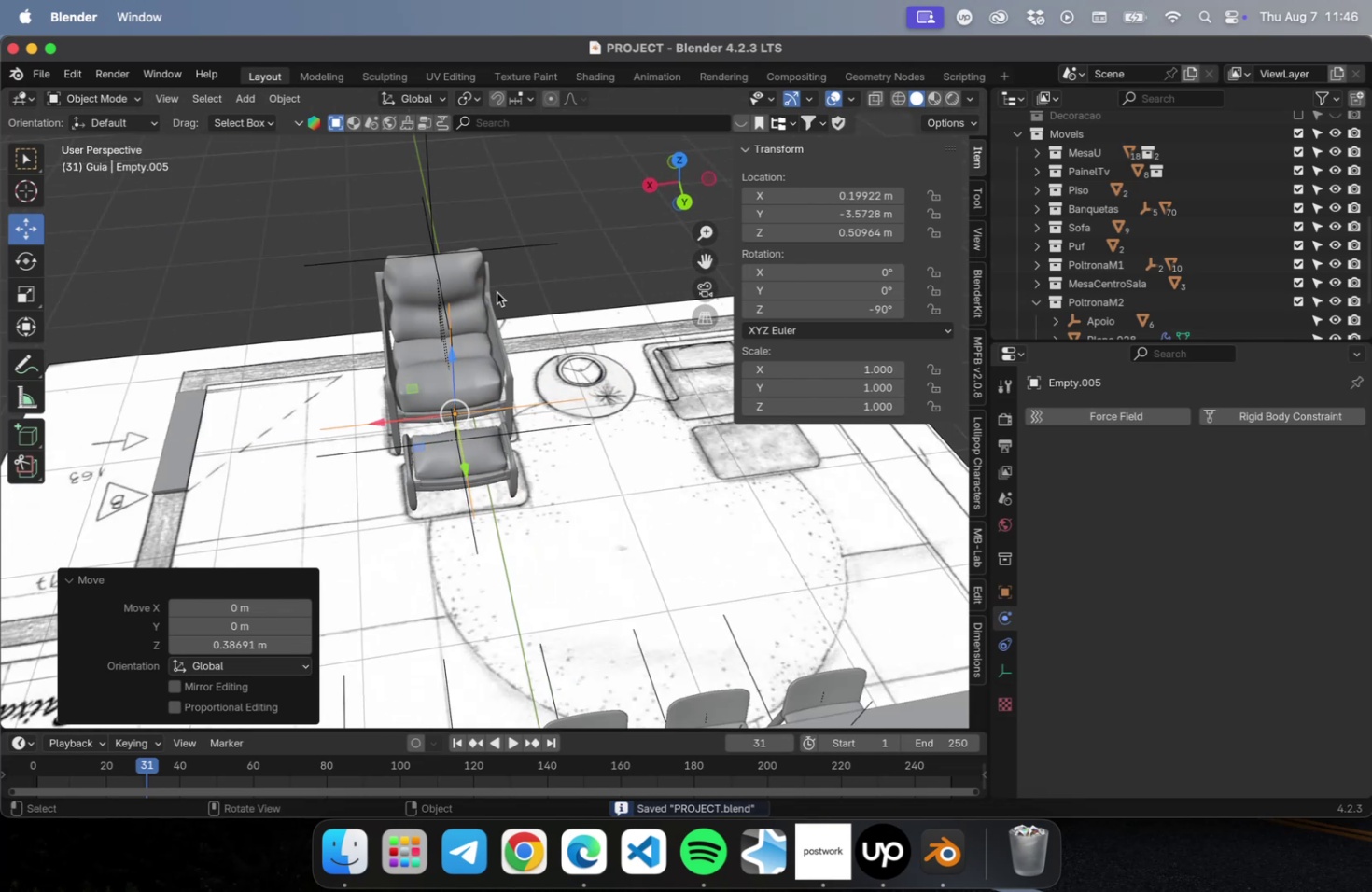 
hold_key(key=ShiftLeft, duration=0.42)
 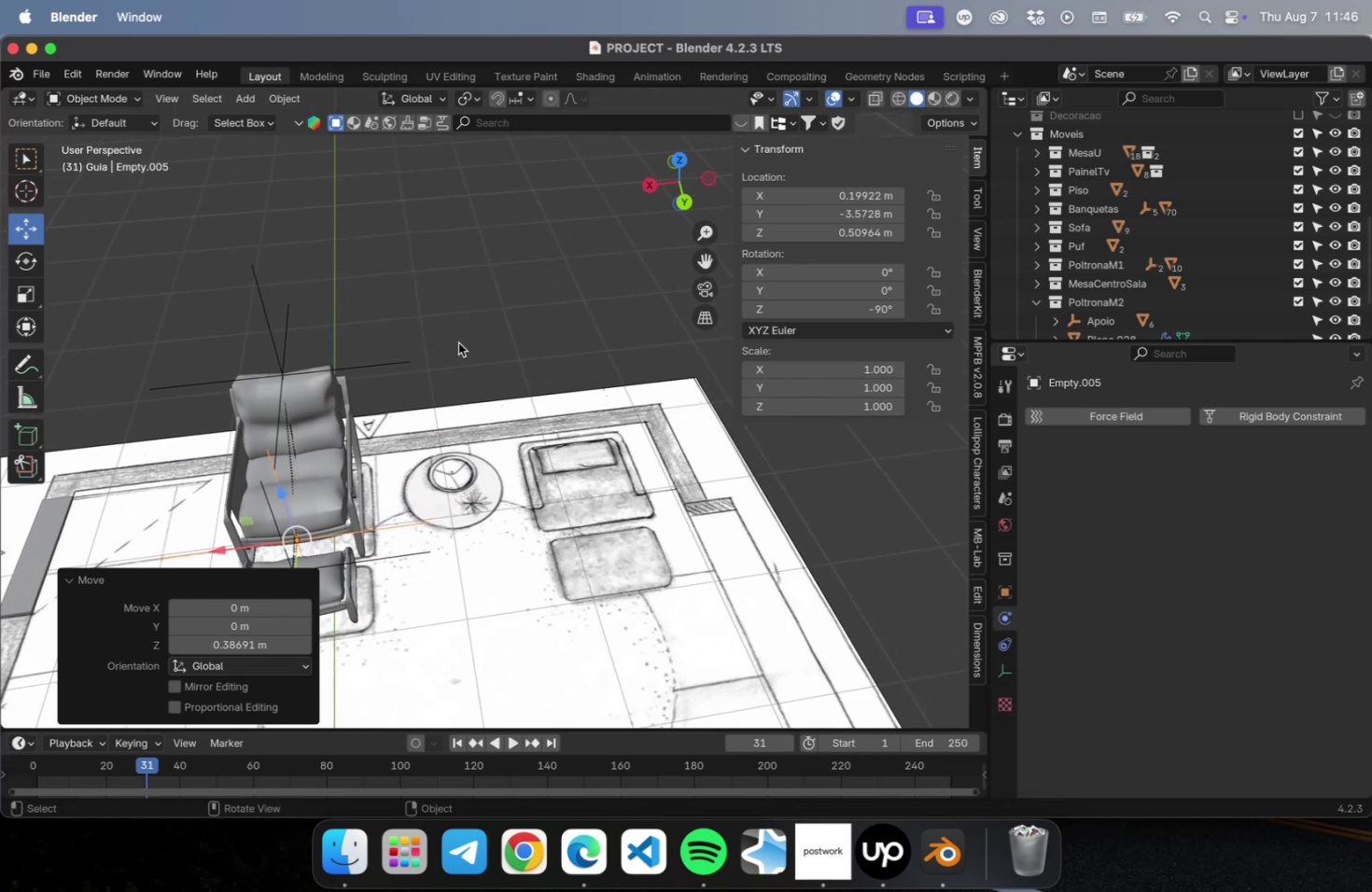 
left_click([461, 335])
 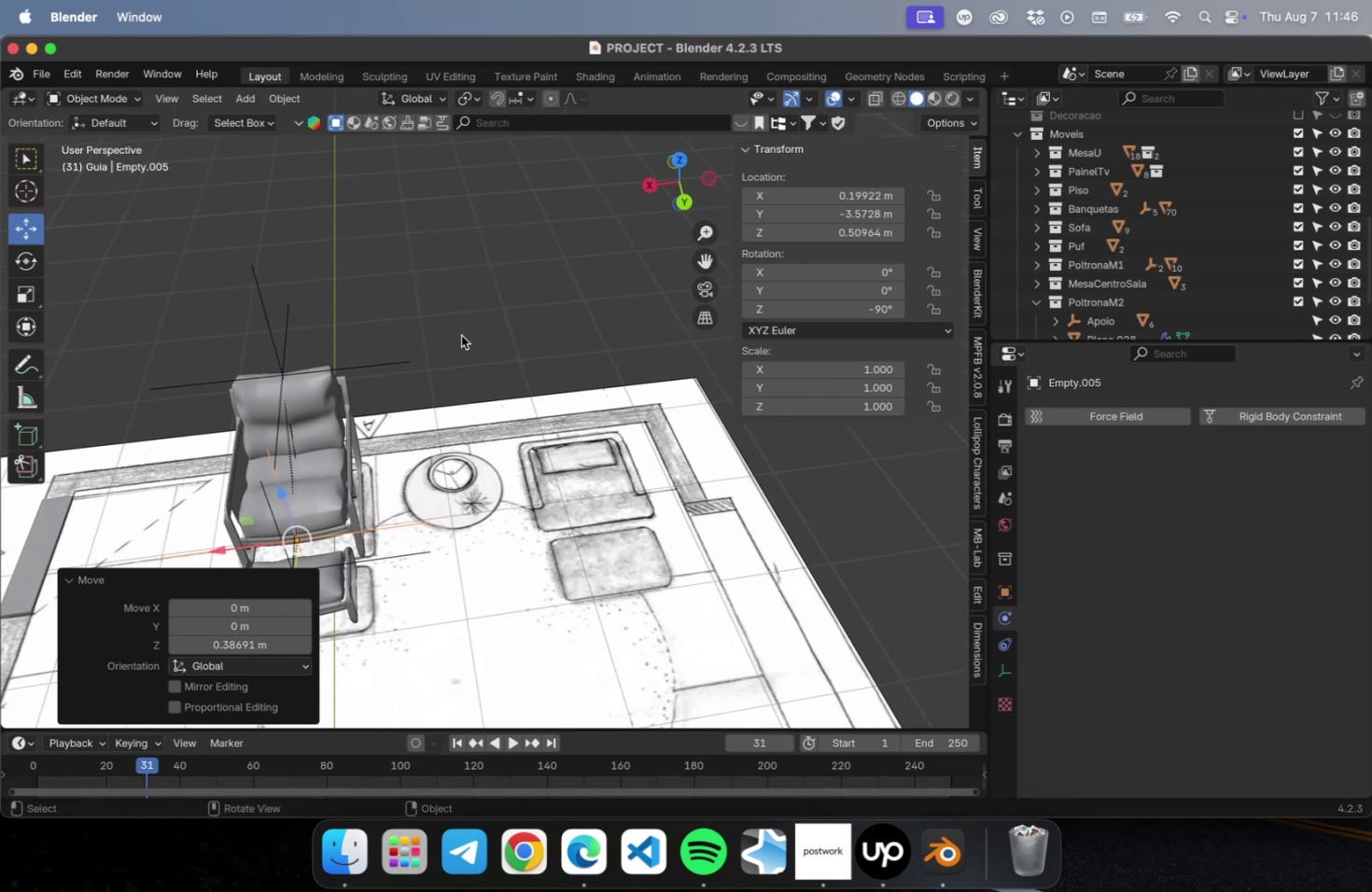 
key(Meta+S)
 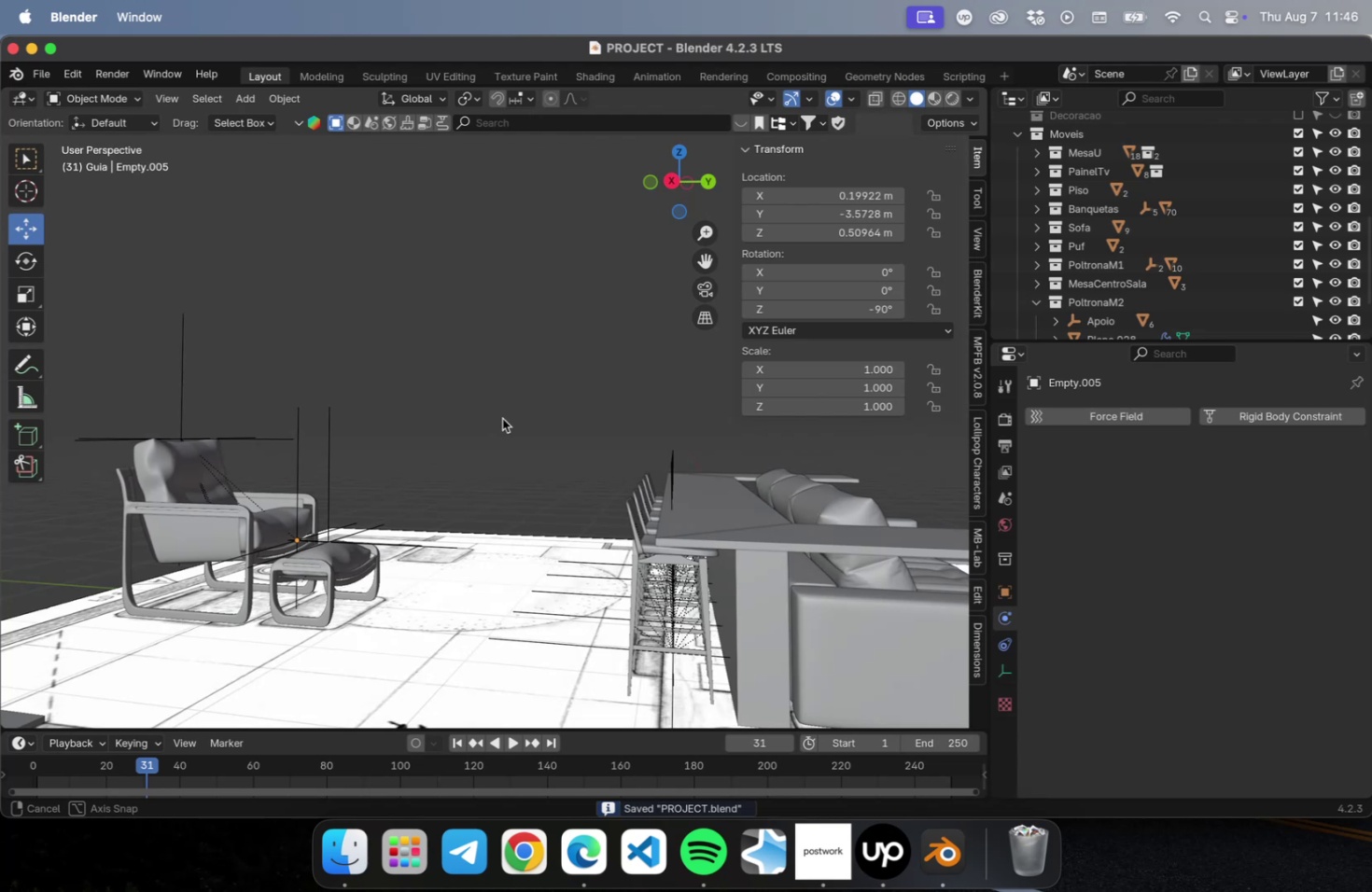 
wait(6.45)
 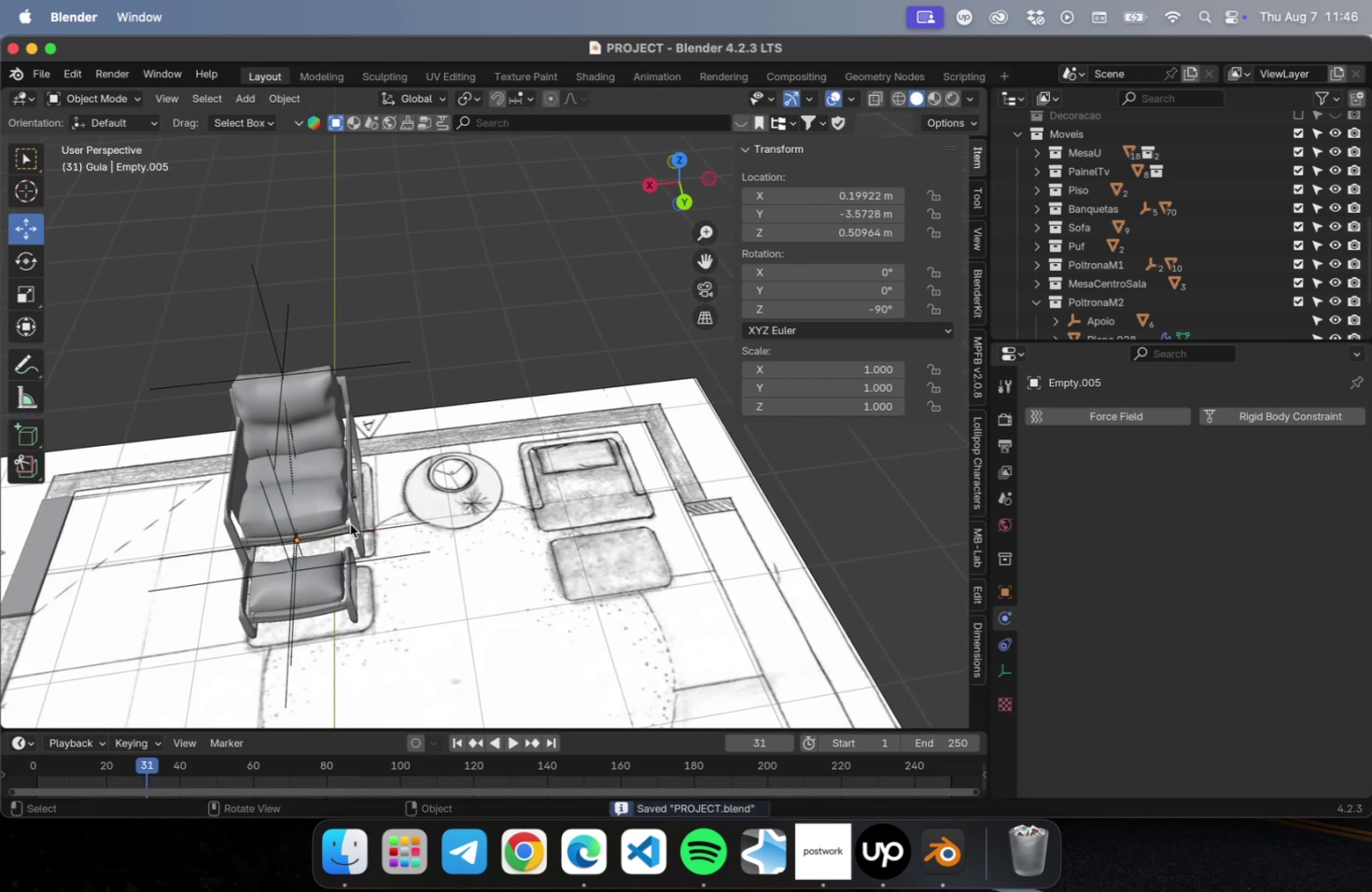 
hold_key(key=ShiftLeft, duration=0.57)
 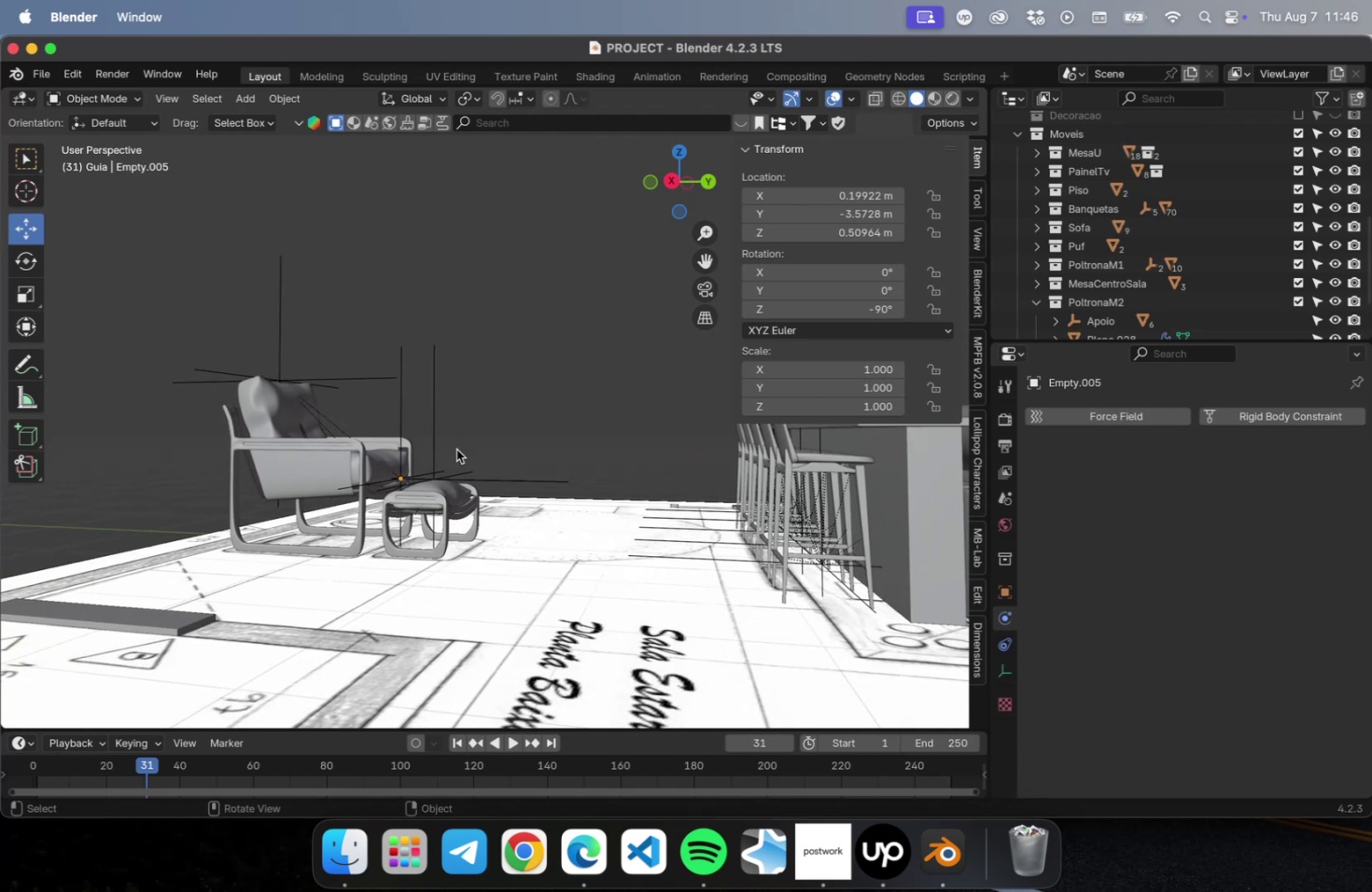 
key(NumLock)
 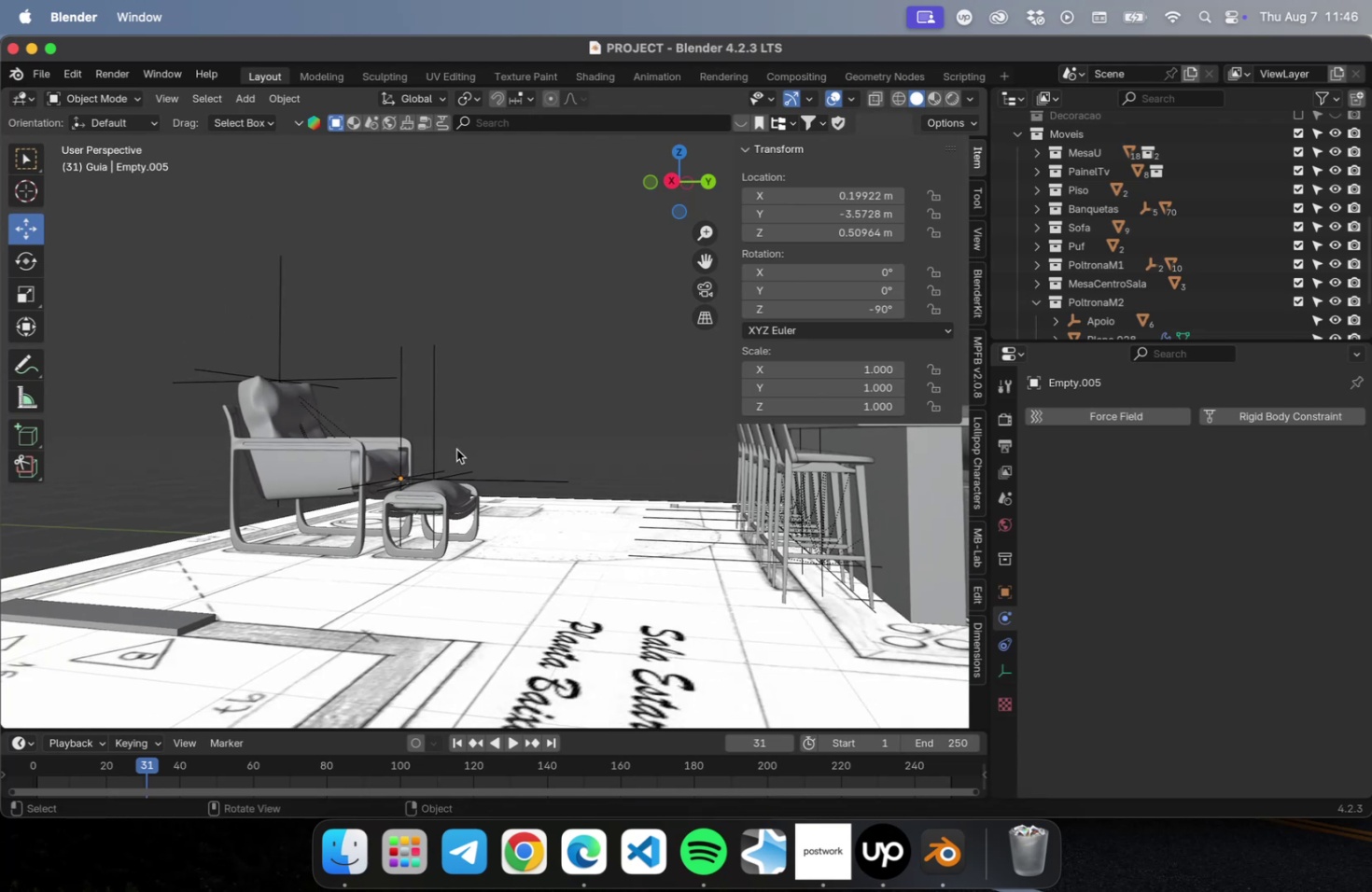 
key(Numpad3)
 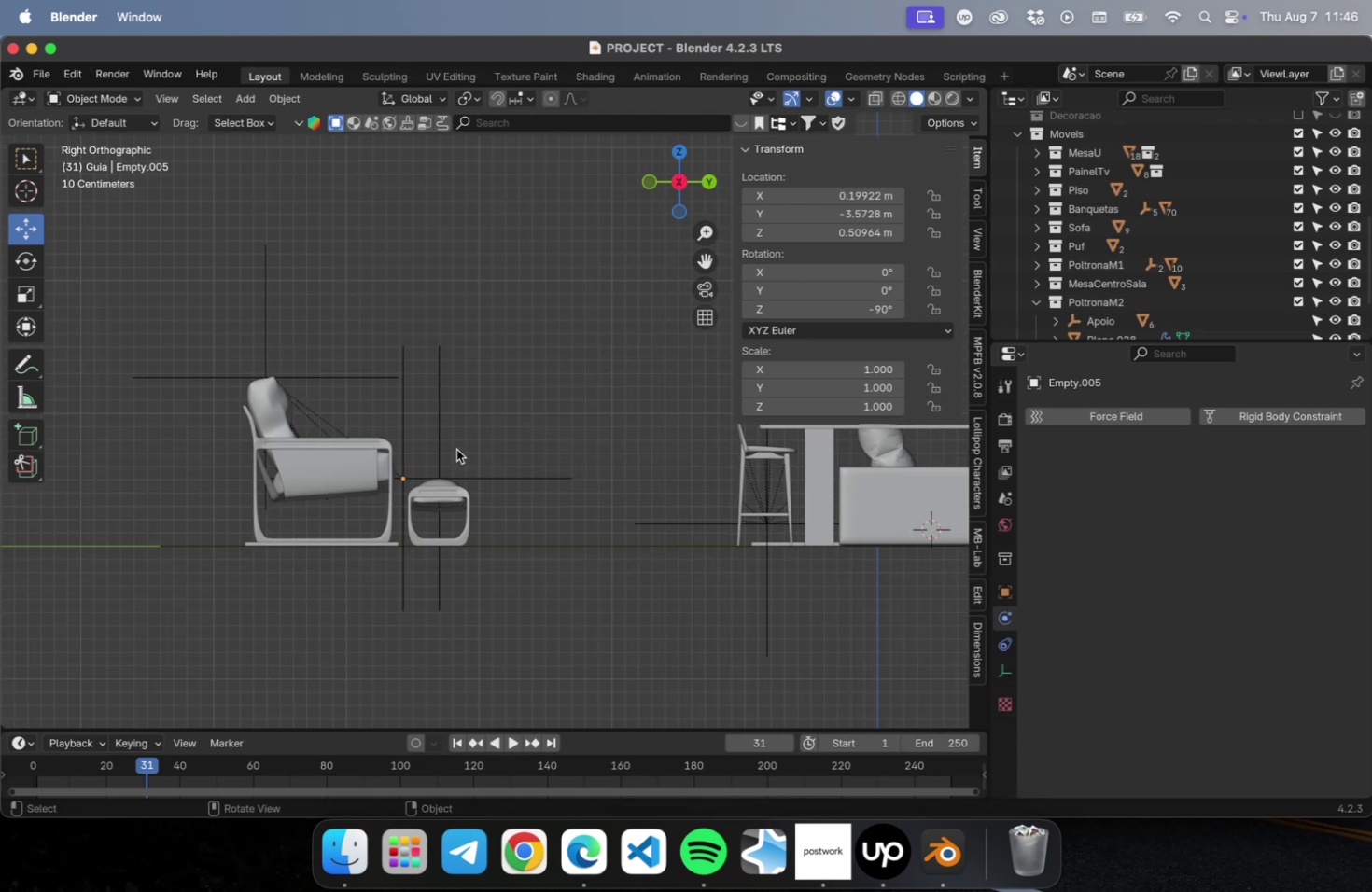 
scroll: coordinate [425, 511], scroll_direction: up, amount: 9.0
 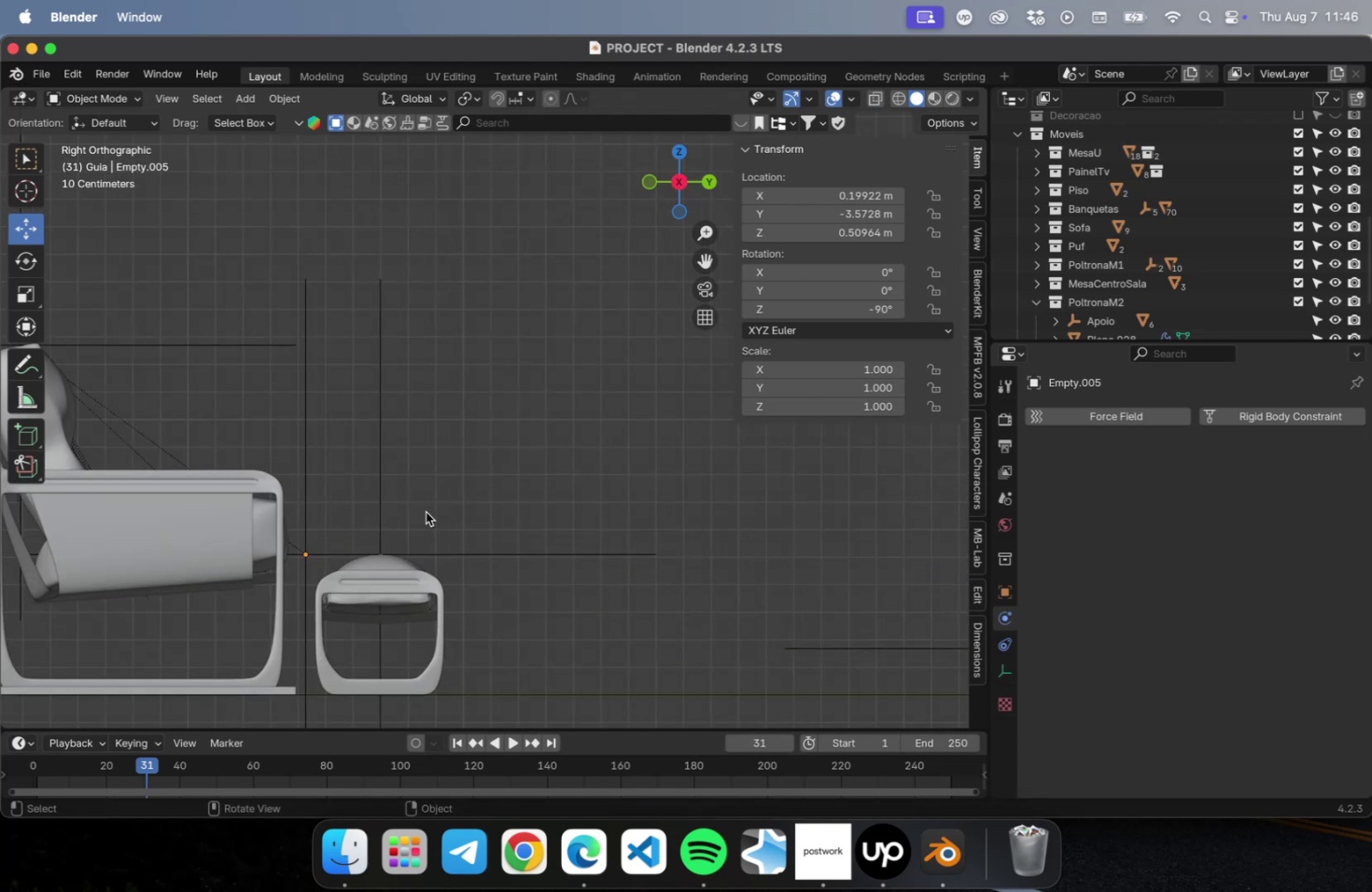 
left_click_drag(start_coordinate=[449, 493], to_coordinate=[373, 501])
 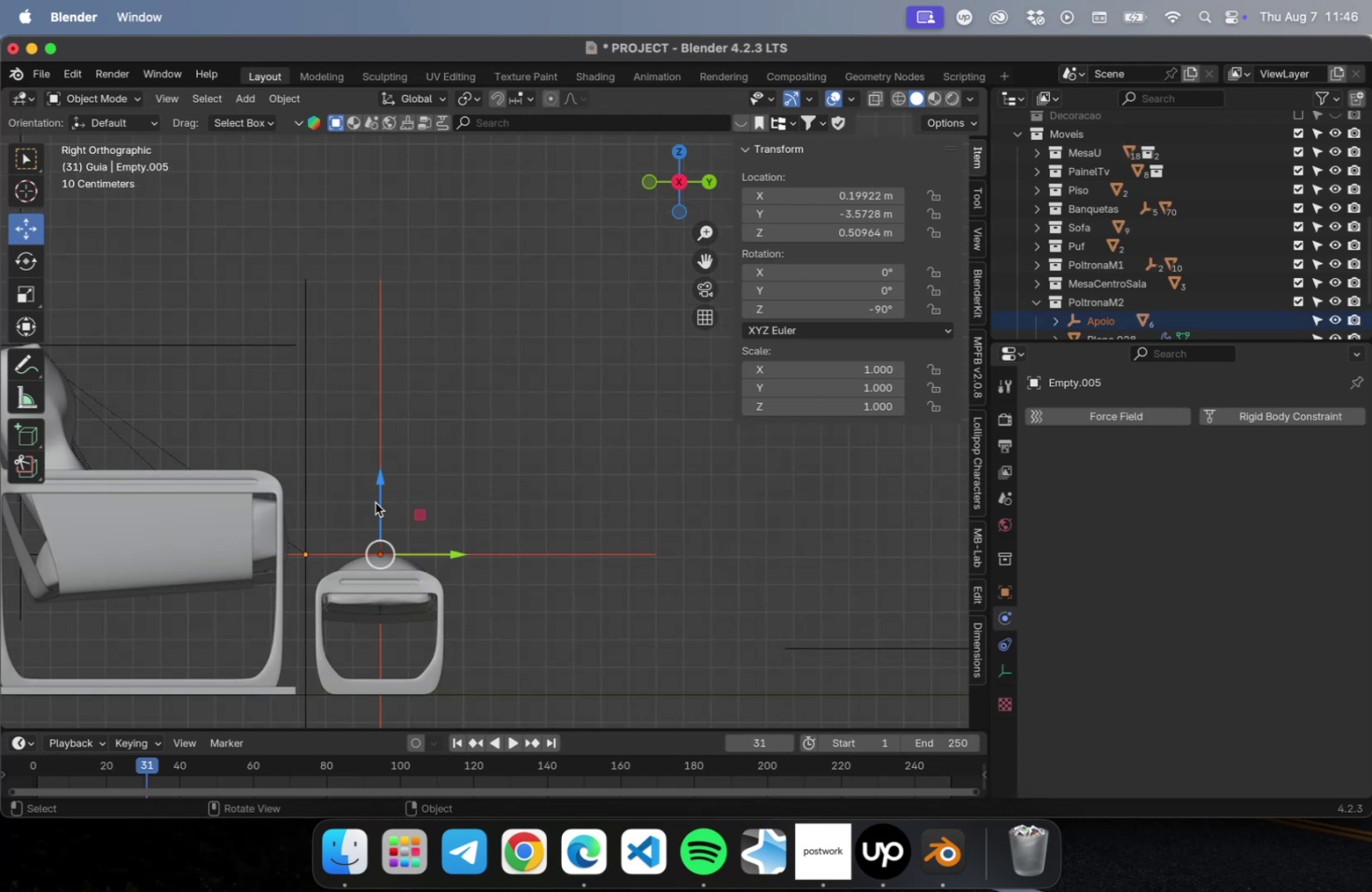 
hold_key(key=ShiftLeft, duration=0.43)
 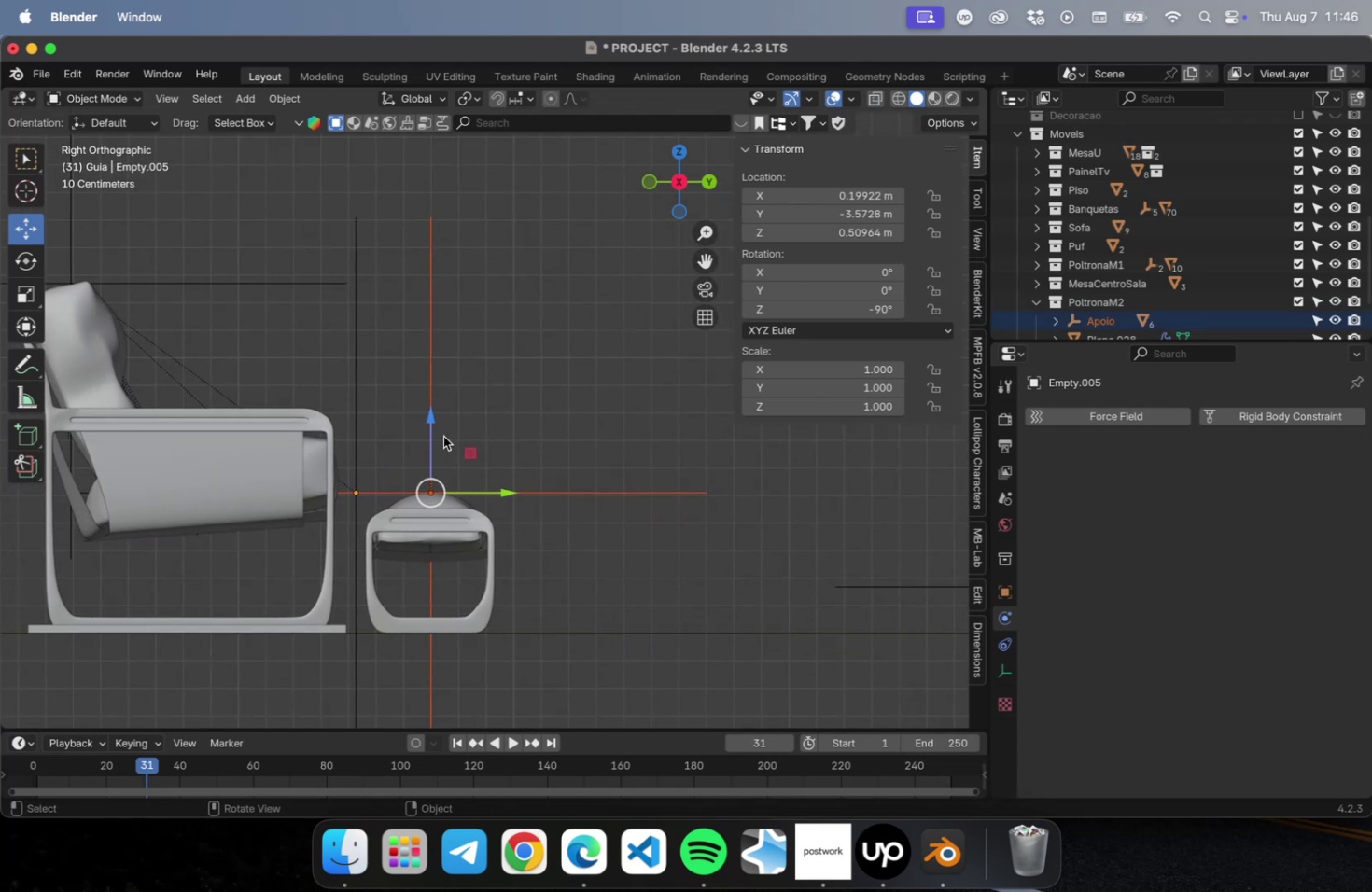 
key(S)
 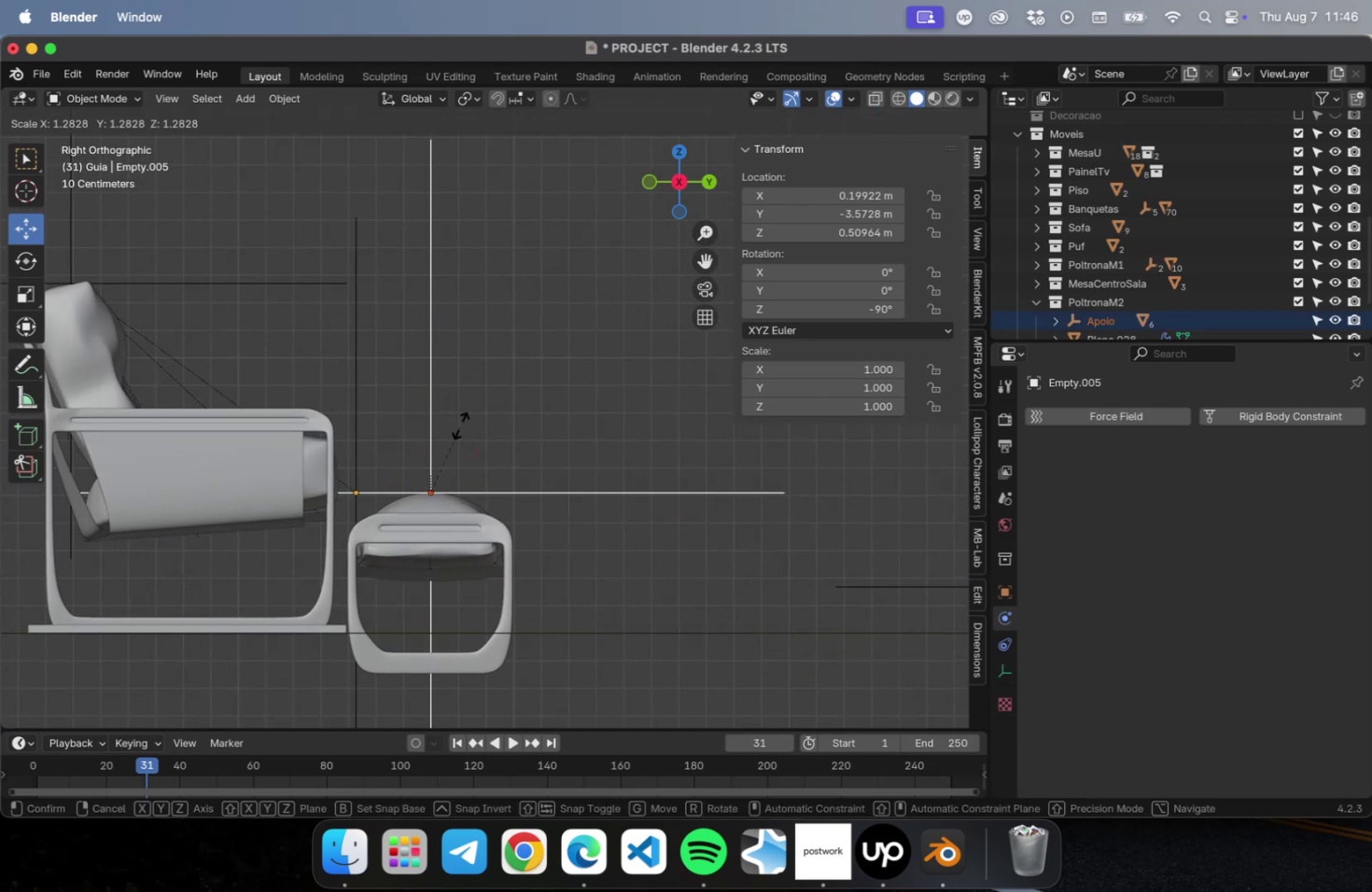 
left_click([467, 421])
 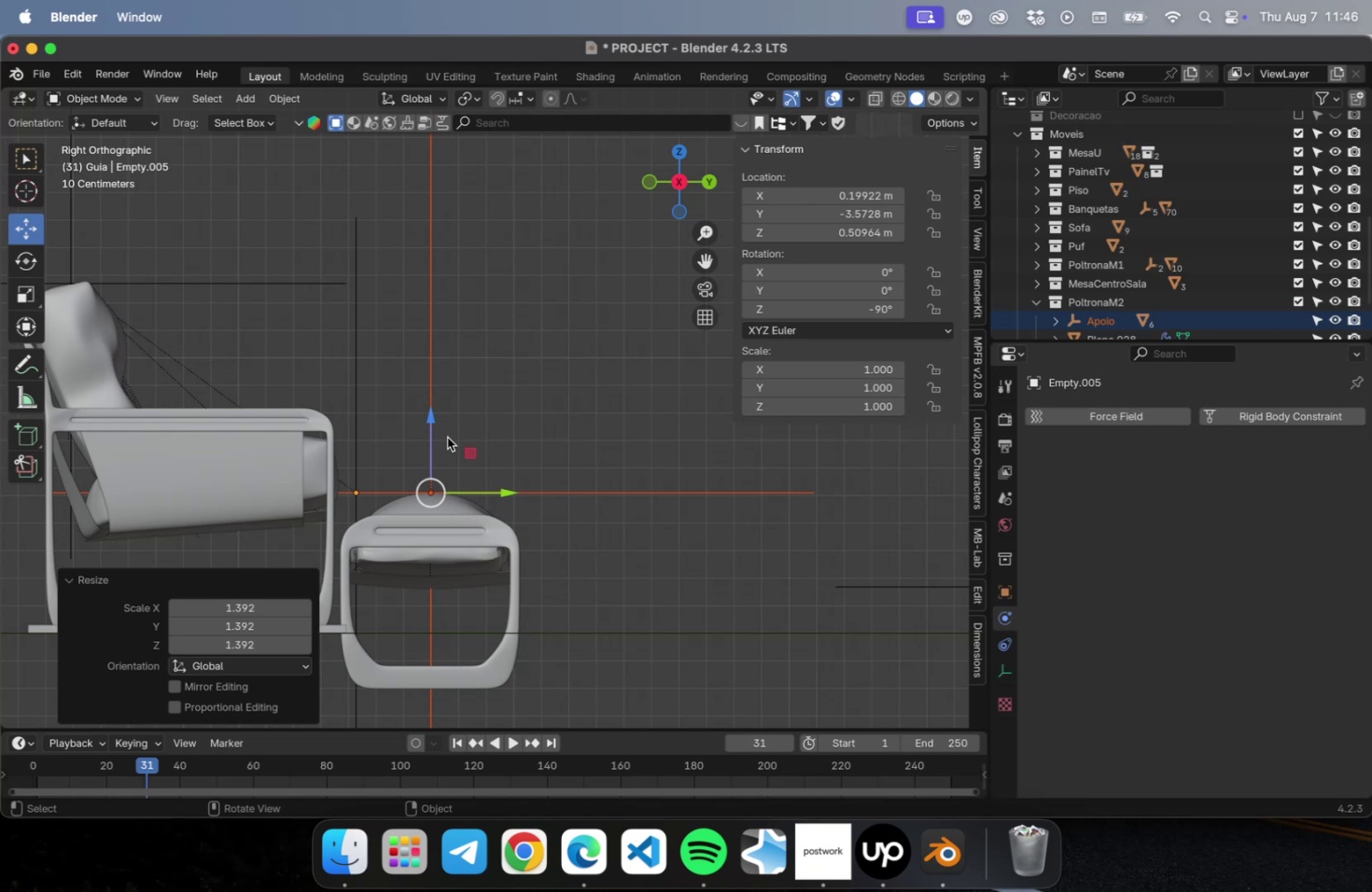 
left_click_drag(start_coordinate=[428, 424], to_coordinate=[442, 365])
 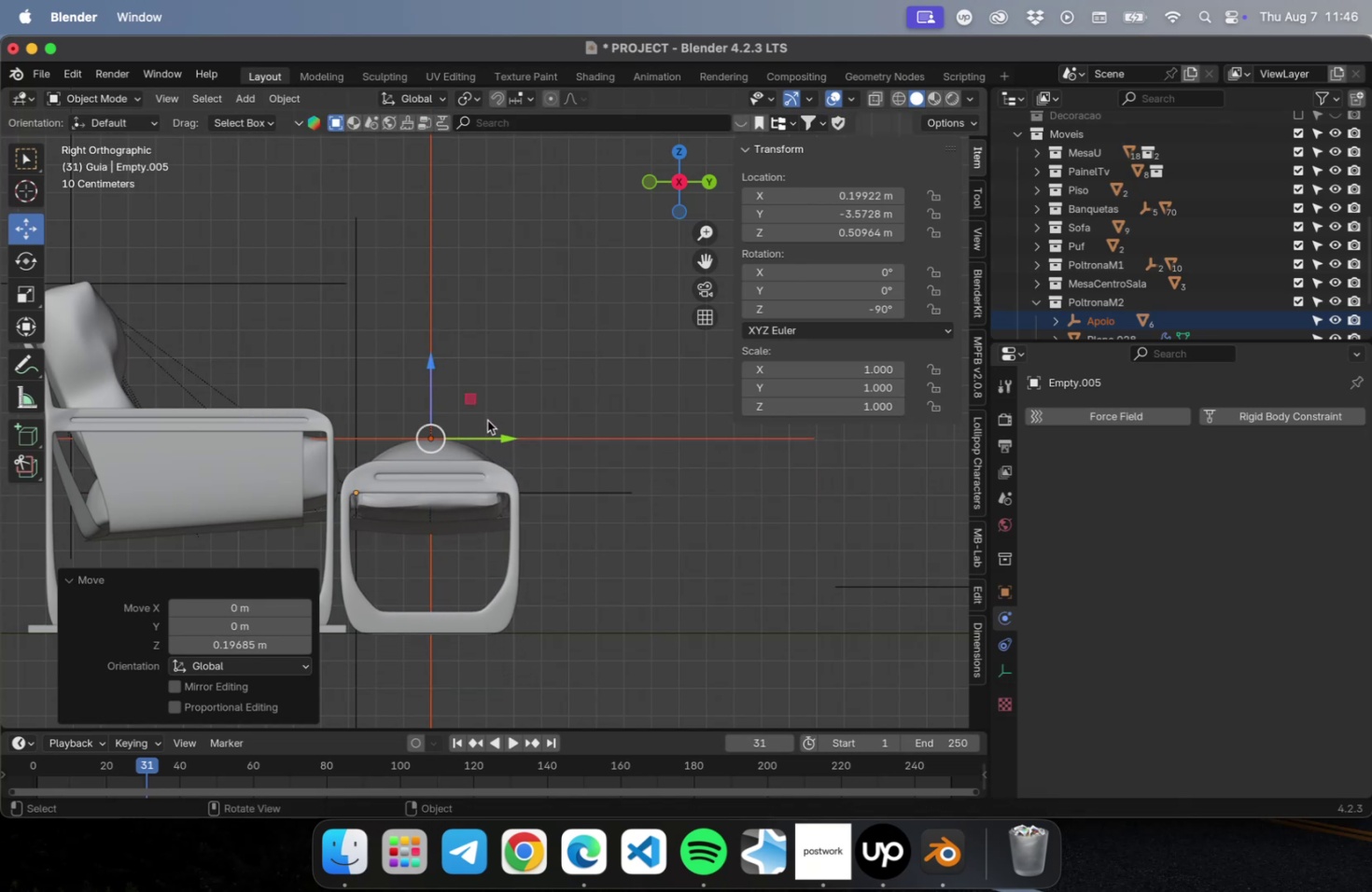 
left_click_drag(start_coordinate=[504, 438], to_coordinate=[584, 439])
 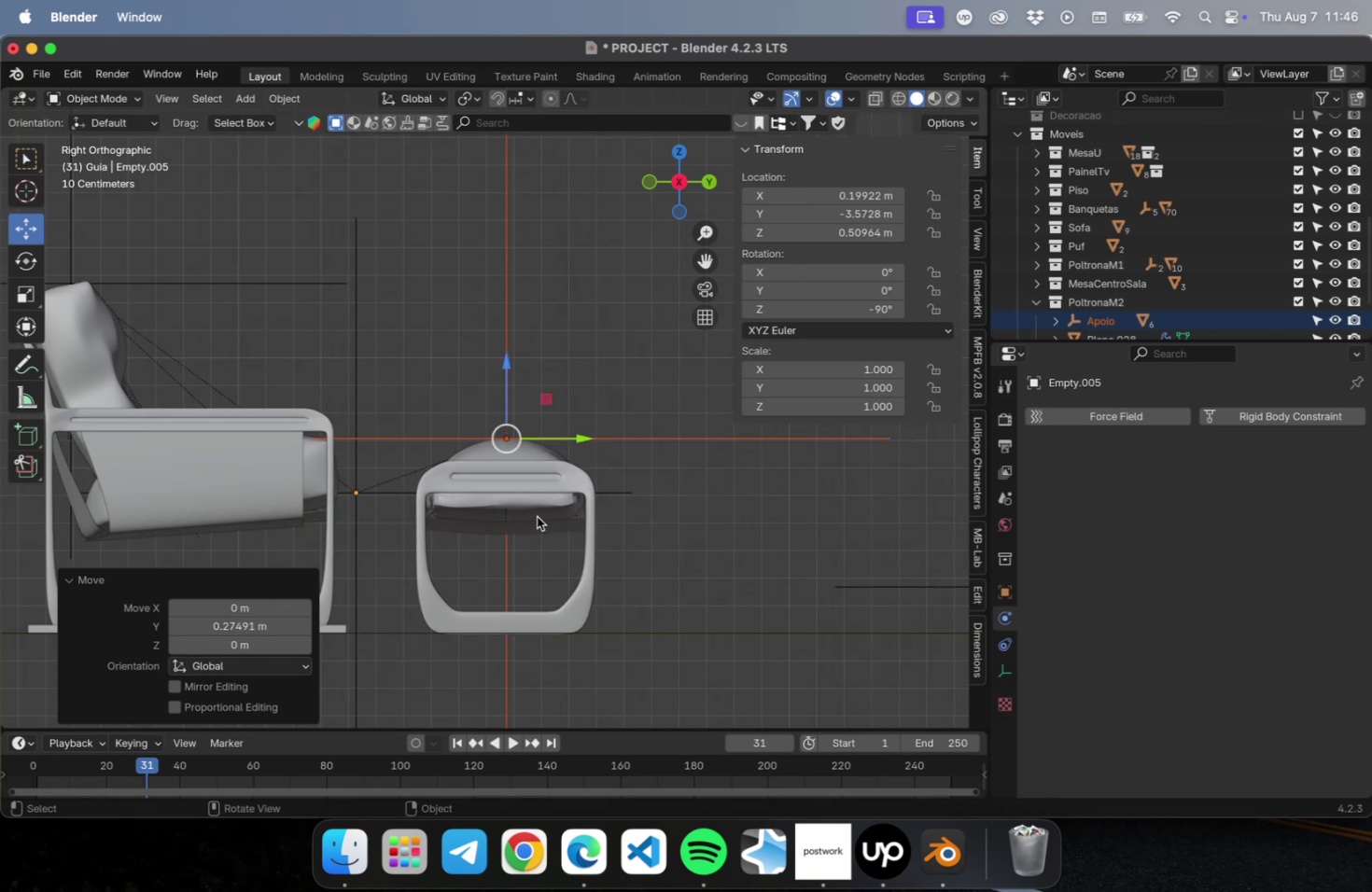 
hold_key(key=ShiftLeft, duration=0.93)
 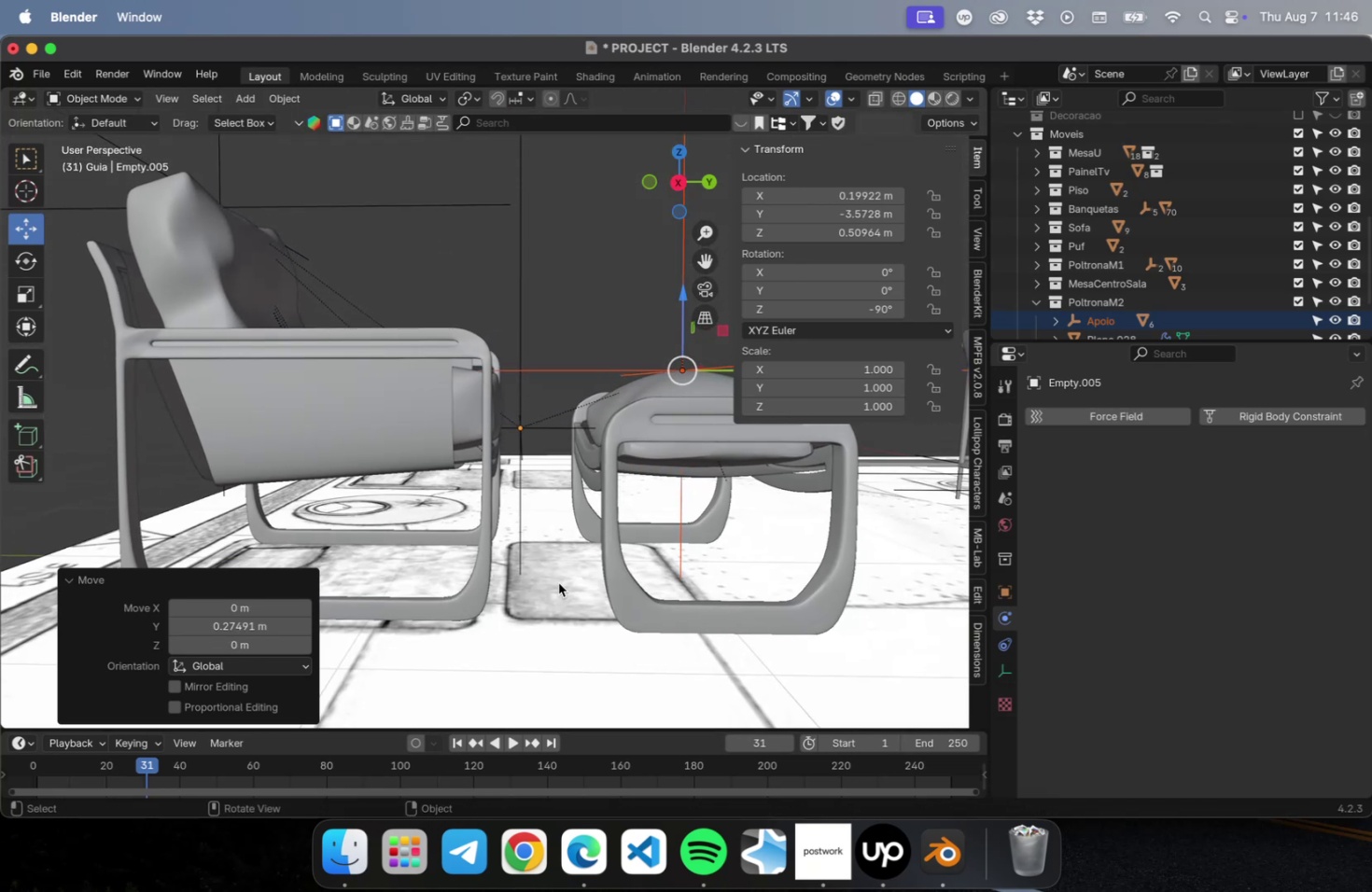 
scroll: coordinate [557, 576], scroll_direction: down, amount: 2.0
 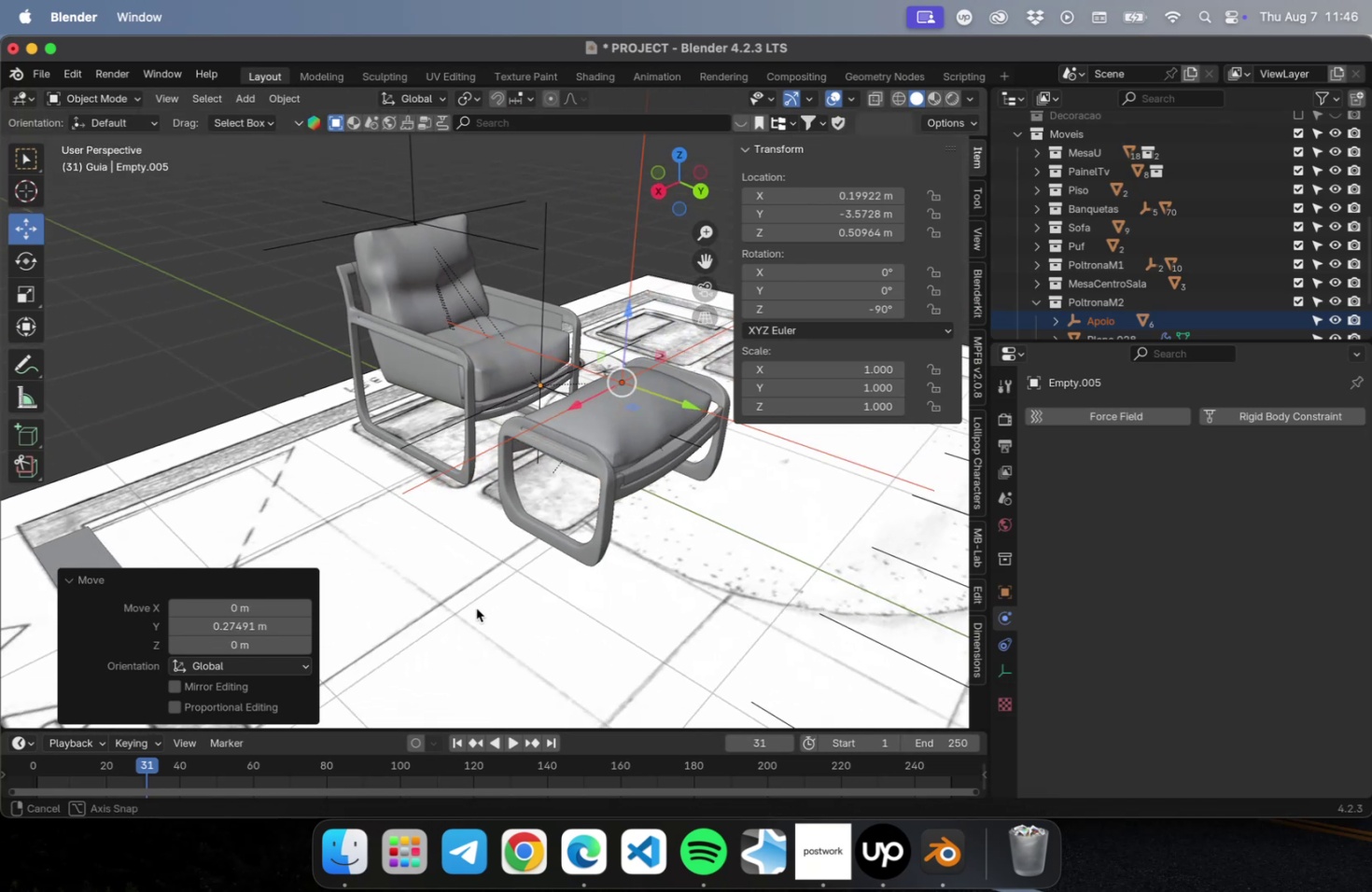 
hold_key(key=ShiftLeft, duration=0.61)
 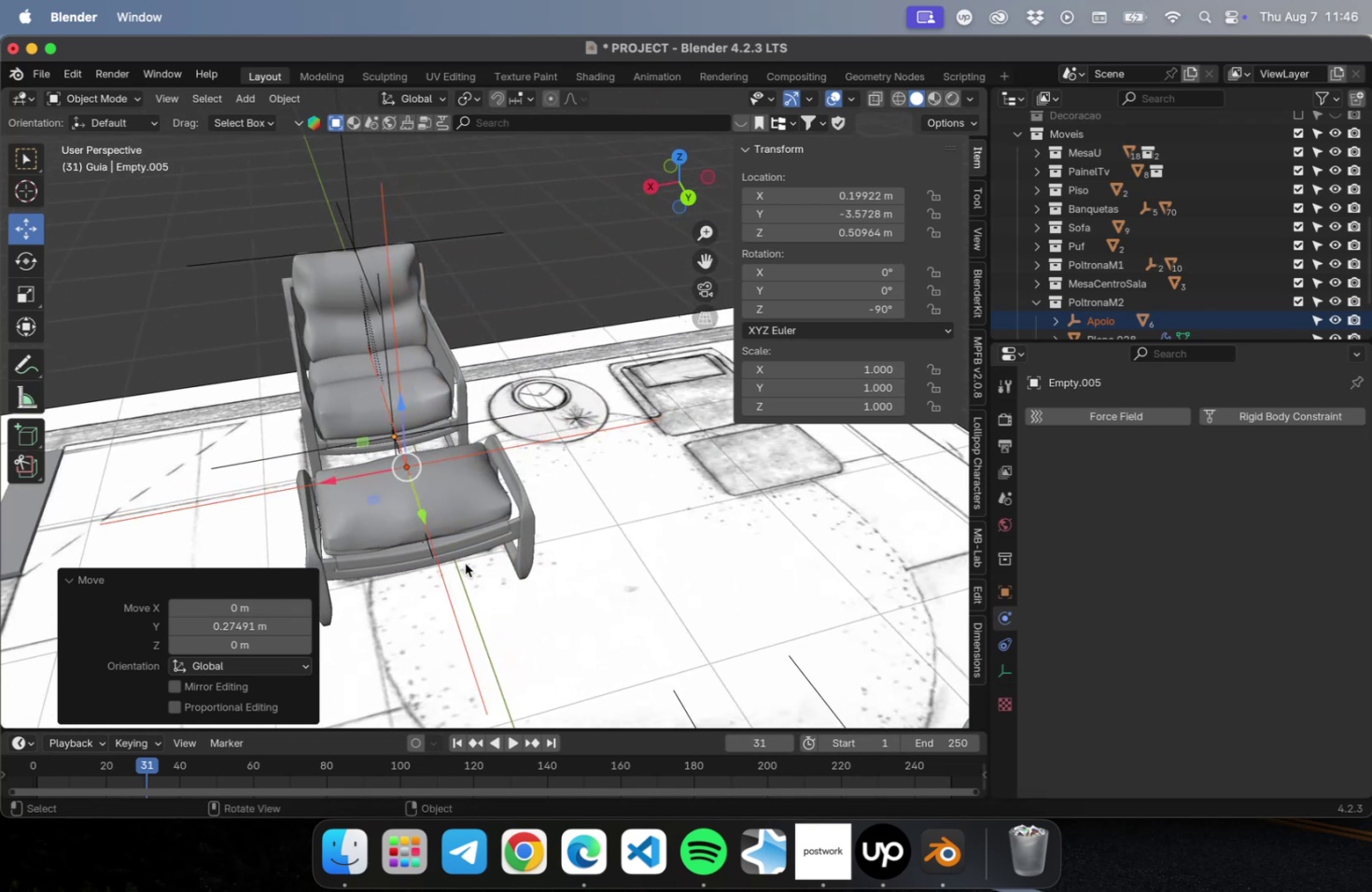 
key(S)
 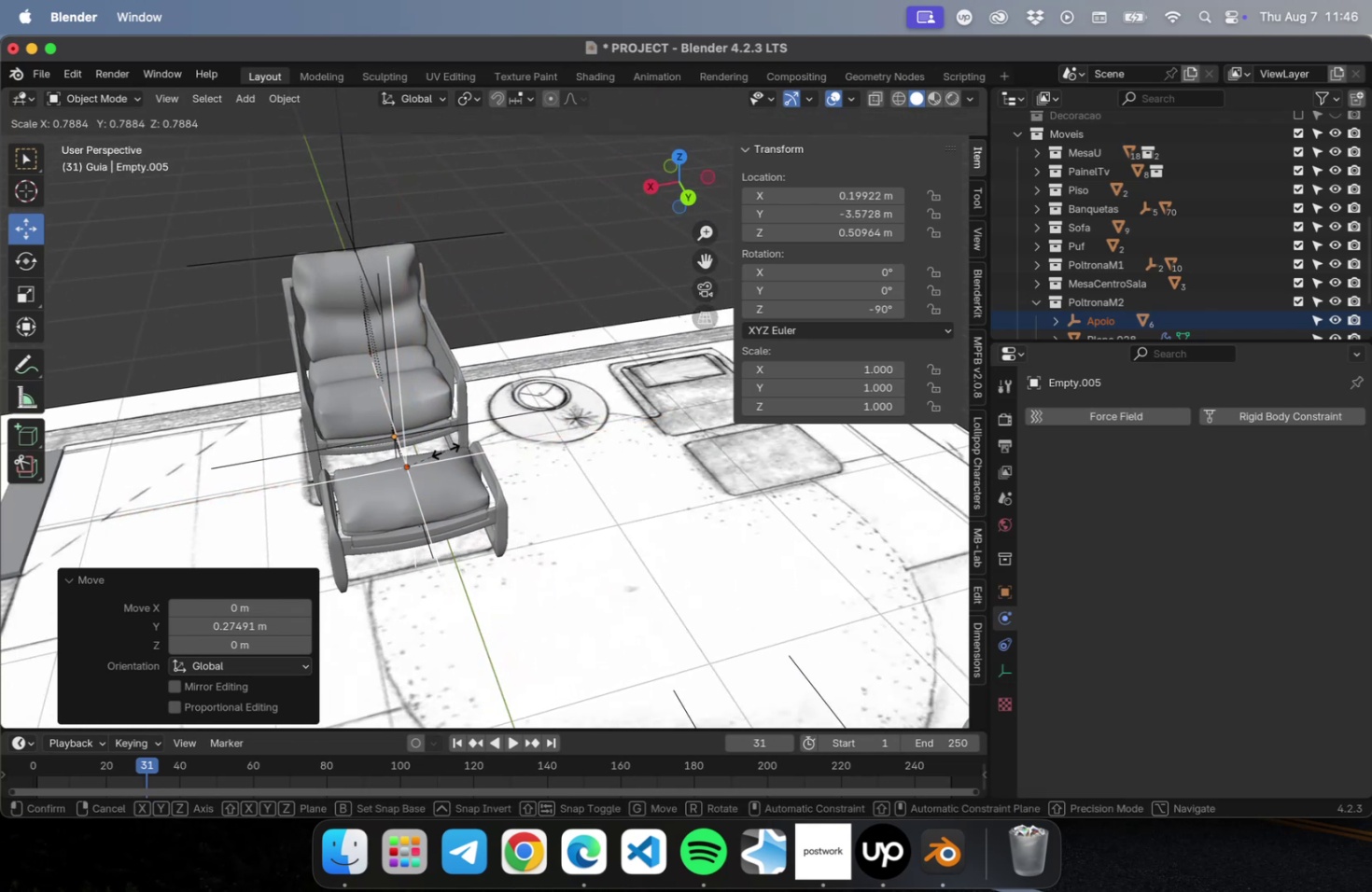 
left_click([446, 449])
 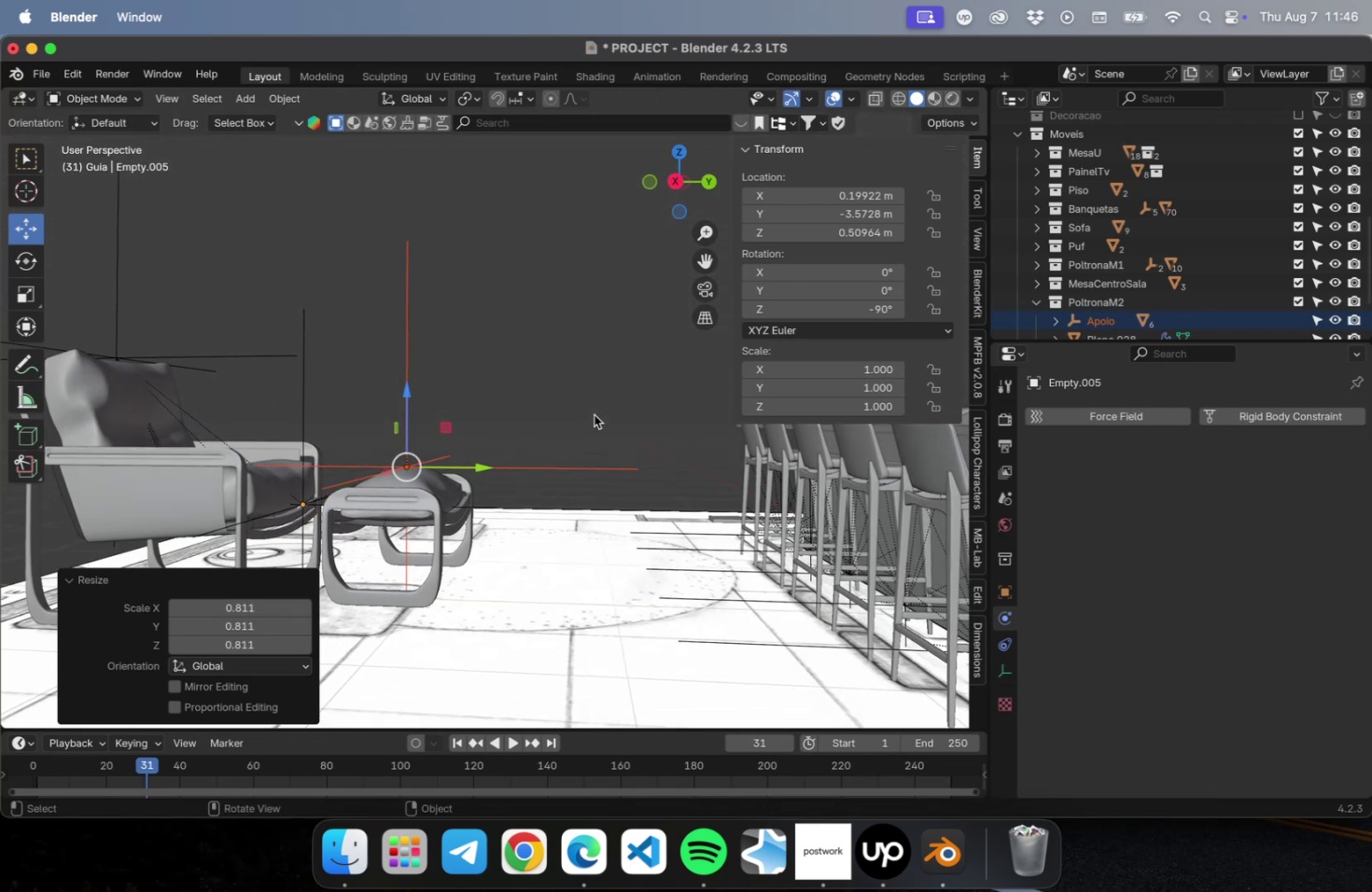 
key(NumLock)
 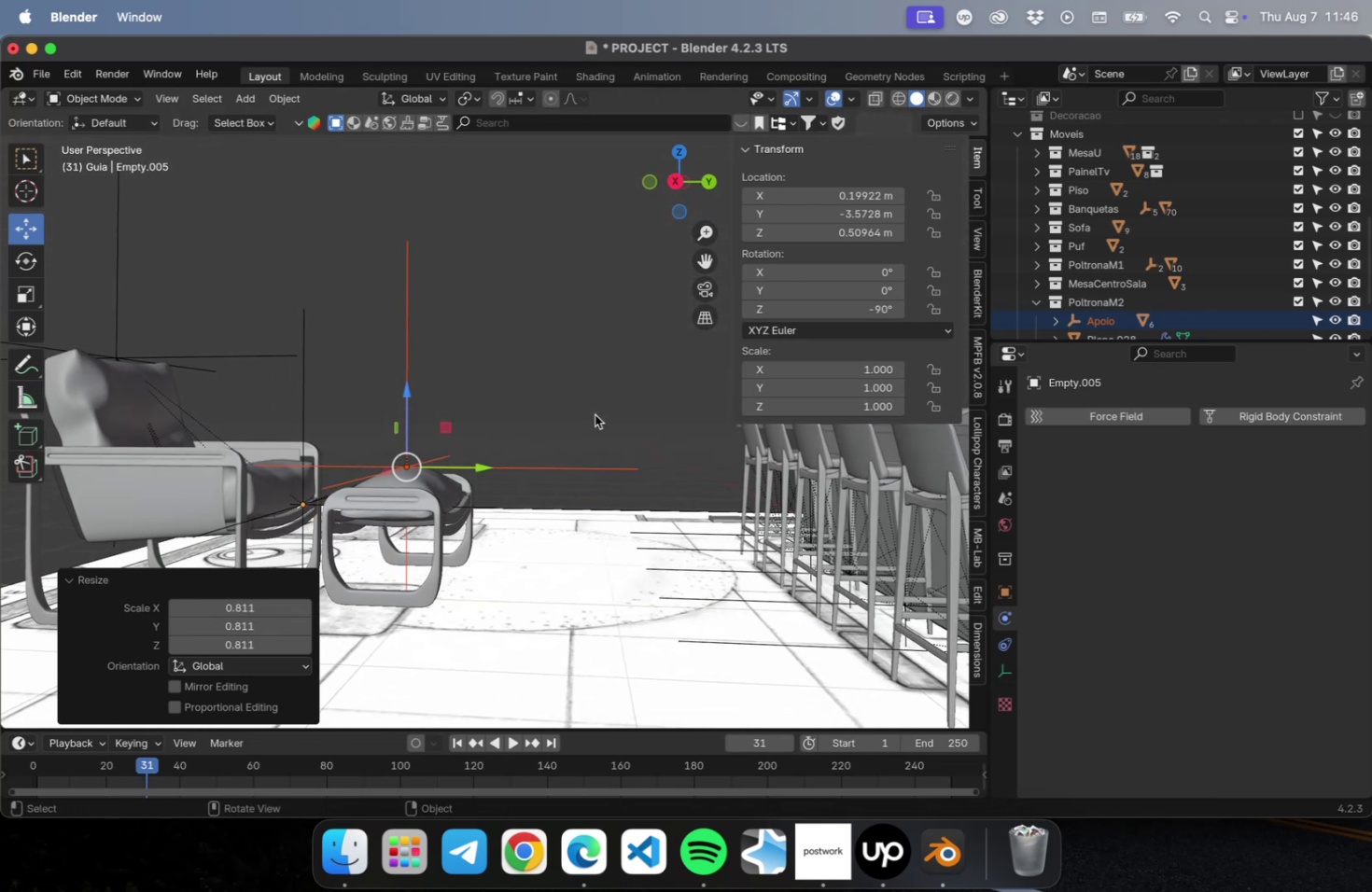 
key(Numpad1)
 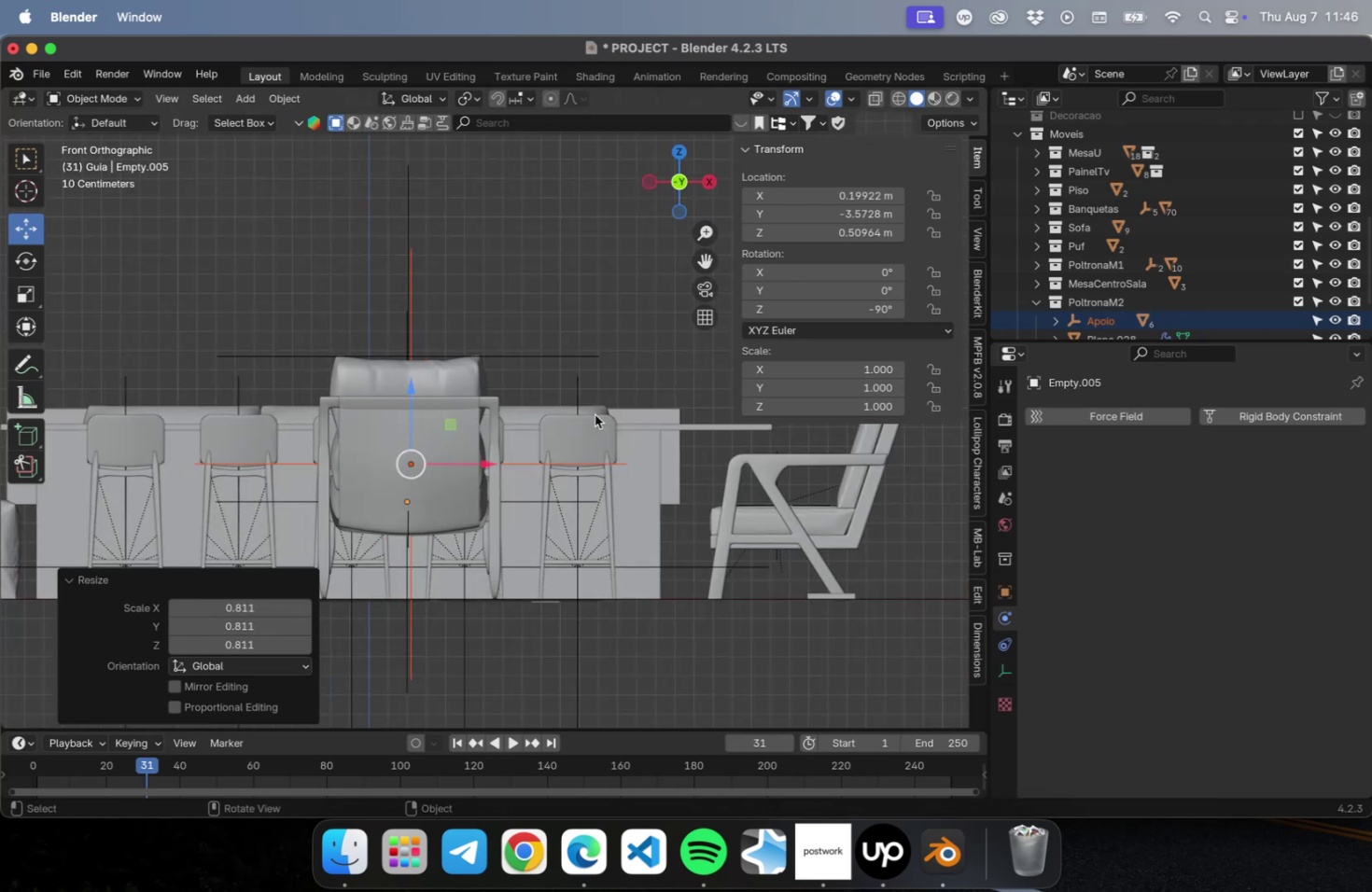 
key(NumLock)
 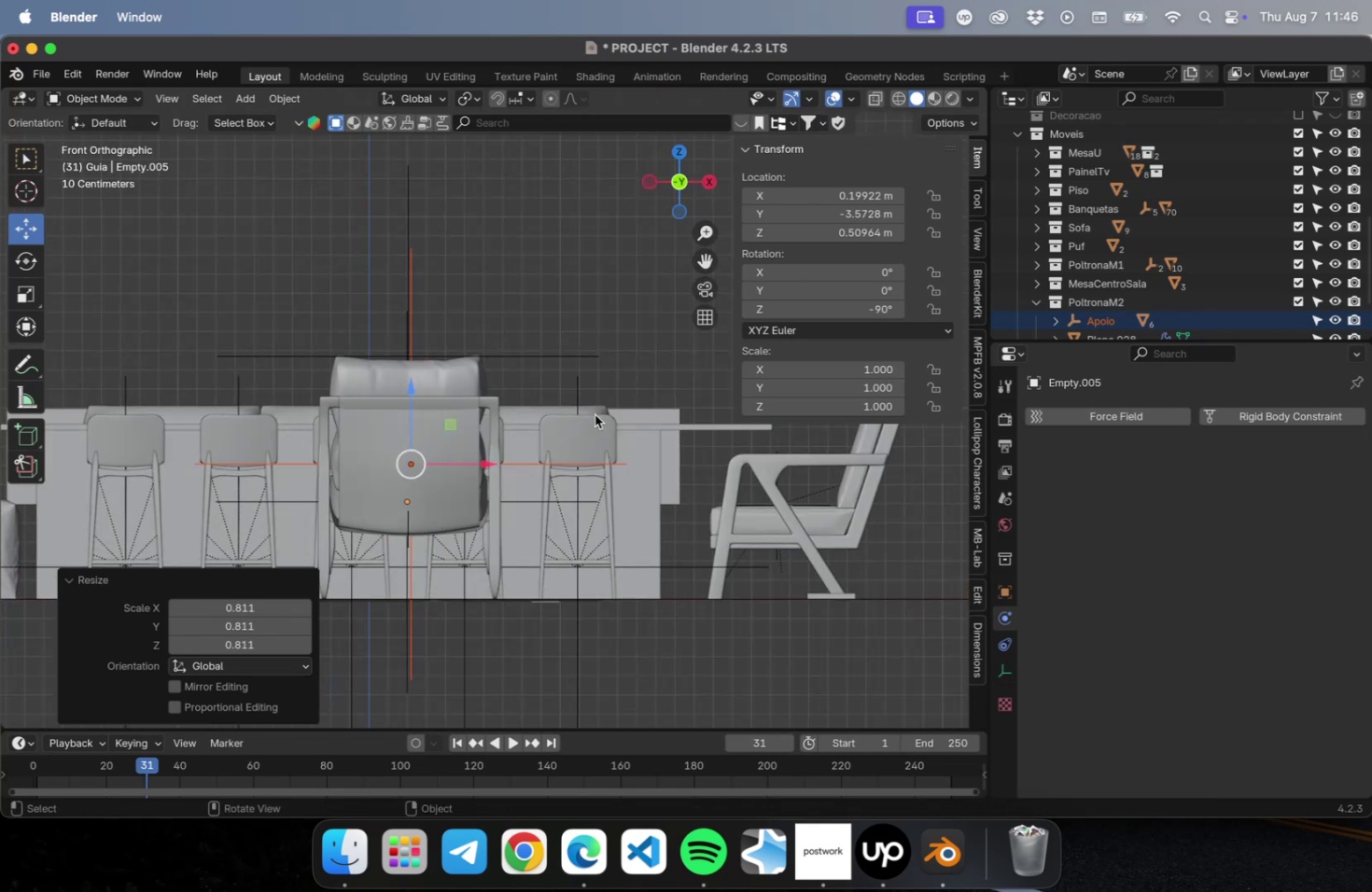 
key(Numpad3)
 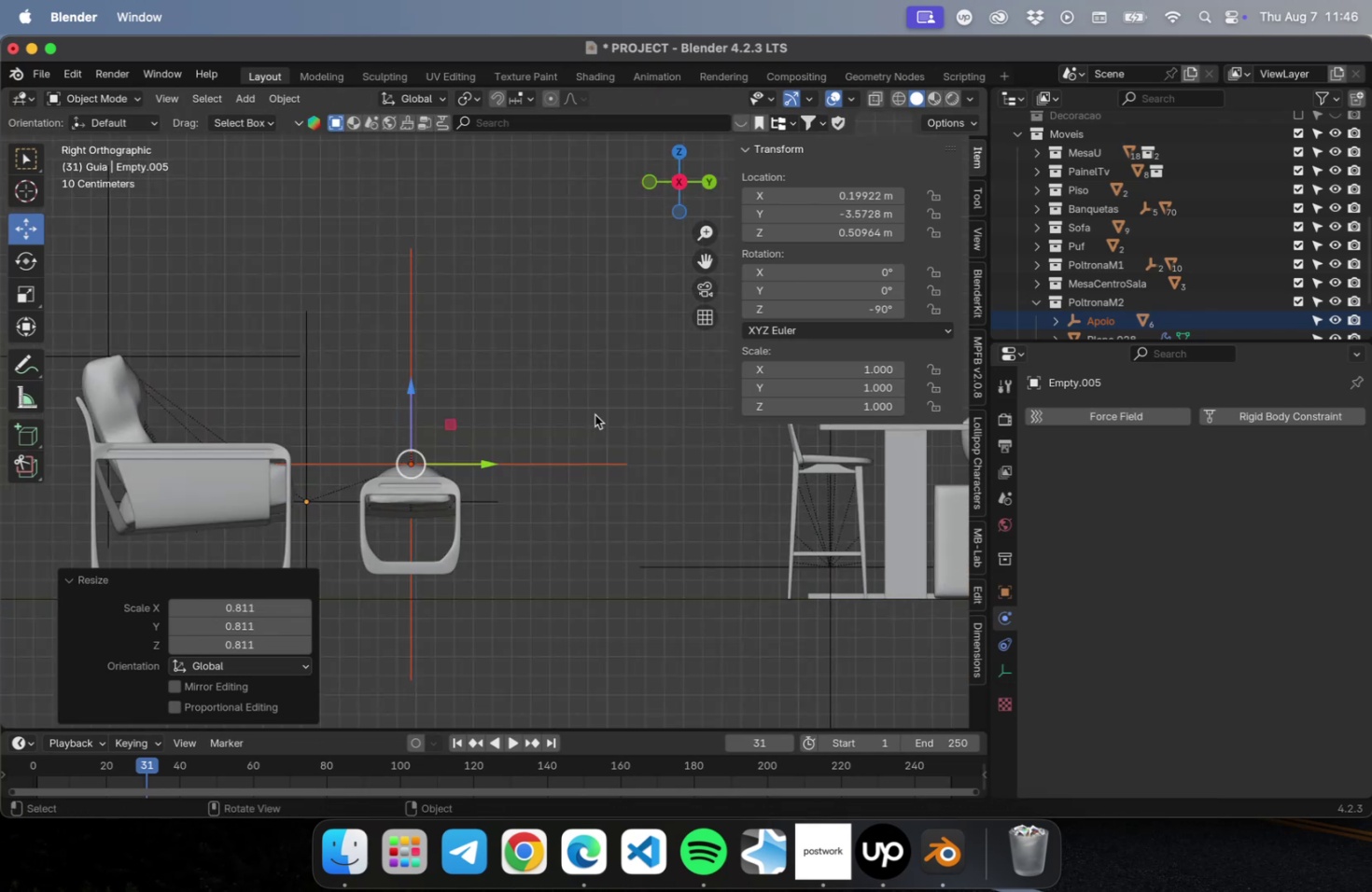 
hold_key(key=ShiftLeft, duration=0.63)
 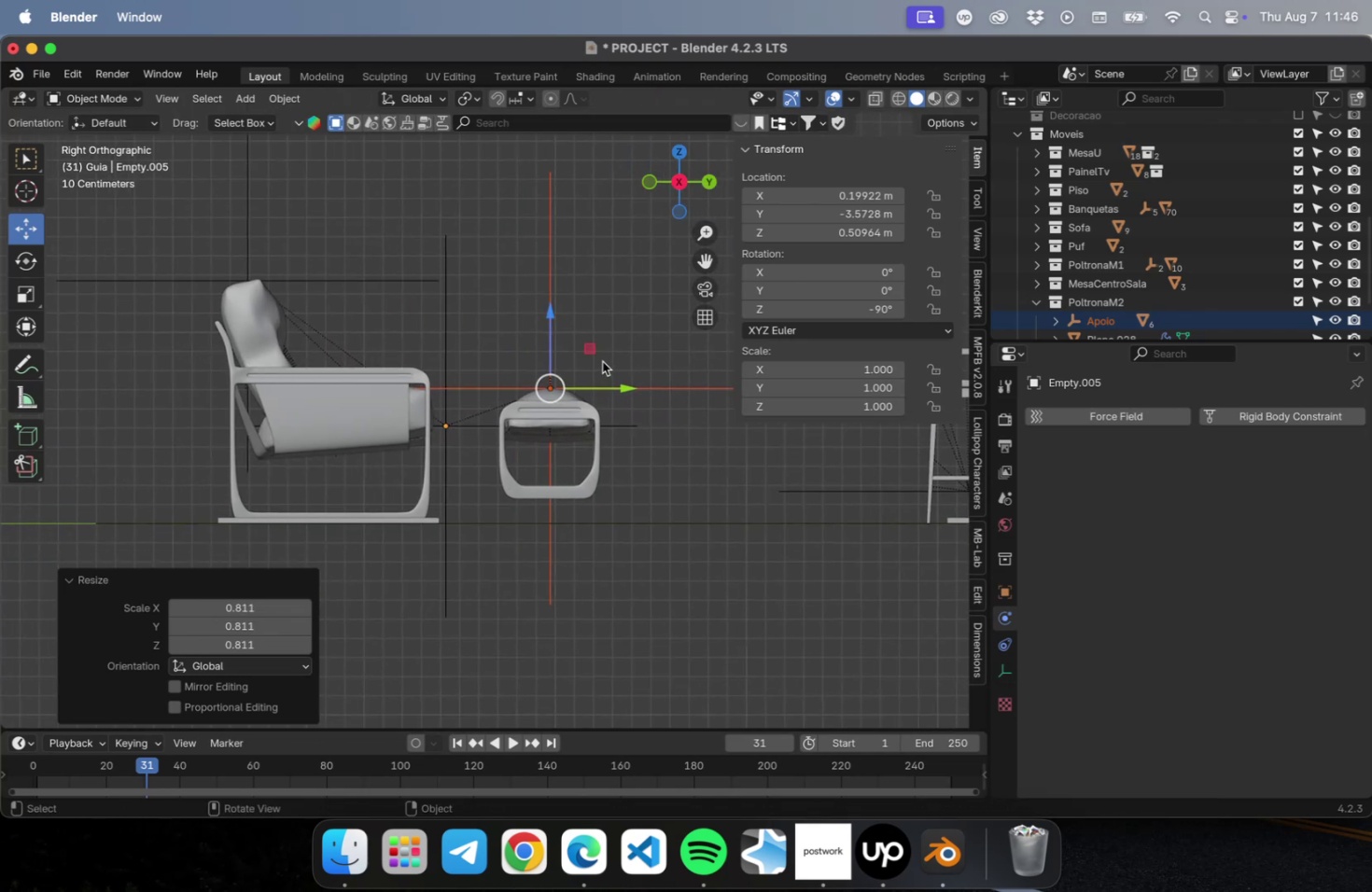 
left_click_drag(start_coordinate=[594, 353], to_coordinate=[571, 377])
 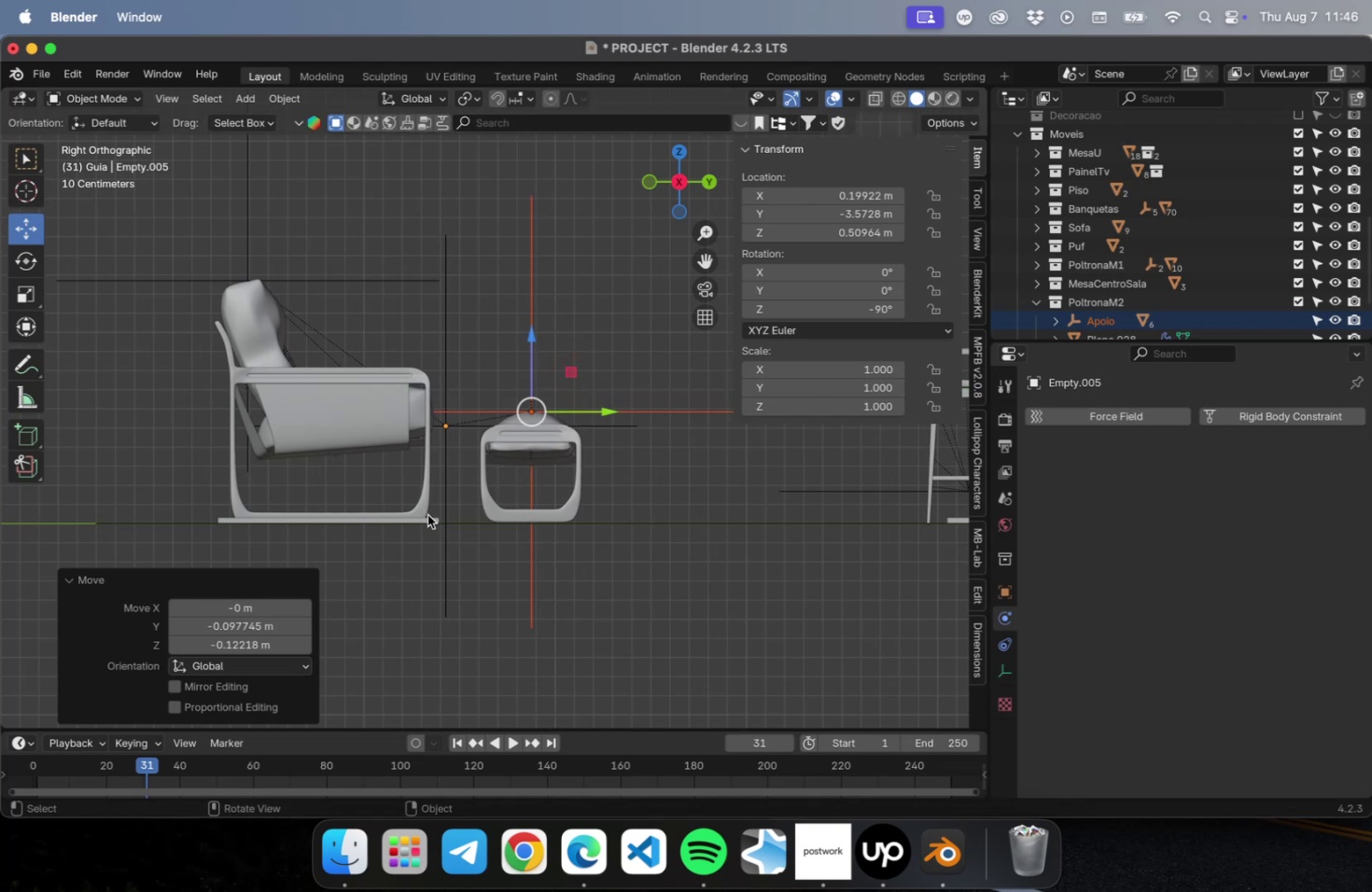 
left_click([427, 518])
 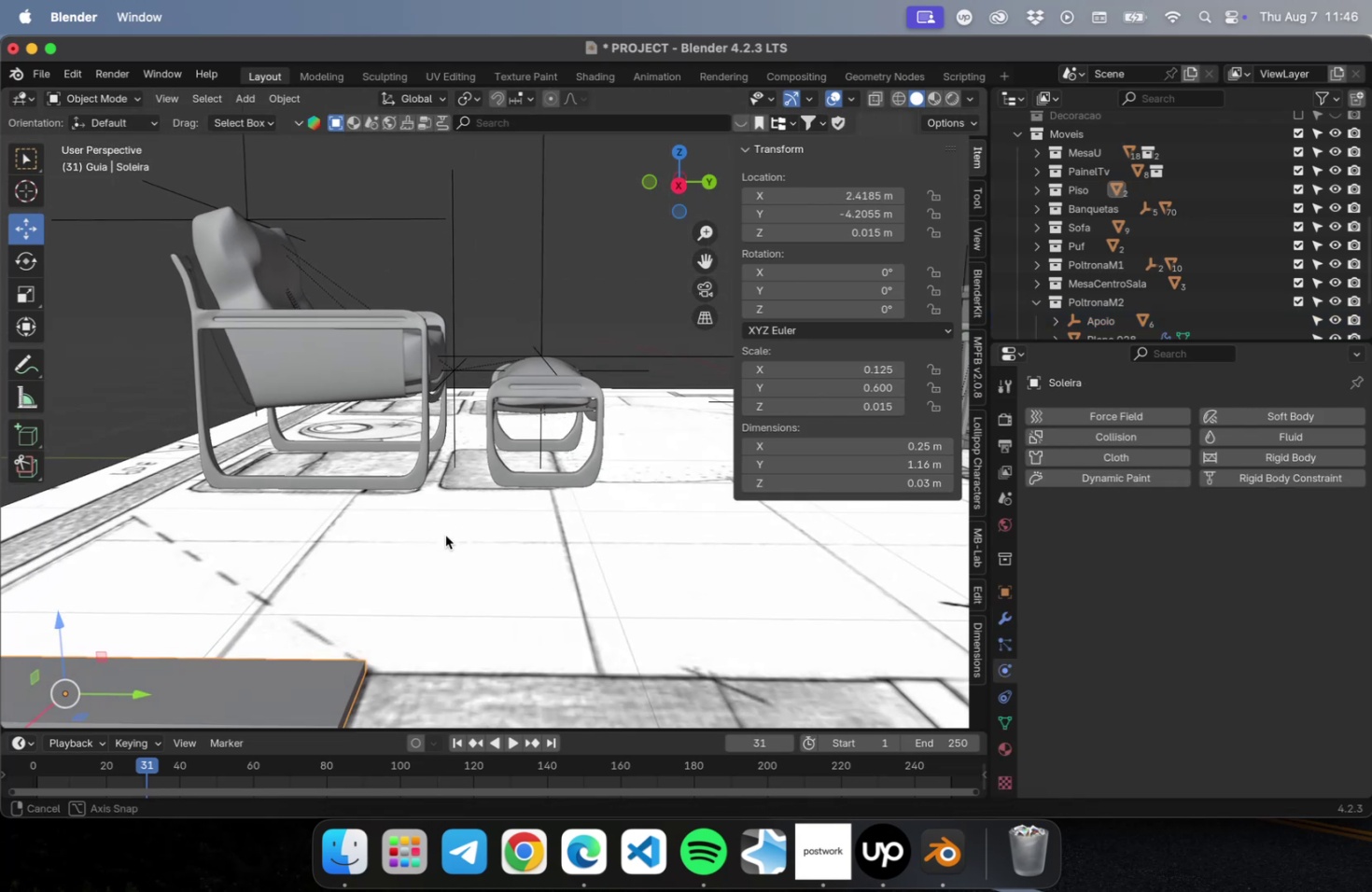 
scroll: coordinate [446, 527], scroll_direction: down, amount: 4.0
 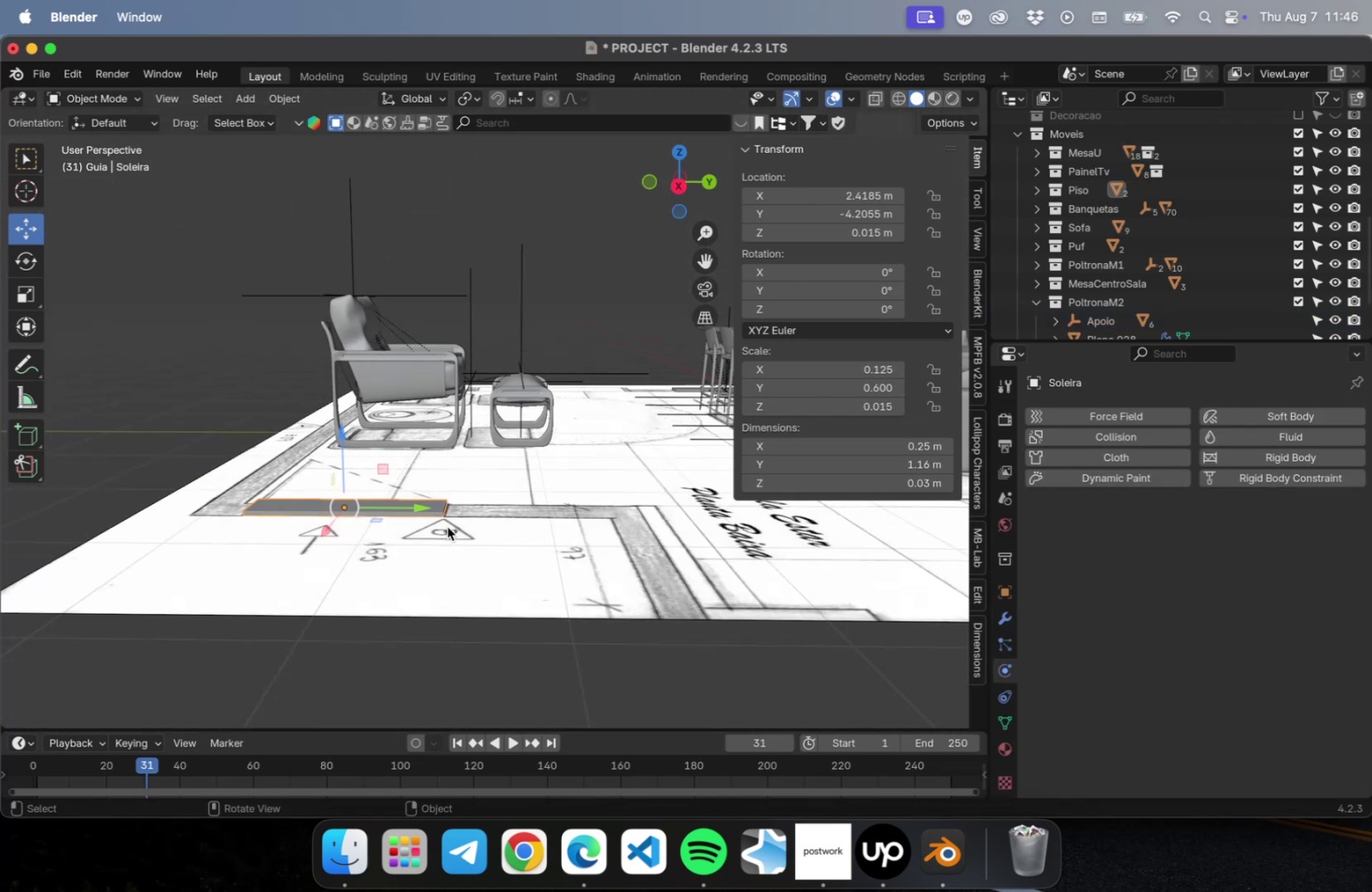 
key(Meta+S)
 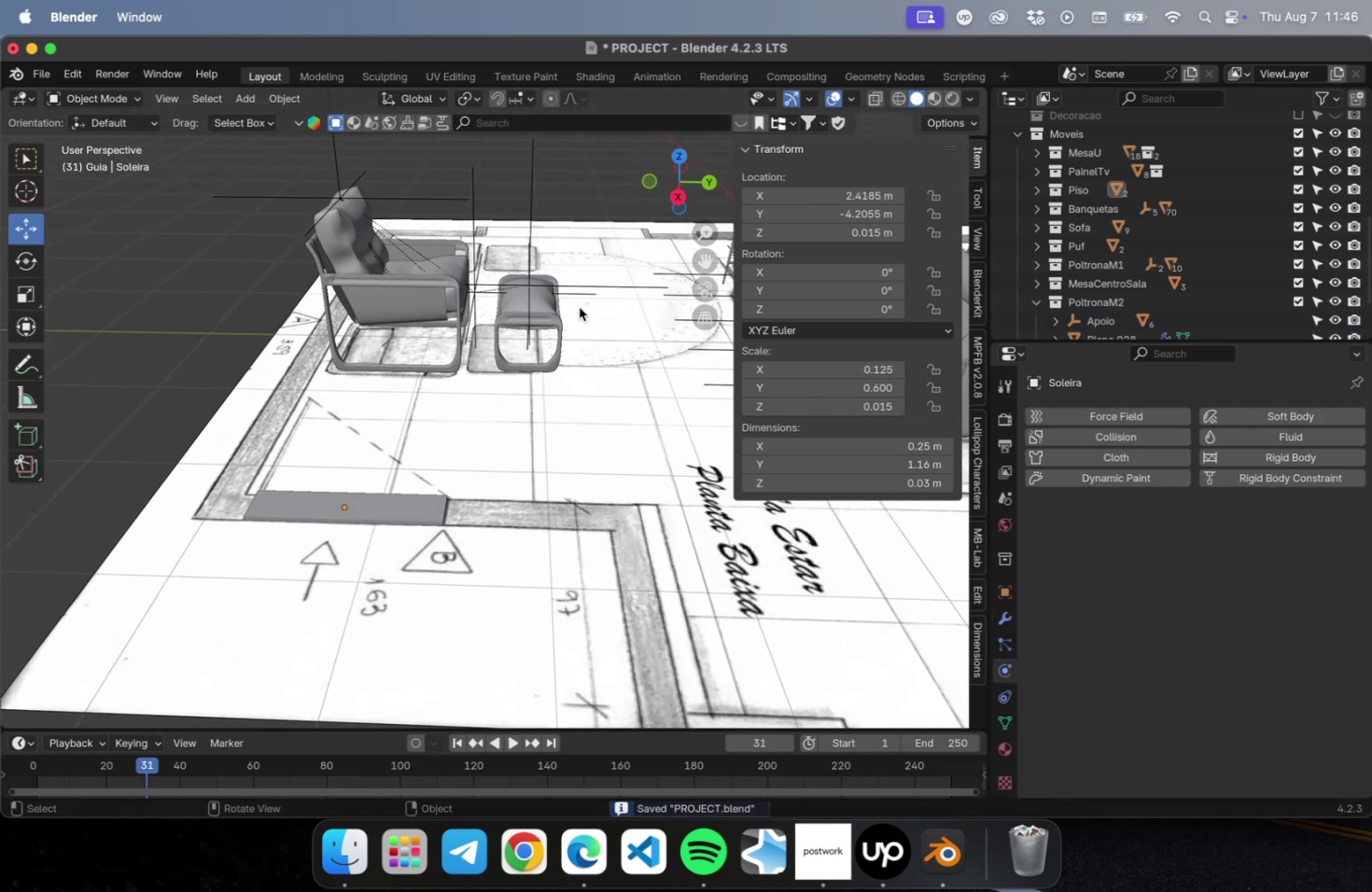 
left_click([474, 226])
 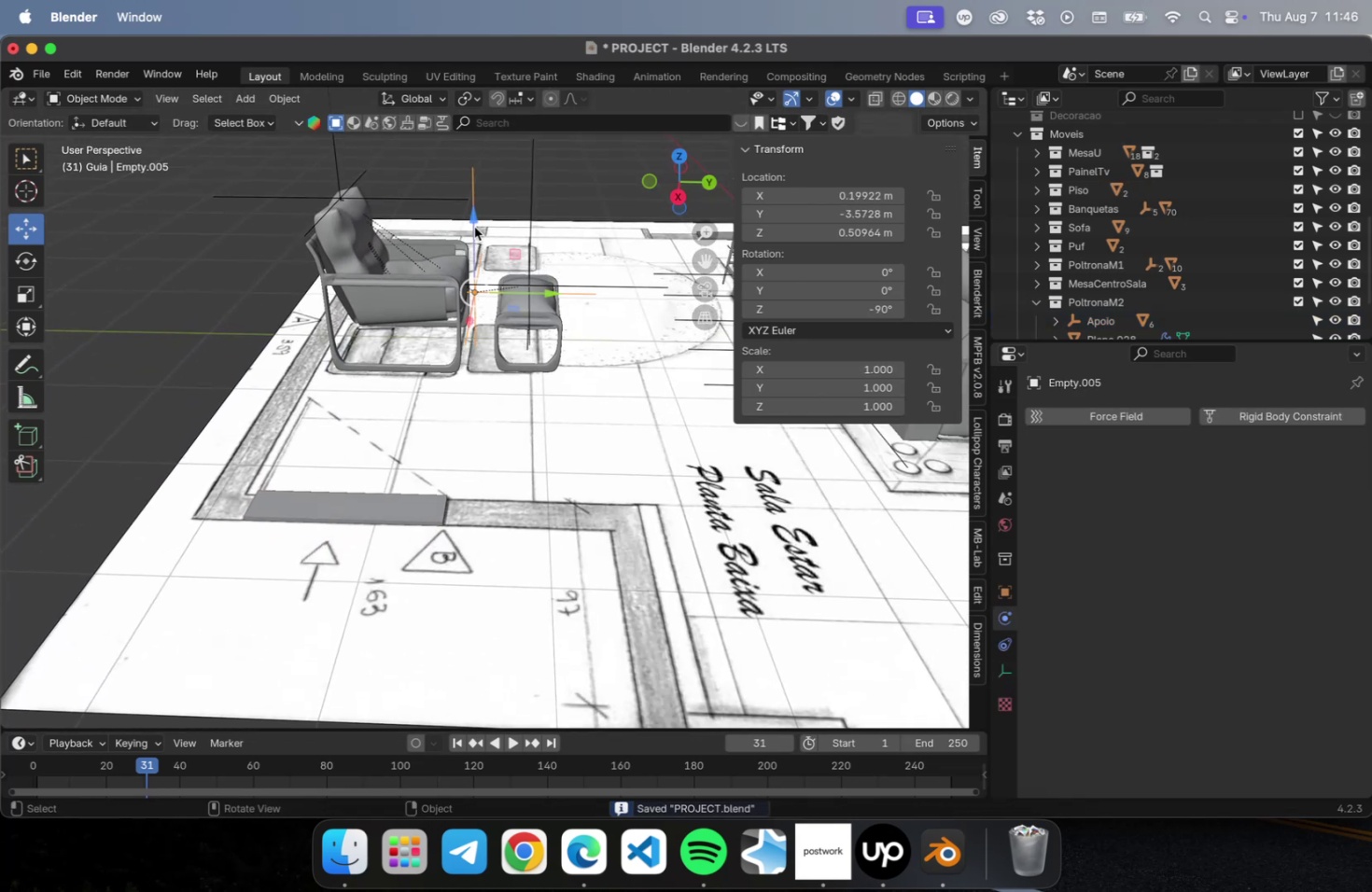 
scroll: coordinate [1072, 274], scroll_direction: down, amount: 10.0
 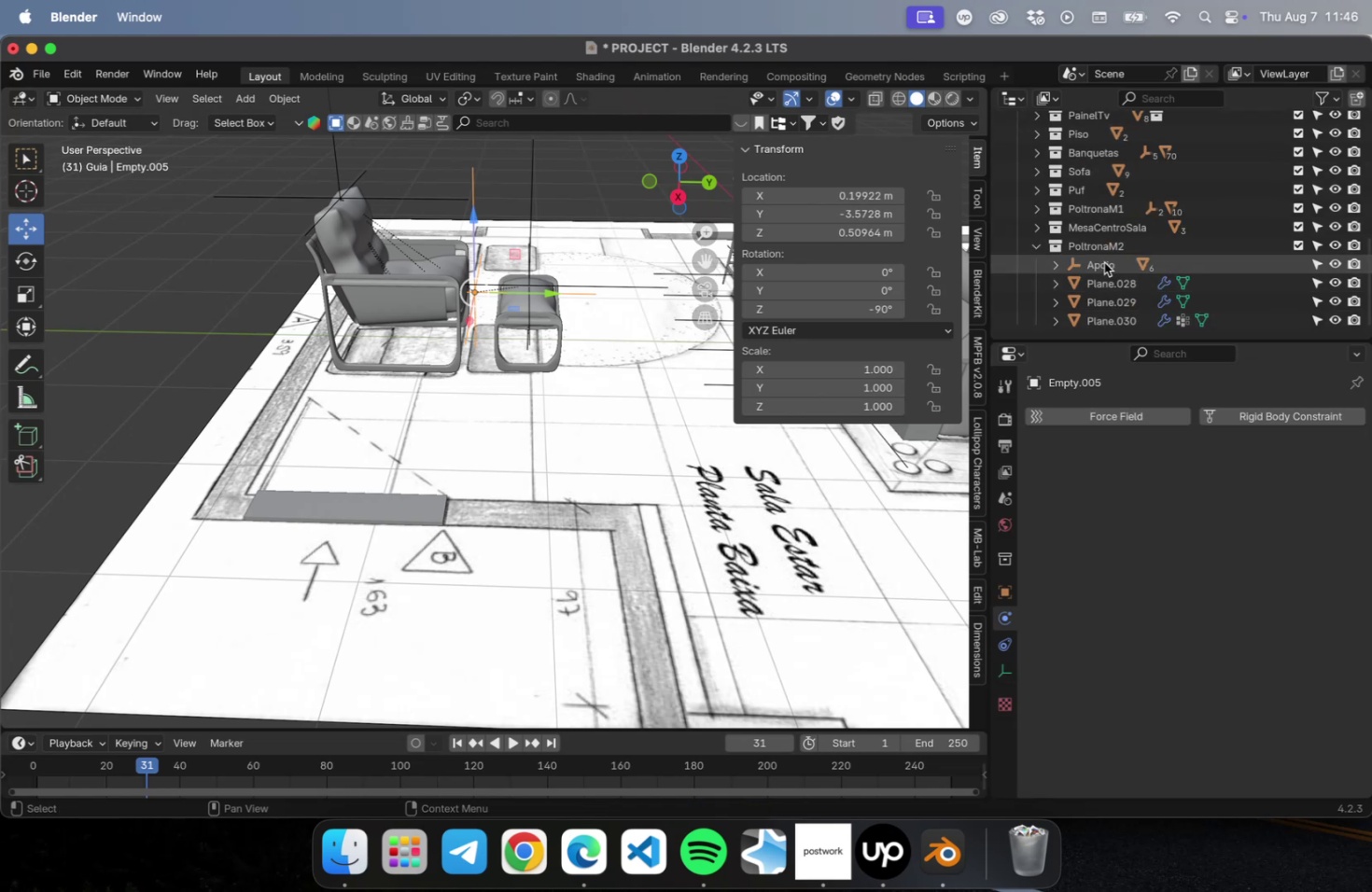 
left_click([1103, 263])
 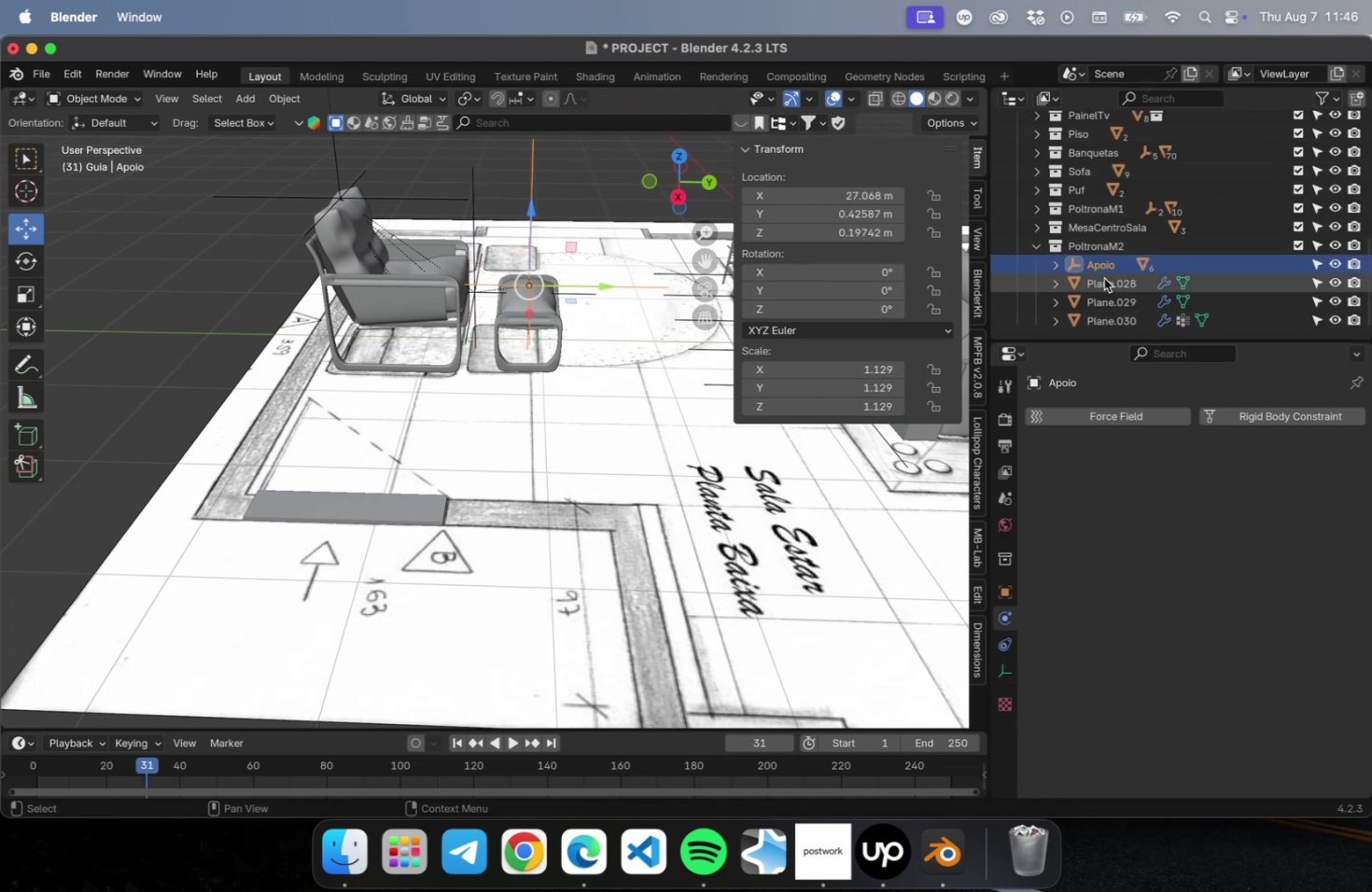 
left_click([1103, 278])
 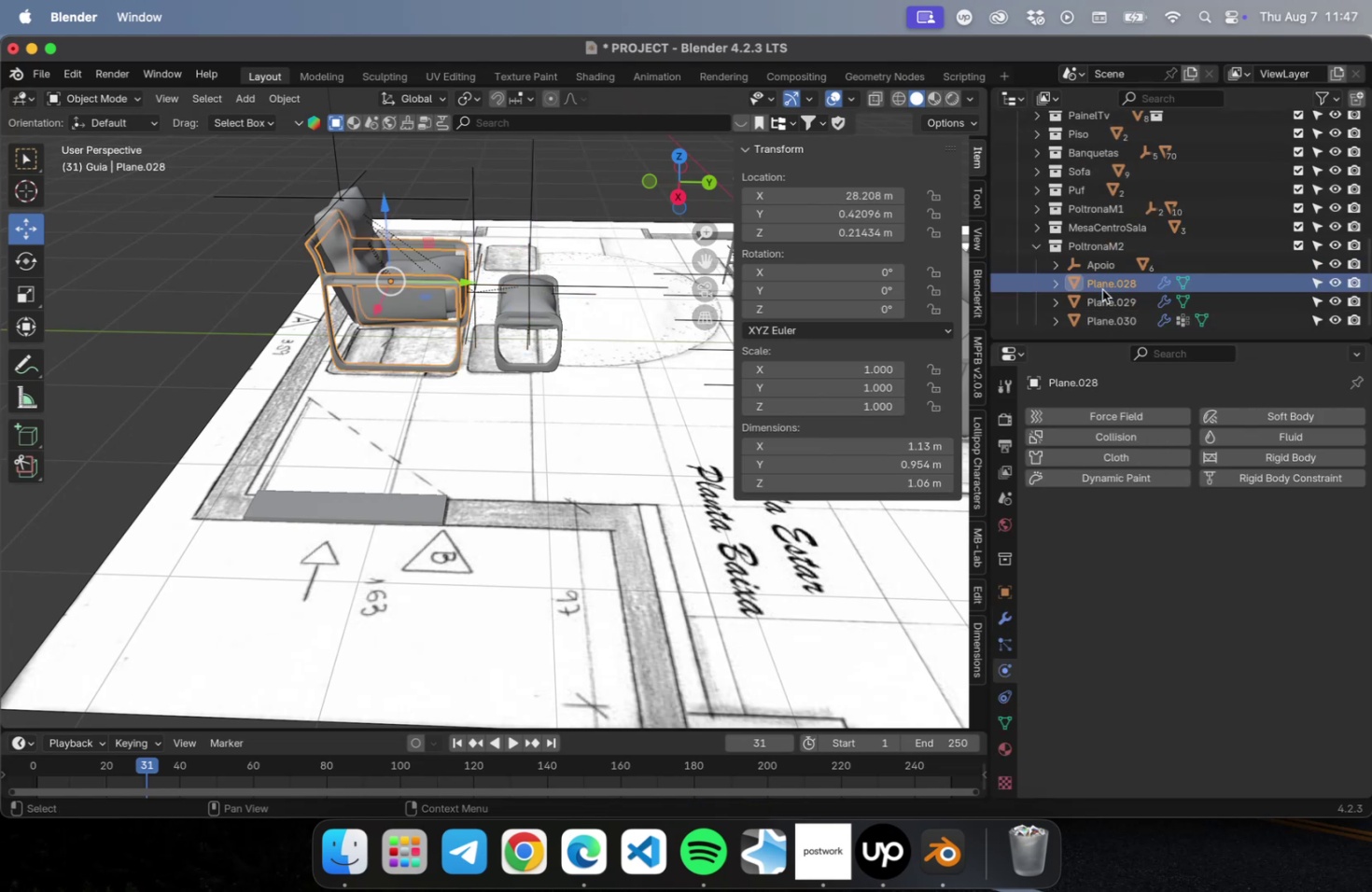 
left_click([1101, 296])
 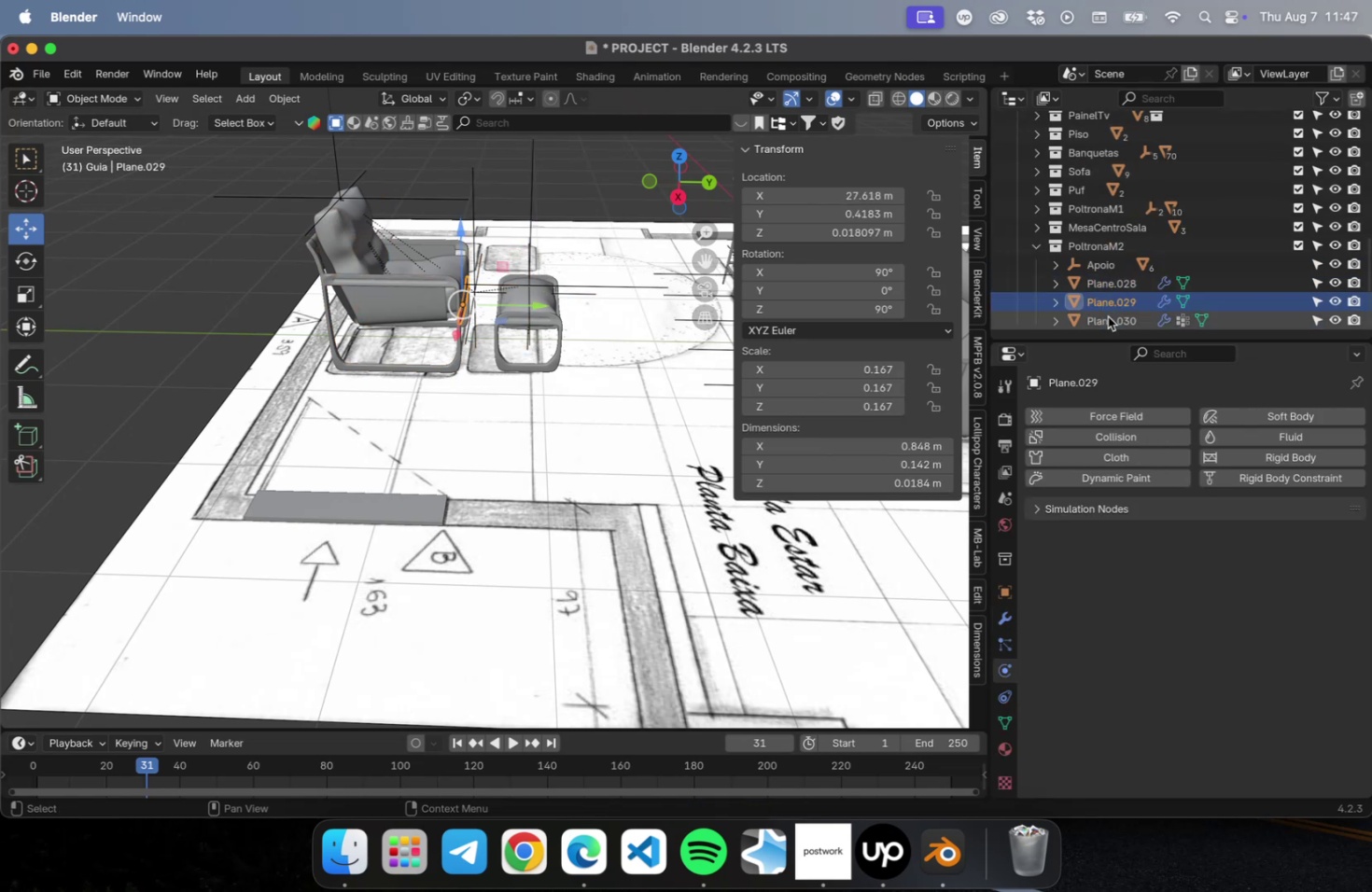 
left_click([1107, 316])
 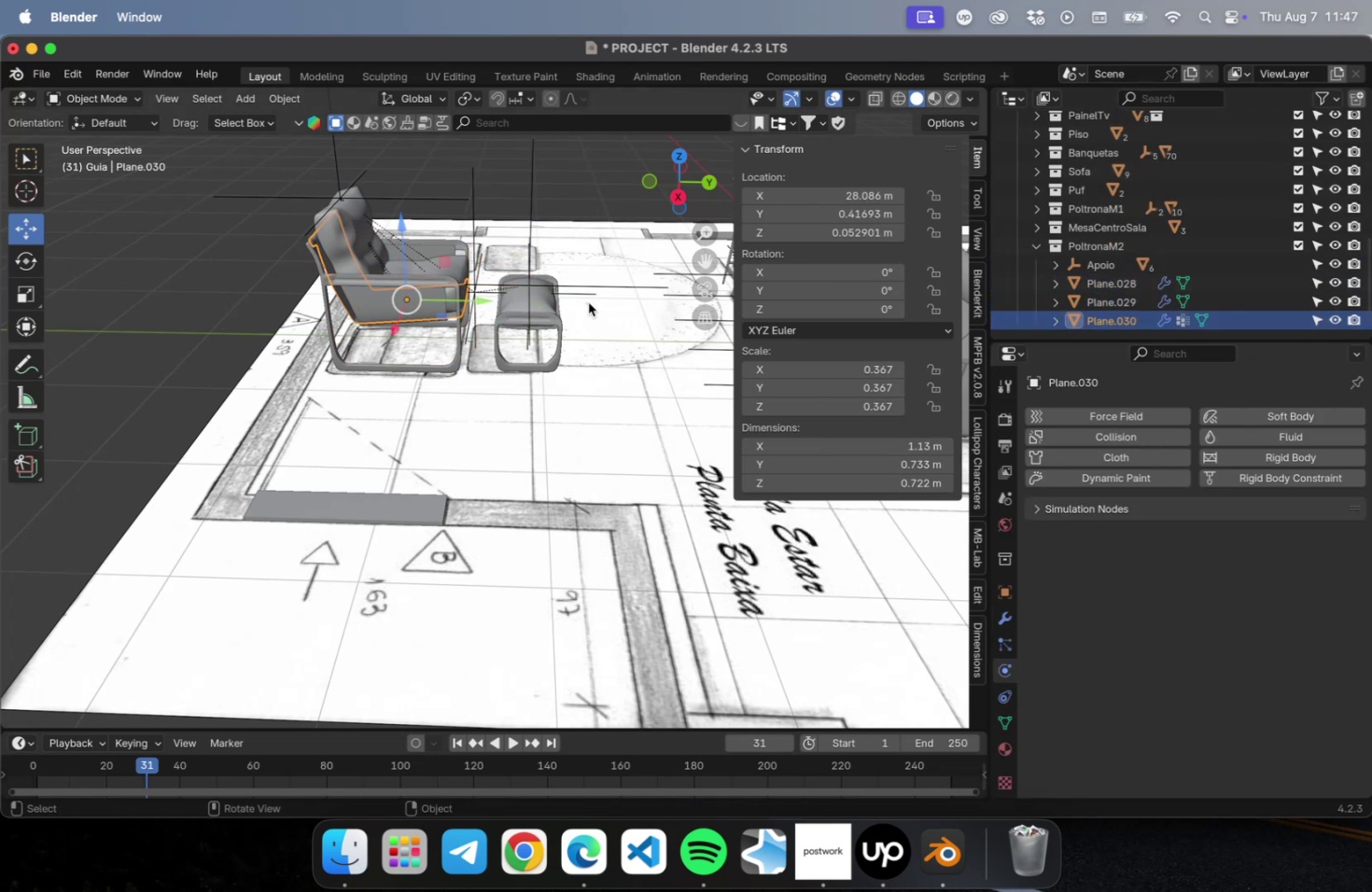 
hold_key(key=ShiftLeft, duration=0.89)
 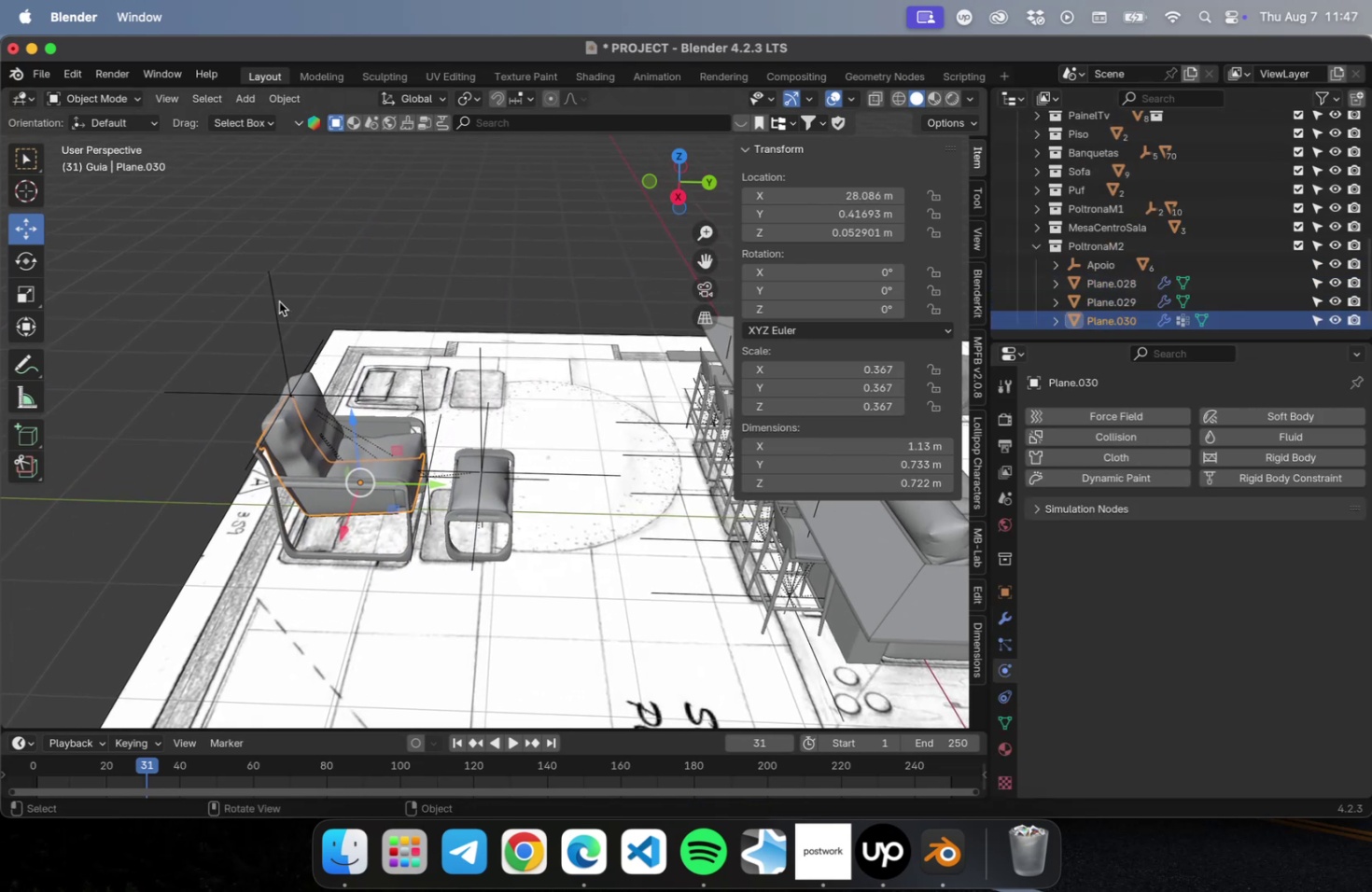 
left_click([276, 301])
 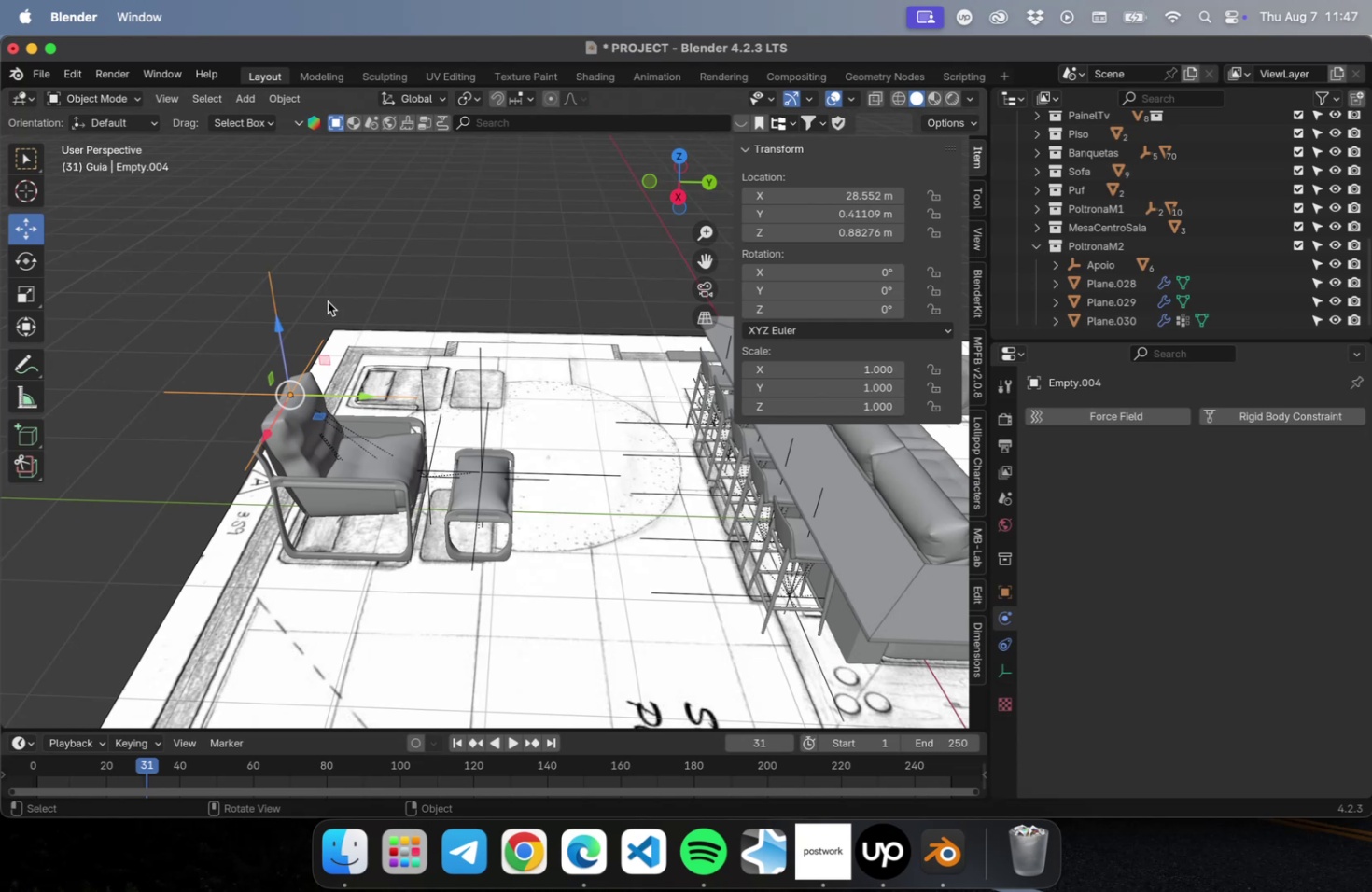 
scroll: coordinate [1307, 292], scroll_direction: down, amount: 36.0
 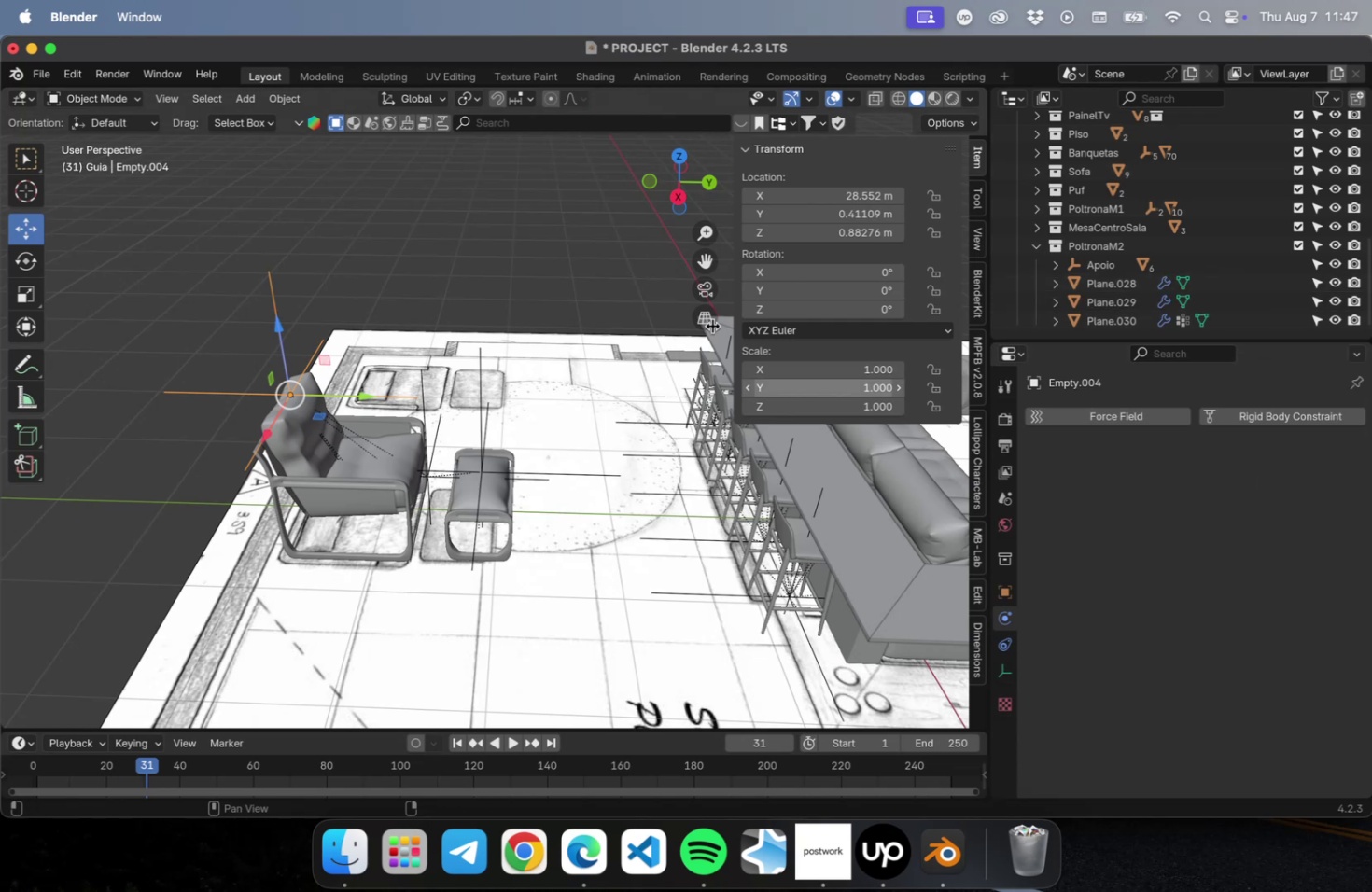 
key(G)
 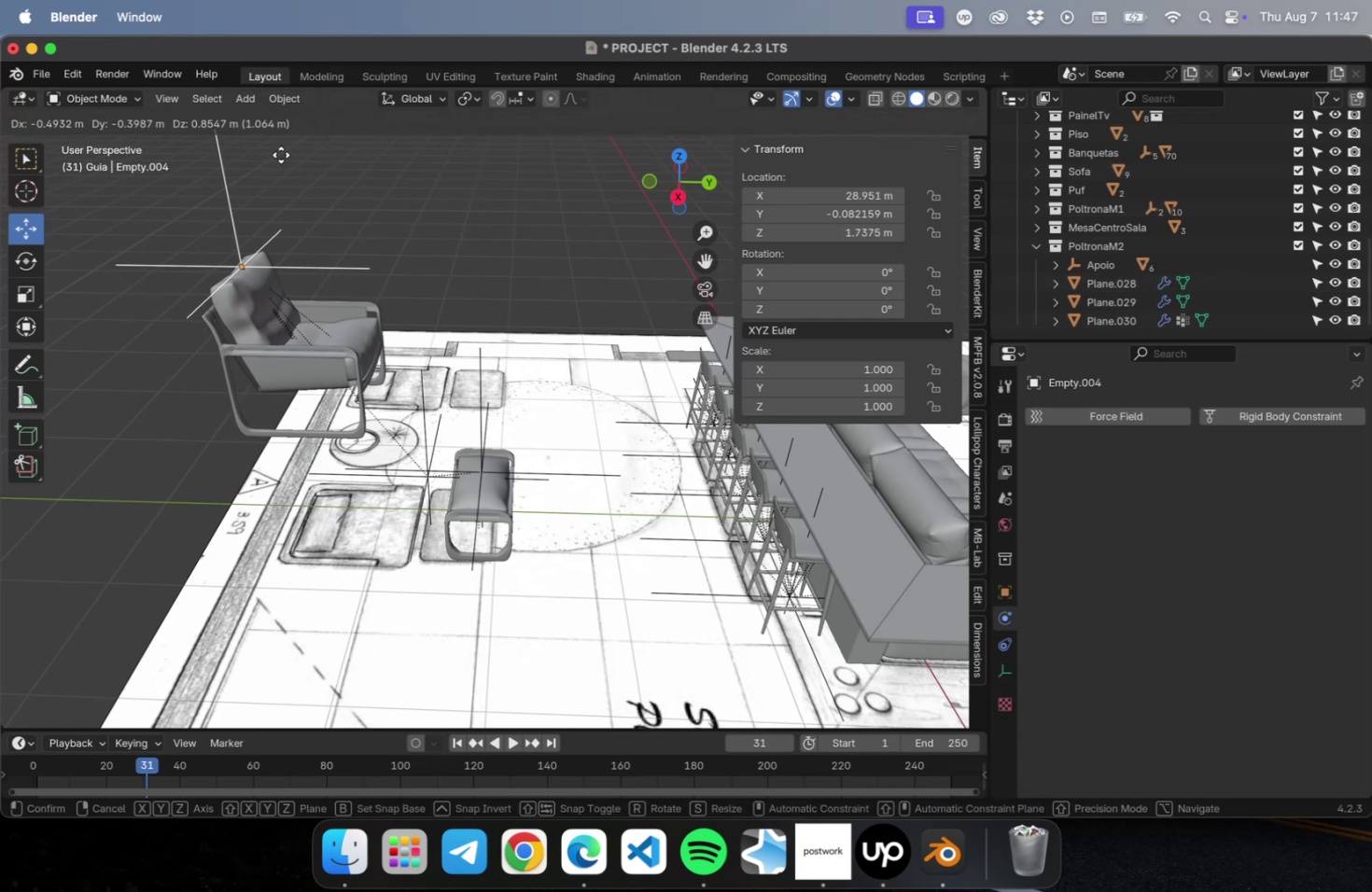 
key(Escape)
 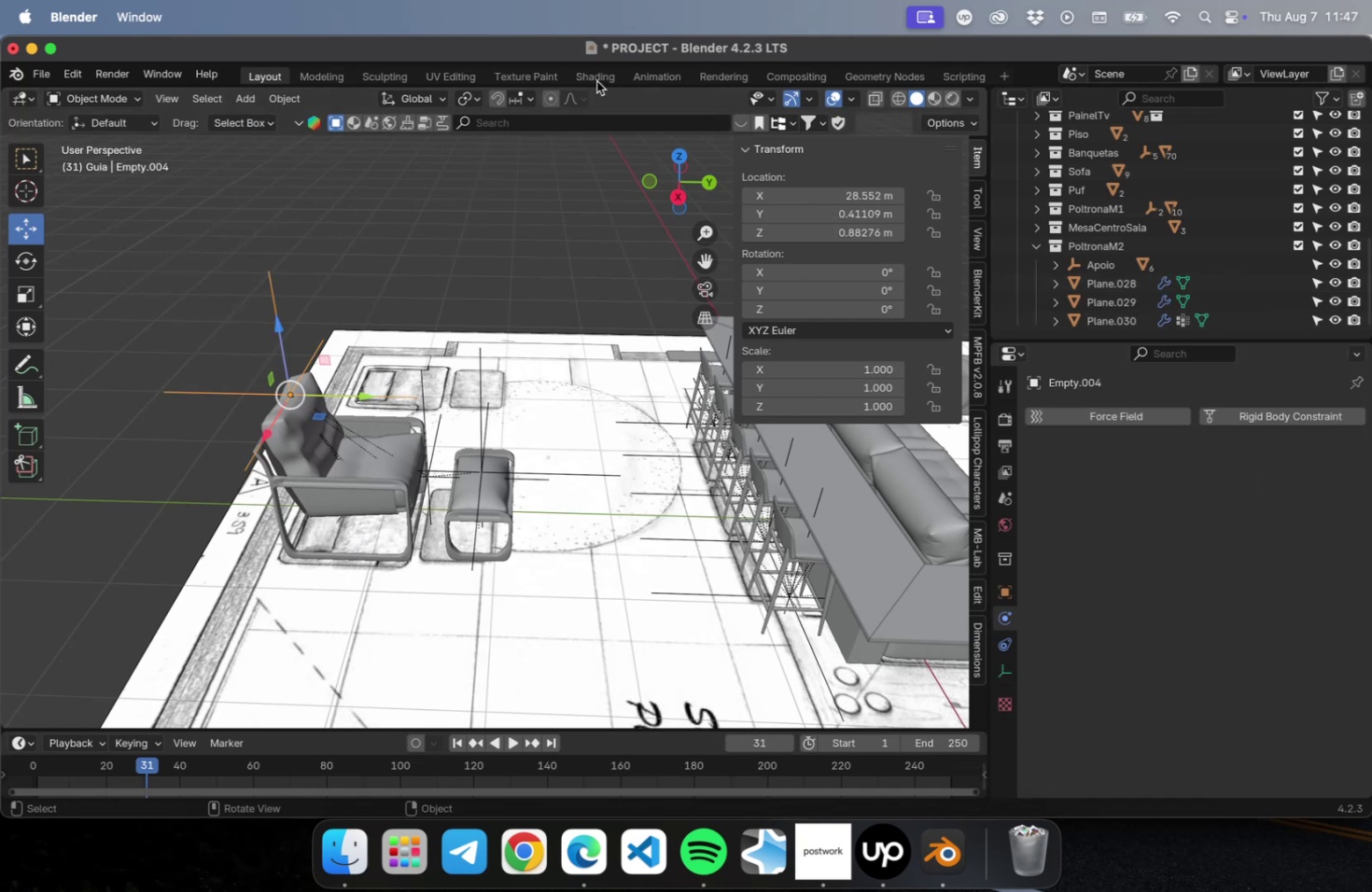 
wait(10.38)
 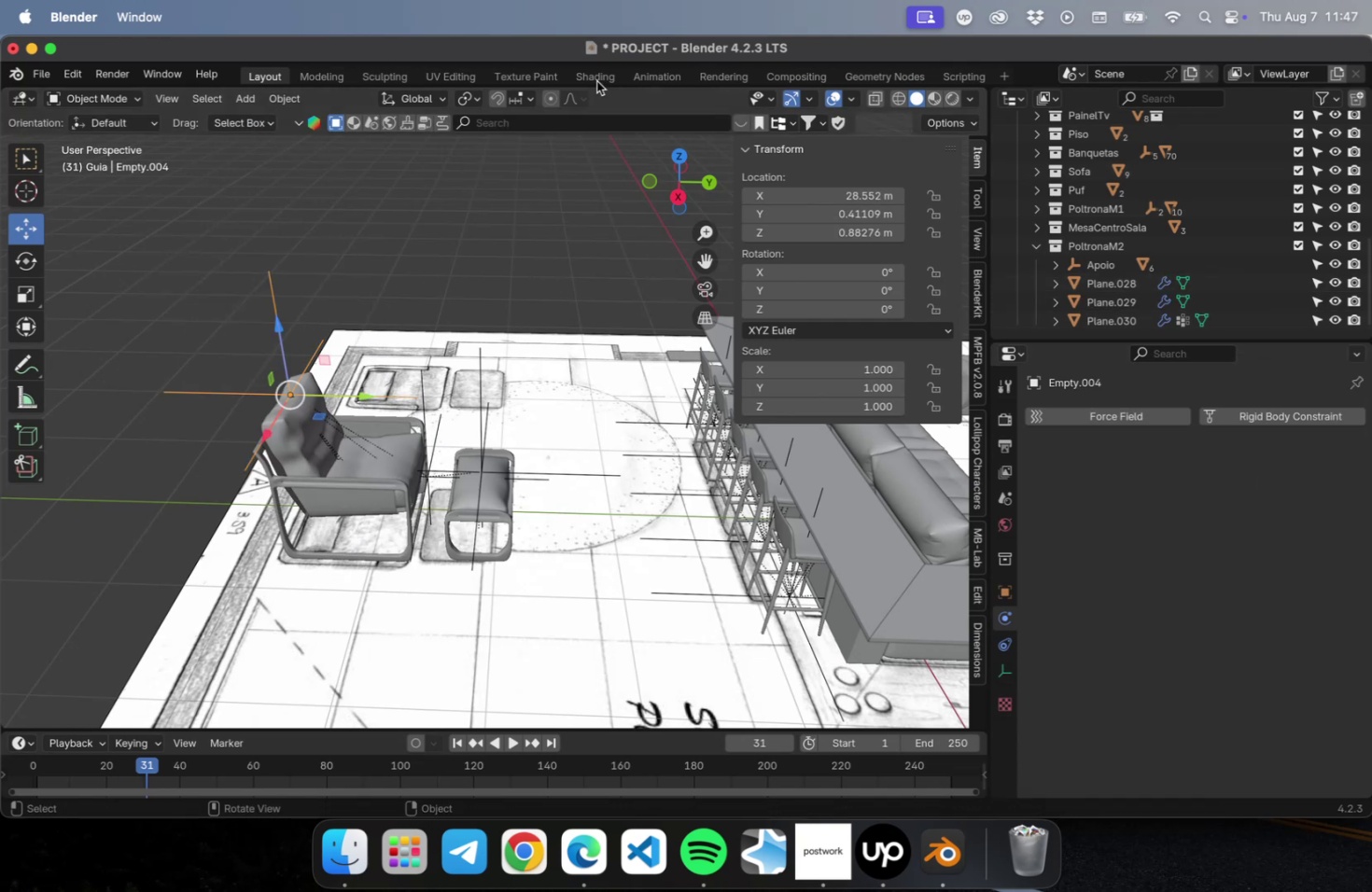 
left_click([1100, 282])
 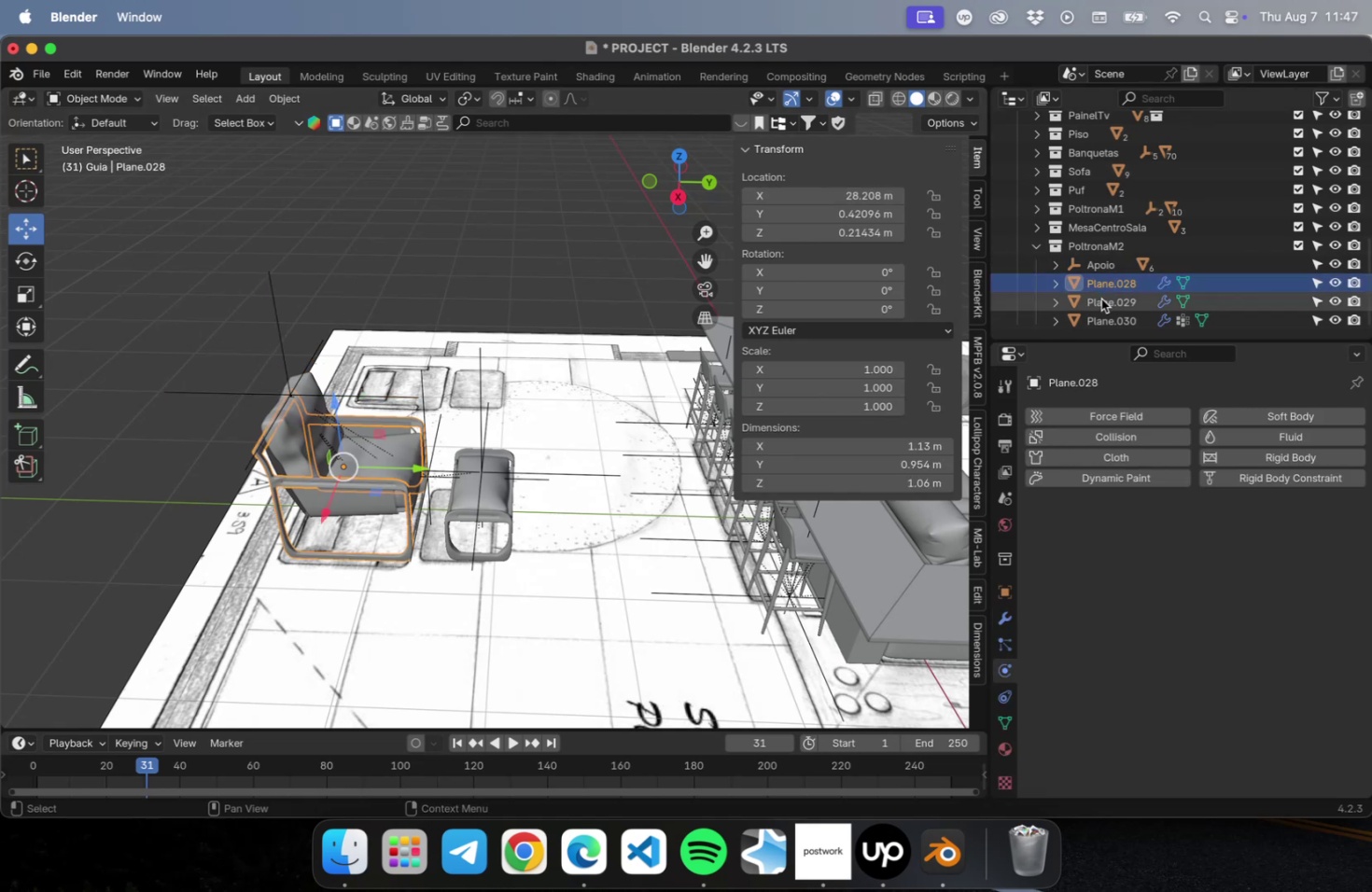 
left_click([1100, 299])
 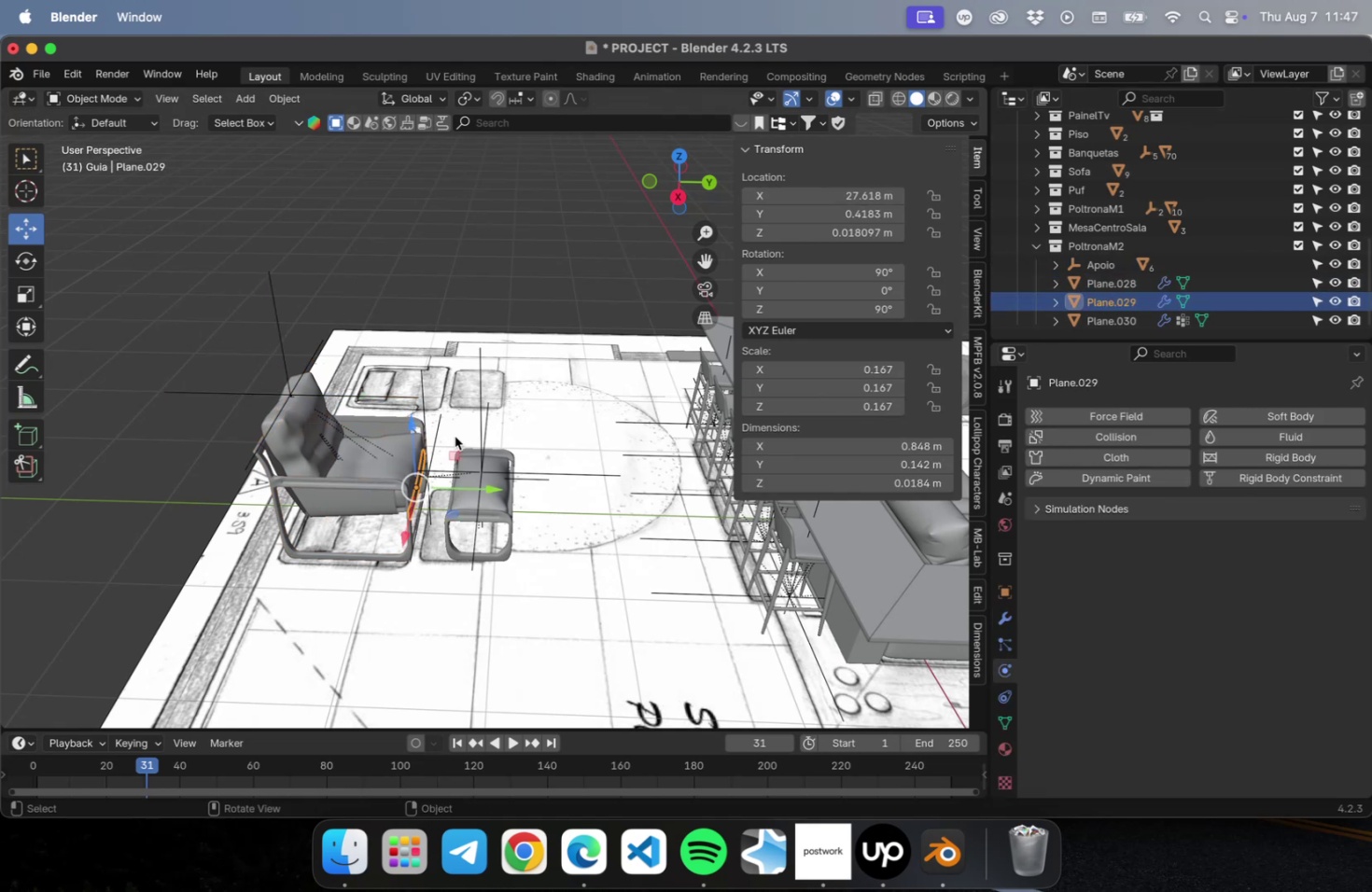 
left_click([341, 504])
 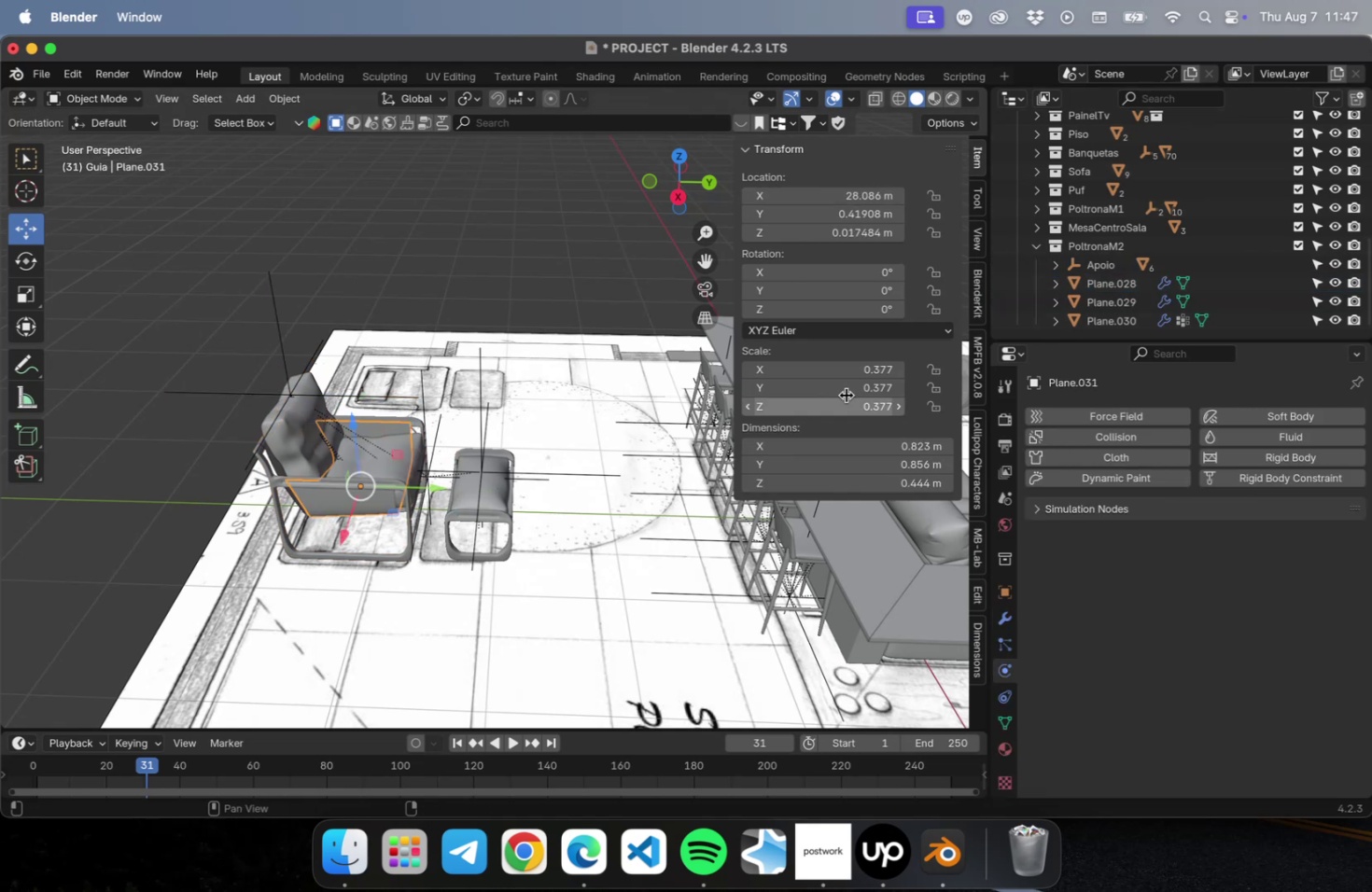 
scroll: coordinate [1288, 271], scroll_direction: up, amount: 4.0
 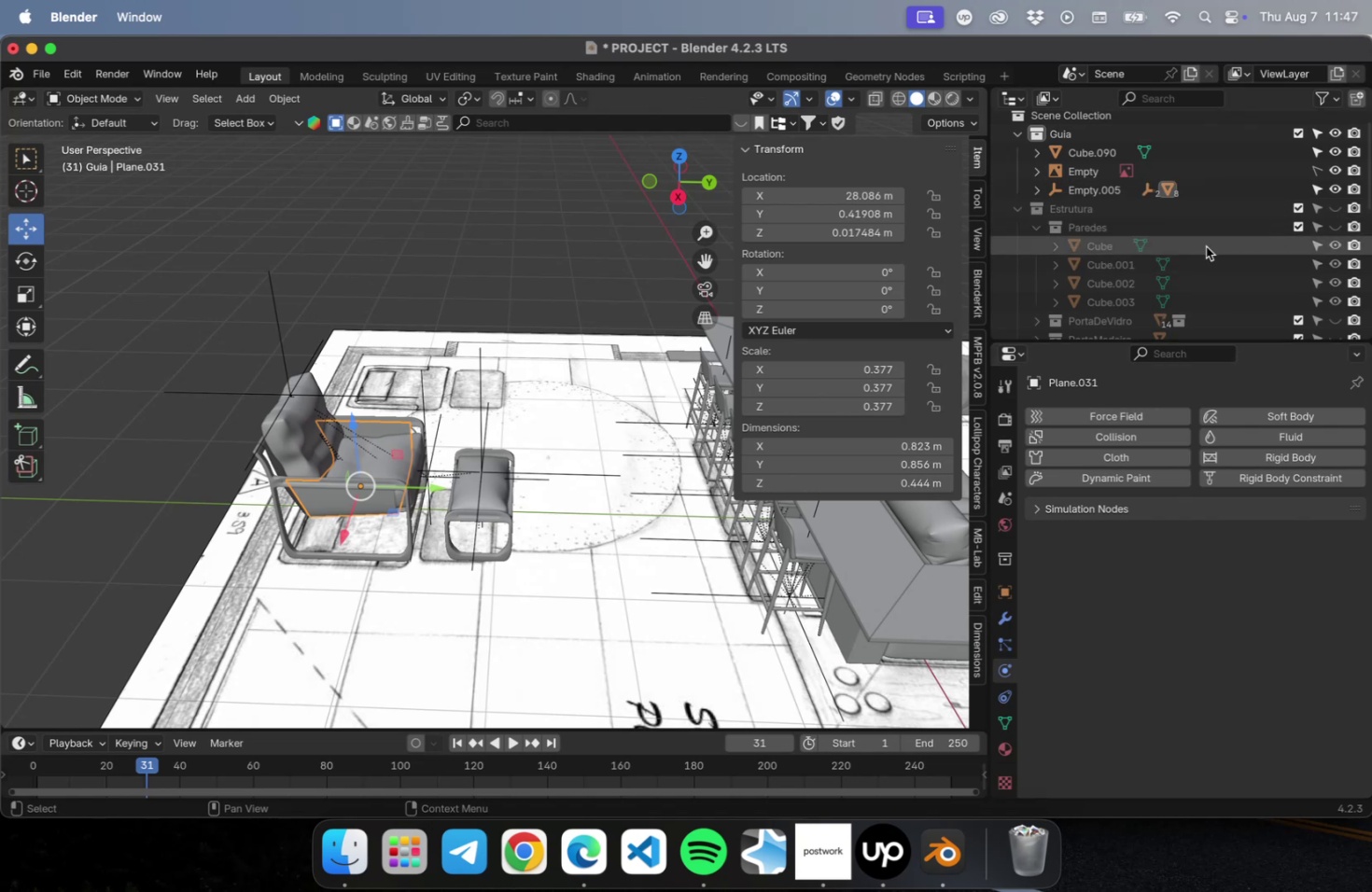 
left_click([1111, 195])
 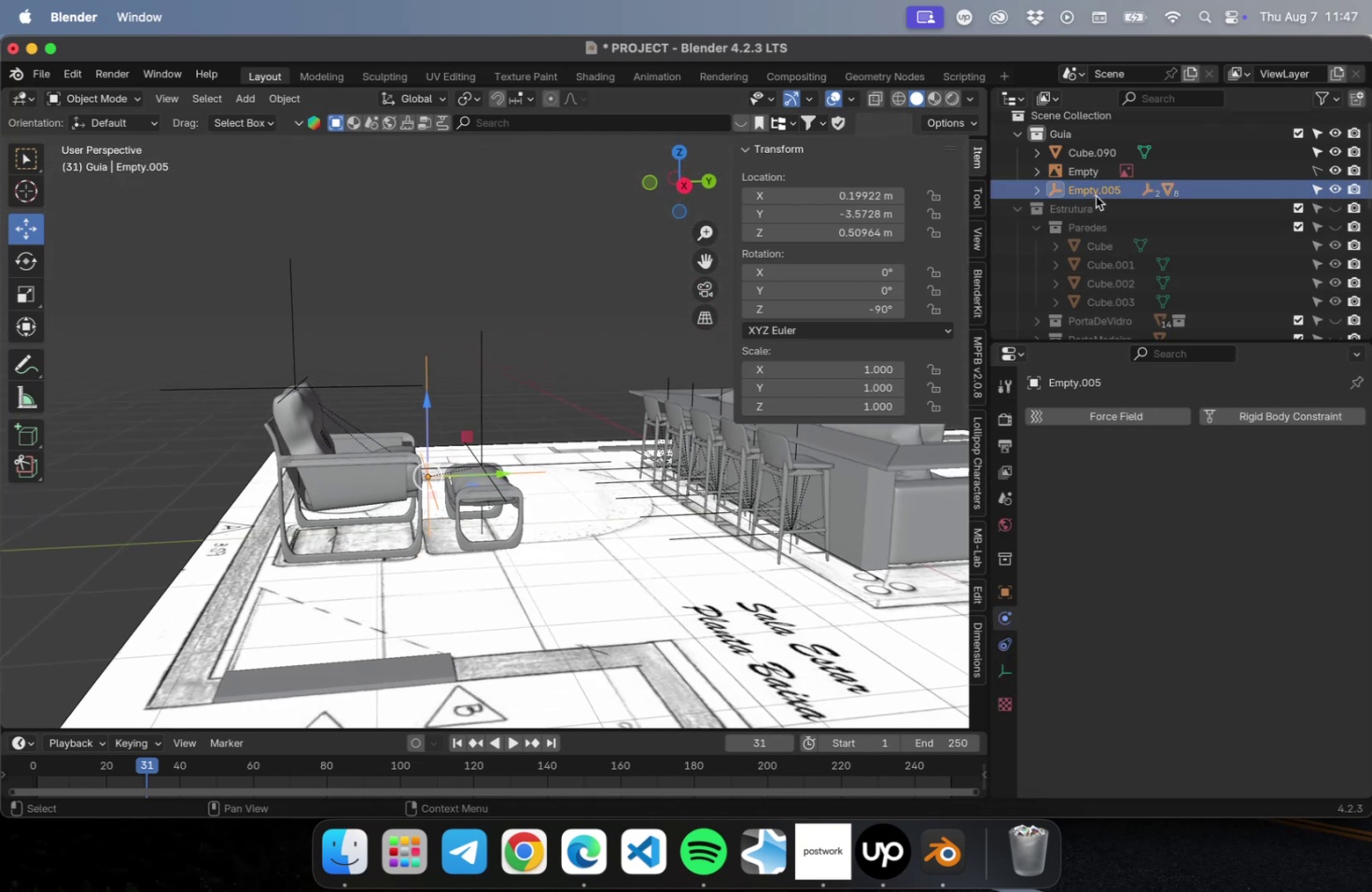 
wait(5.88)
 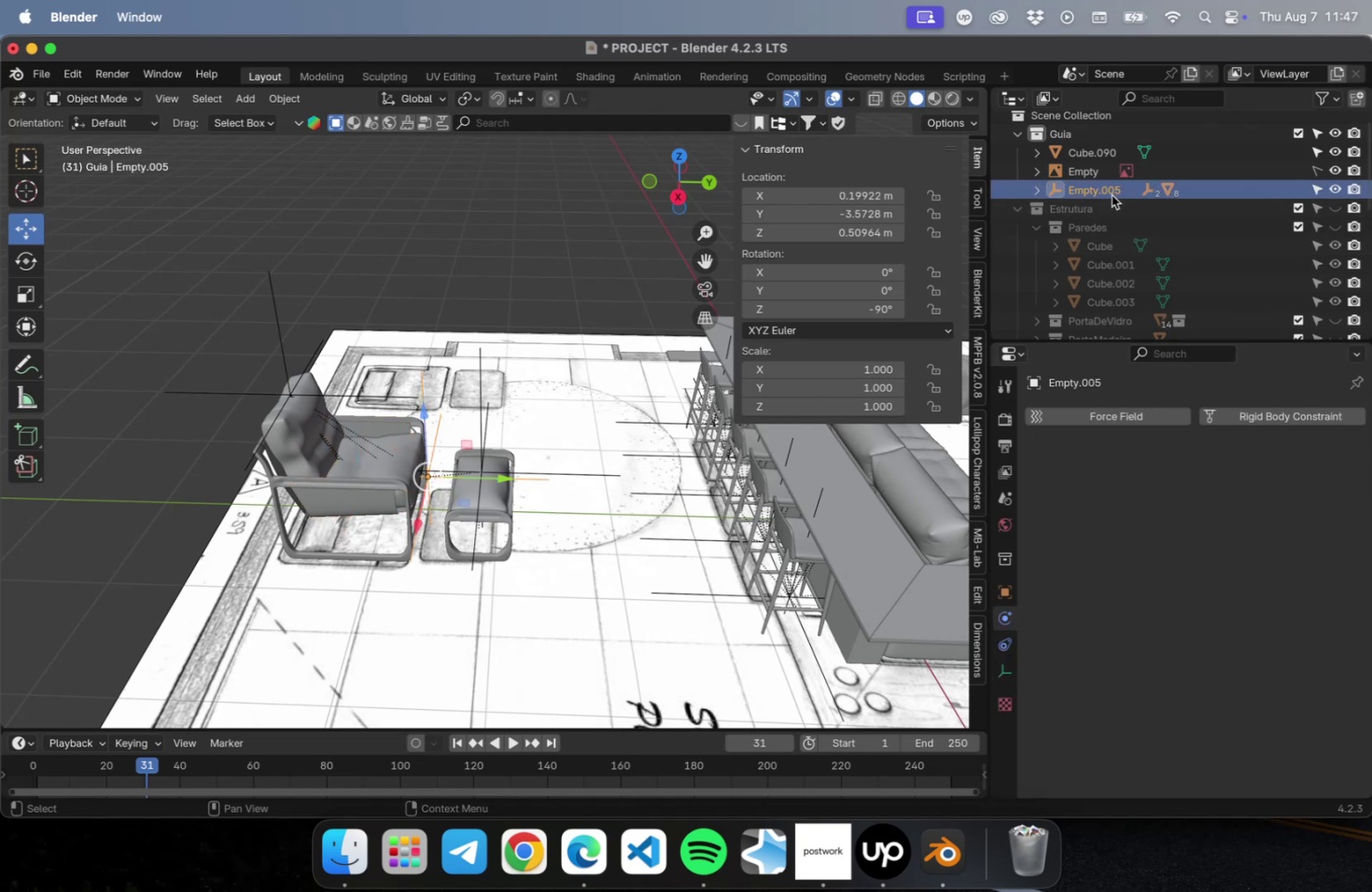 
left_click([1086, 159])
 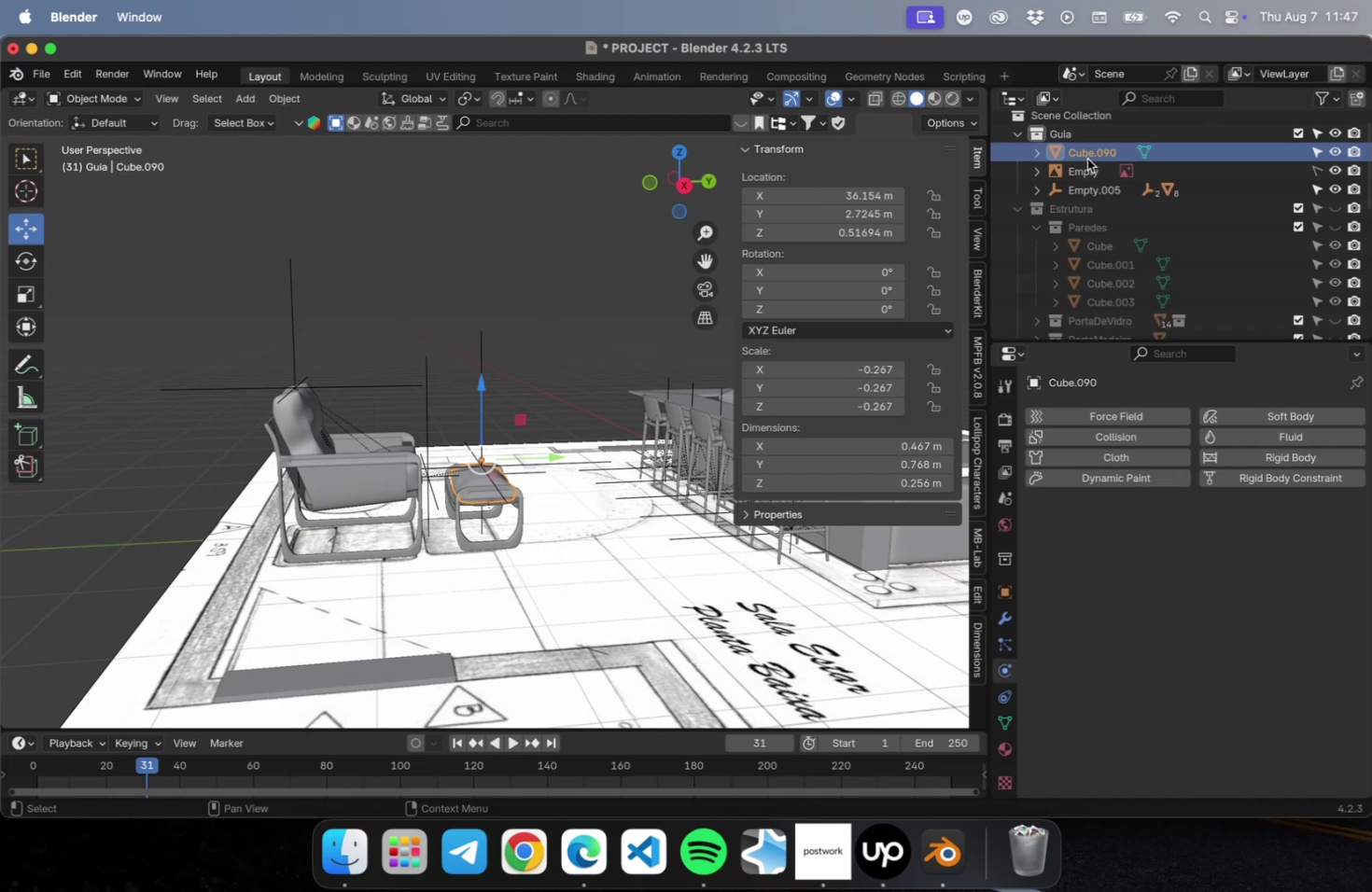 
key(Shift+ShiftLeft)
 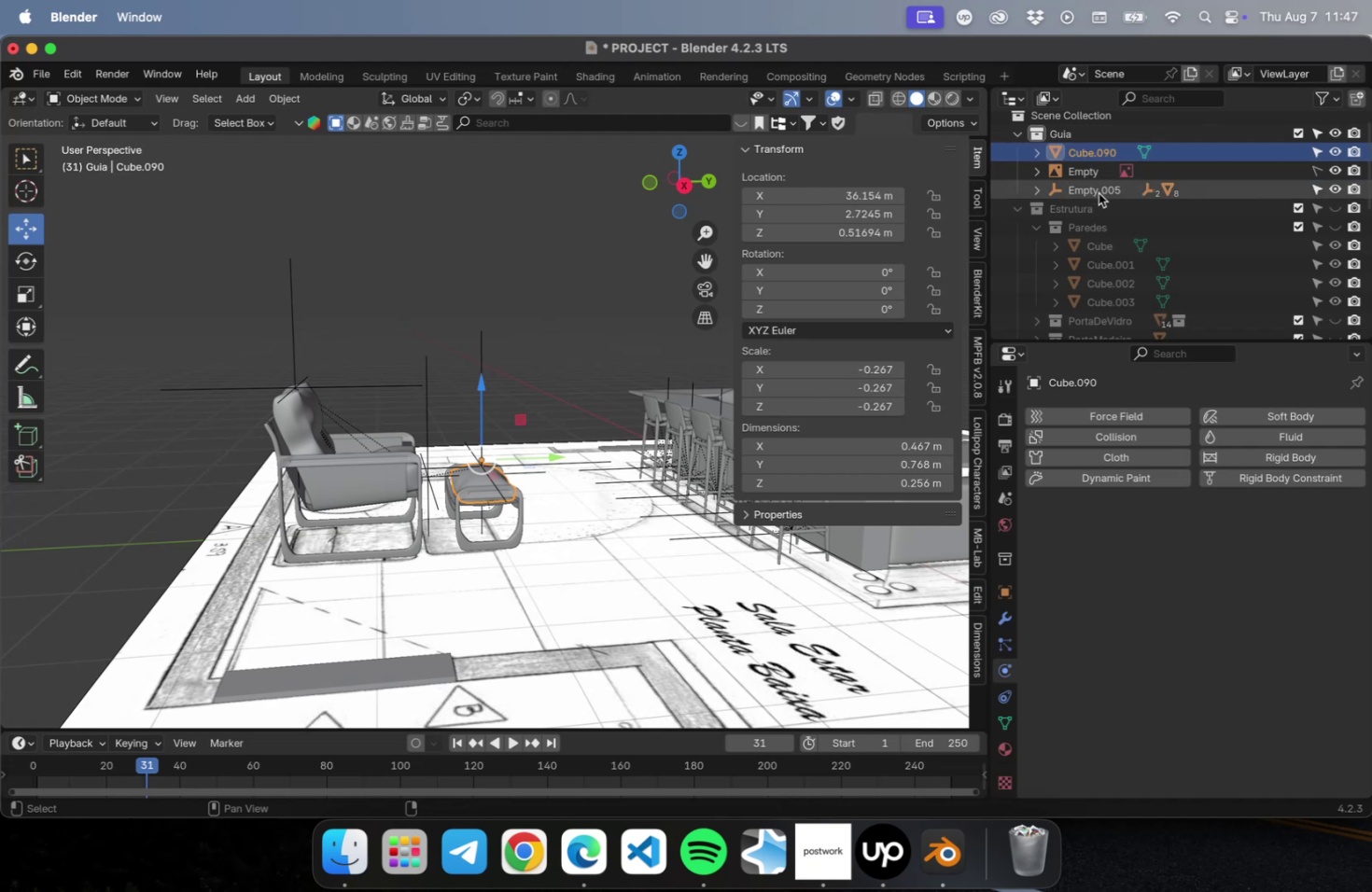 
hold_key(key=CommandLeft, duration=0.3)
 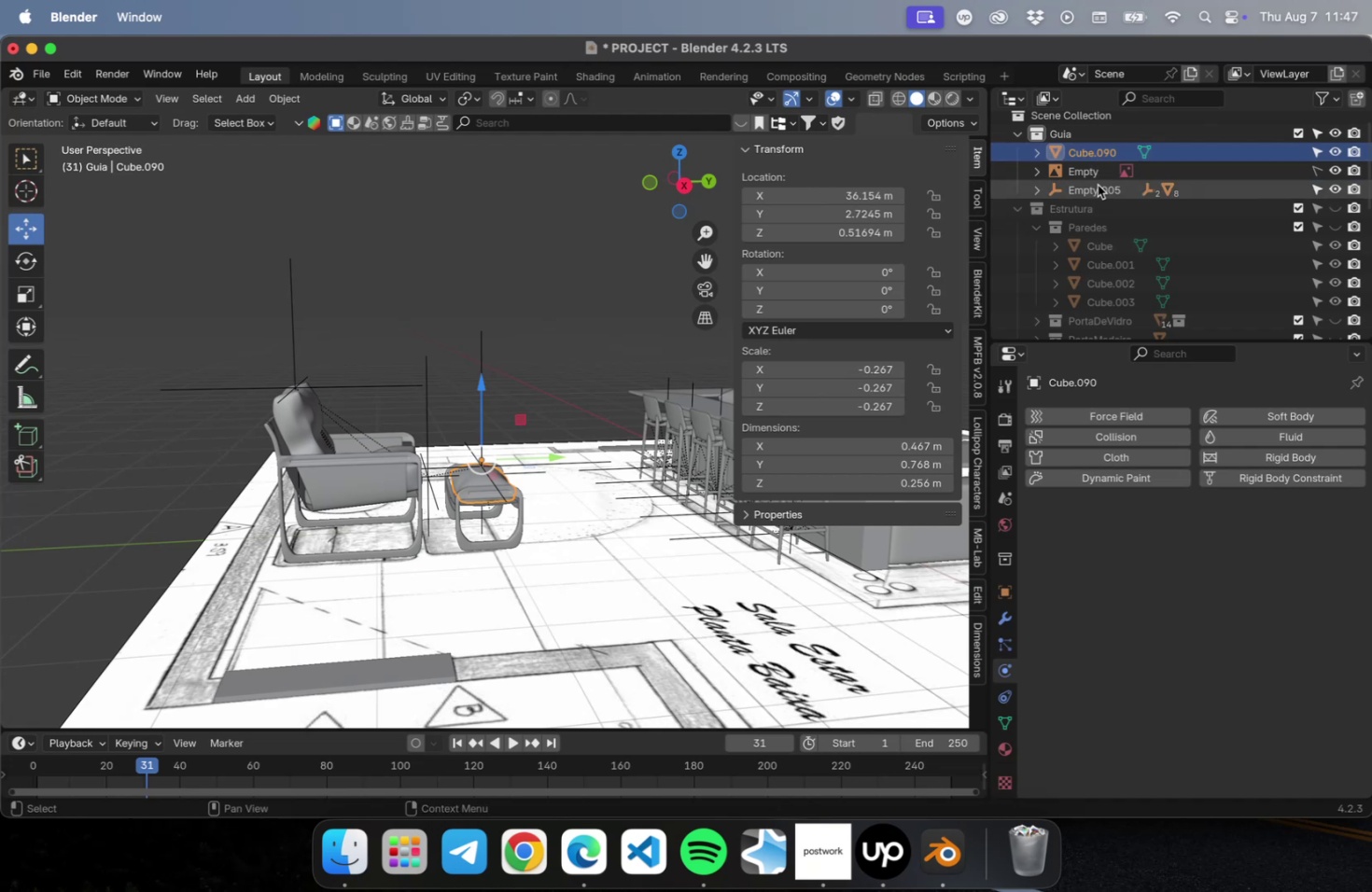 
hold_key(key=CommandLeft, duration=0.45)
 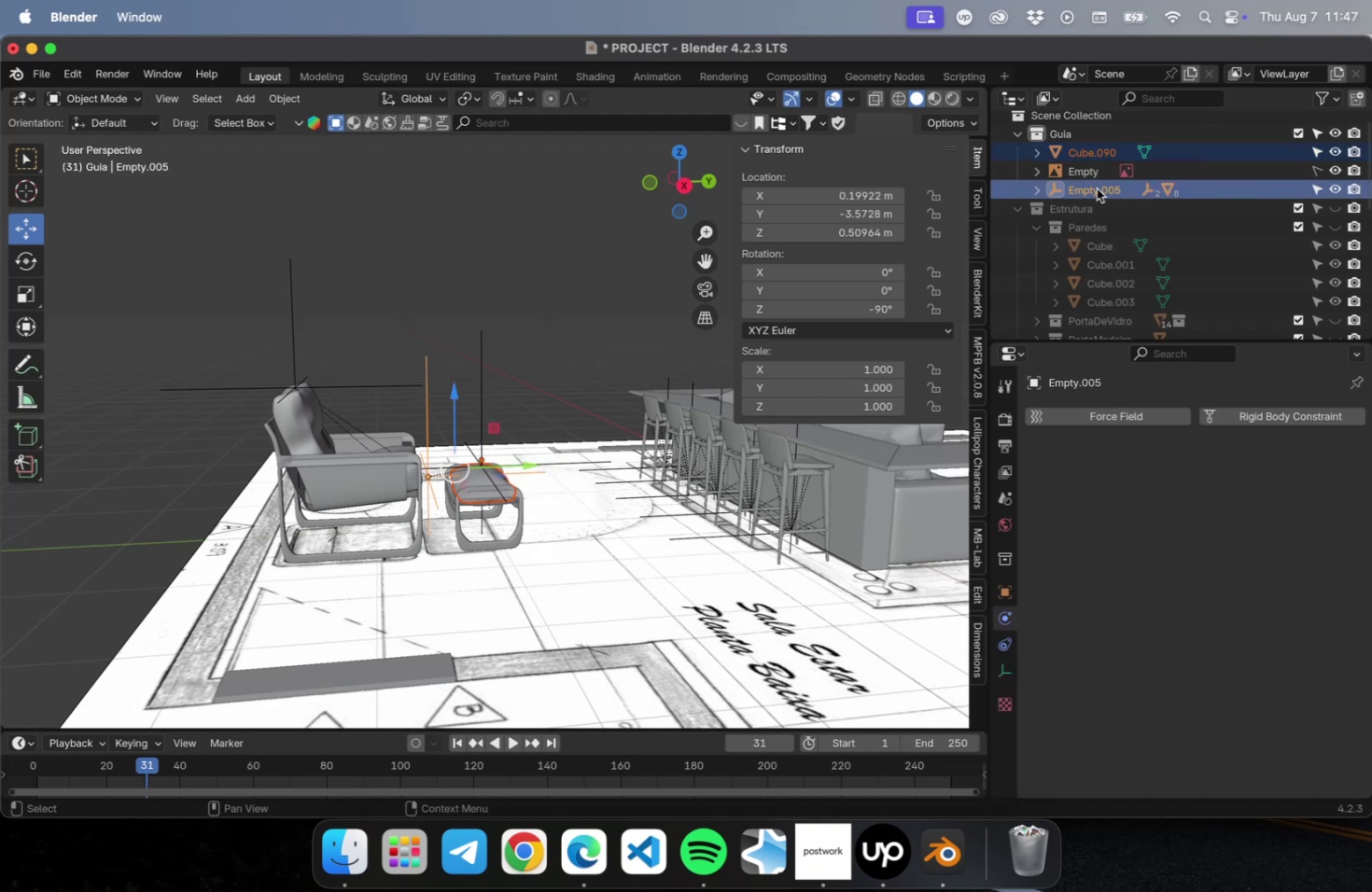 
left_click_drag(start_coordinate=[1096, 188], to_coordinate=[1138, 245])
 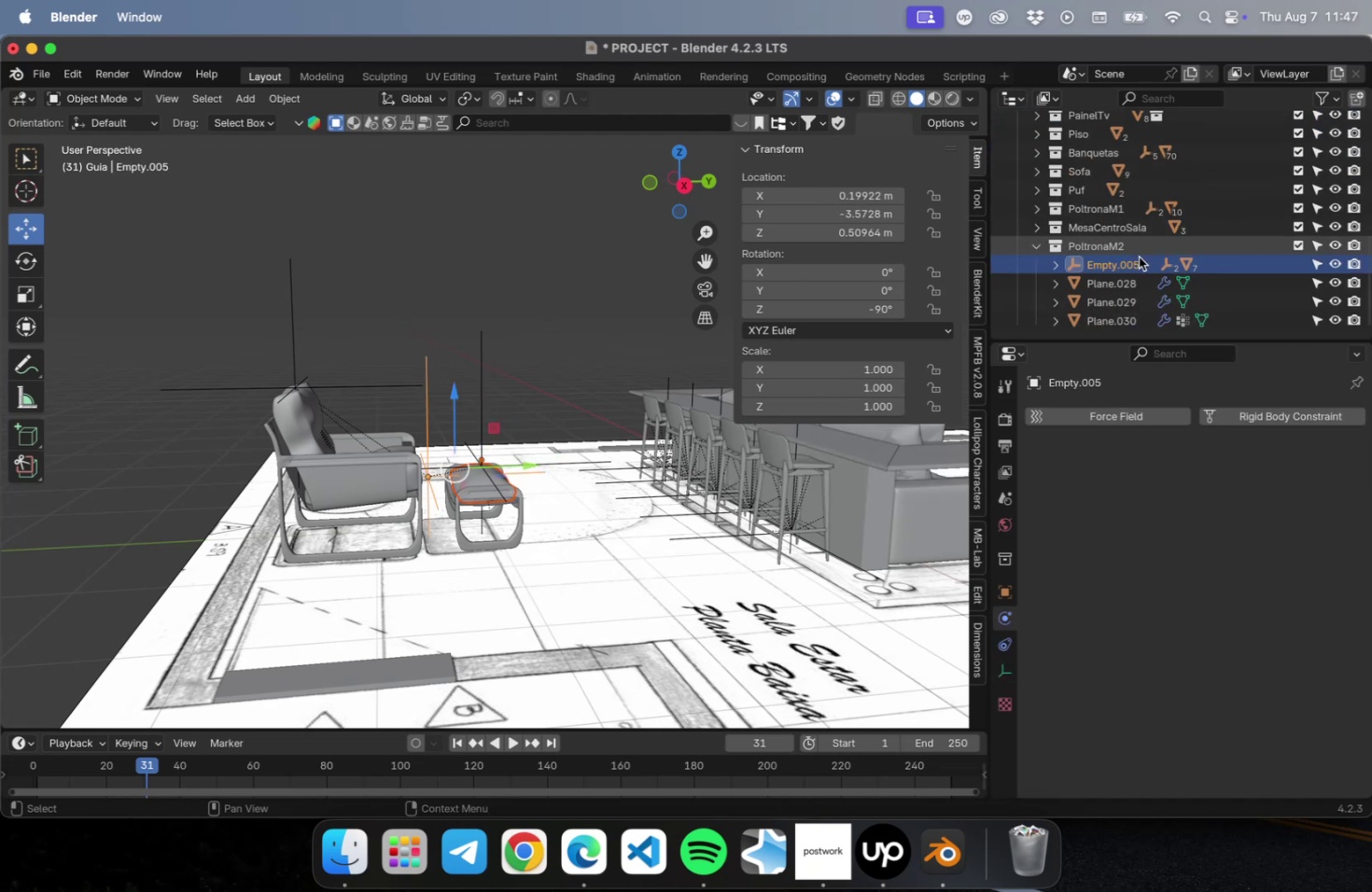 
scroll: coordinate [1097, 335], scroll_direction: down, amount: 8.0
 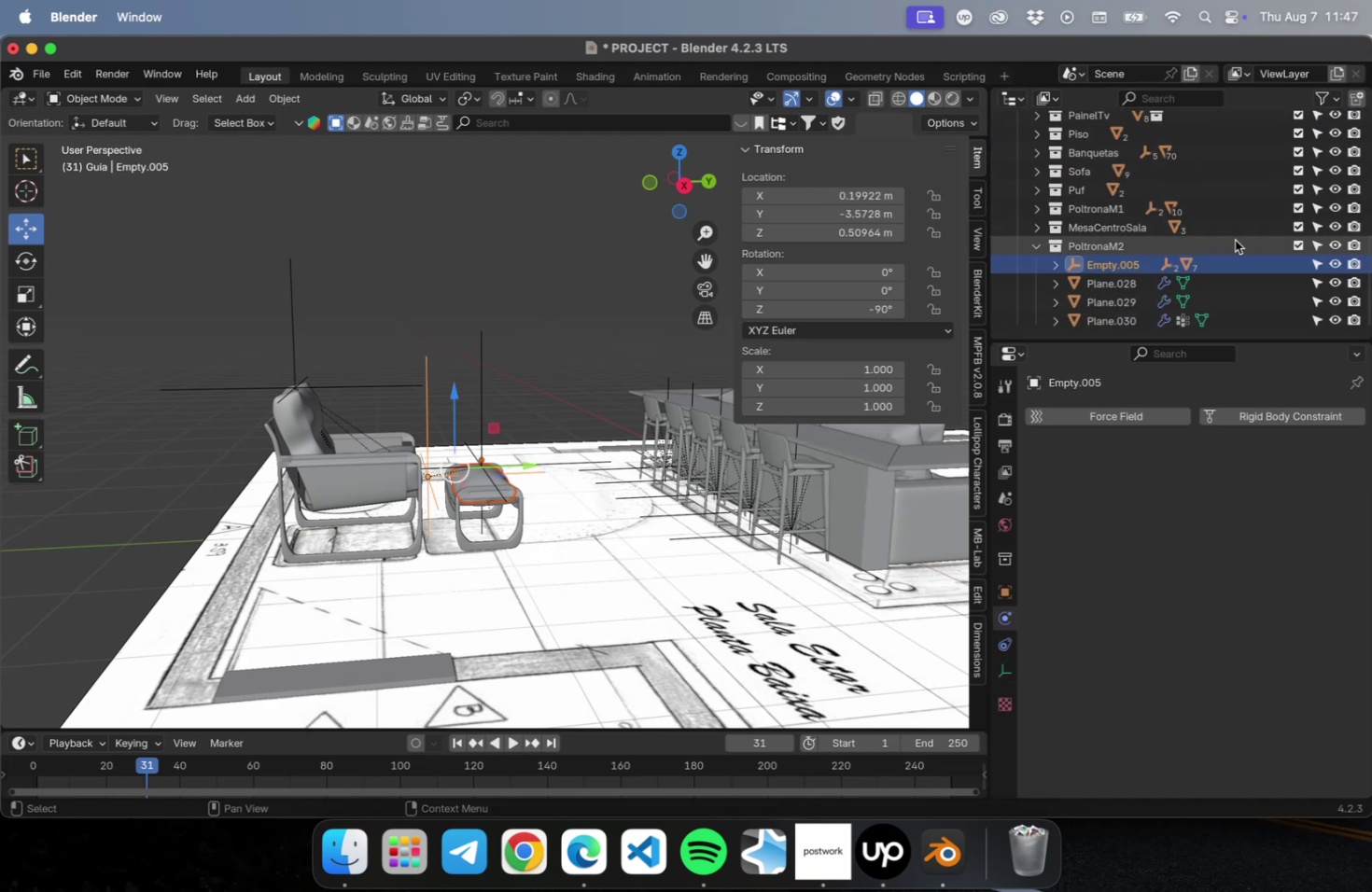 
left_click([1292, 239])
 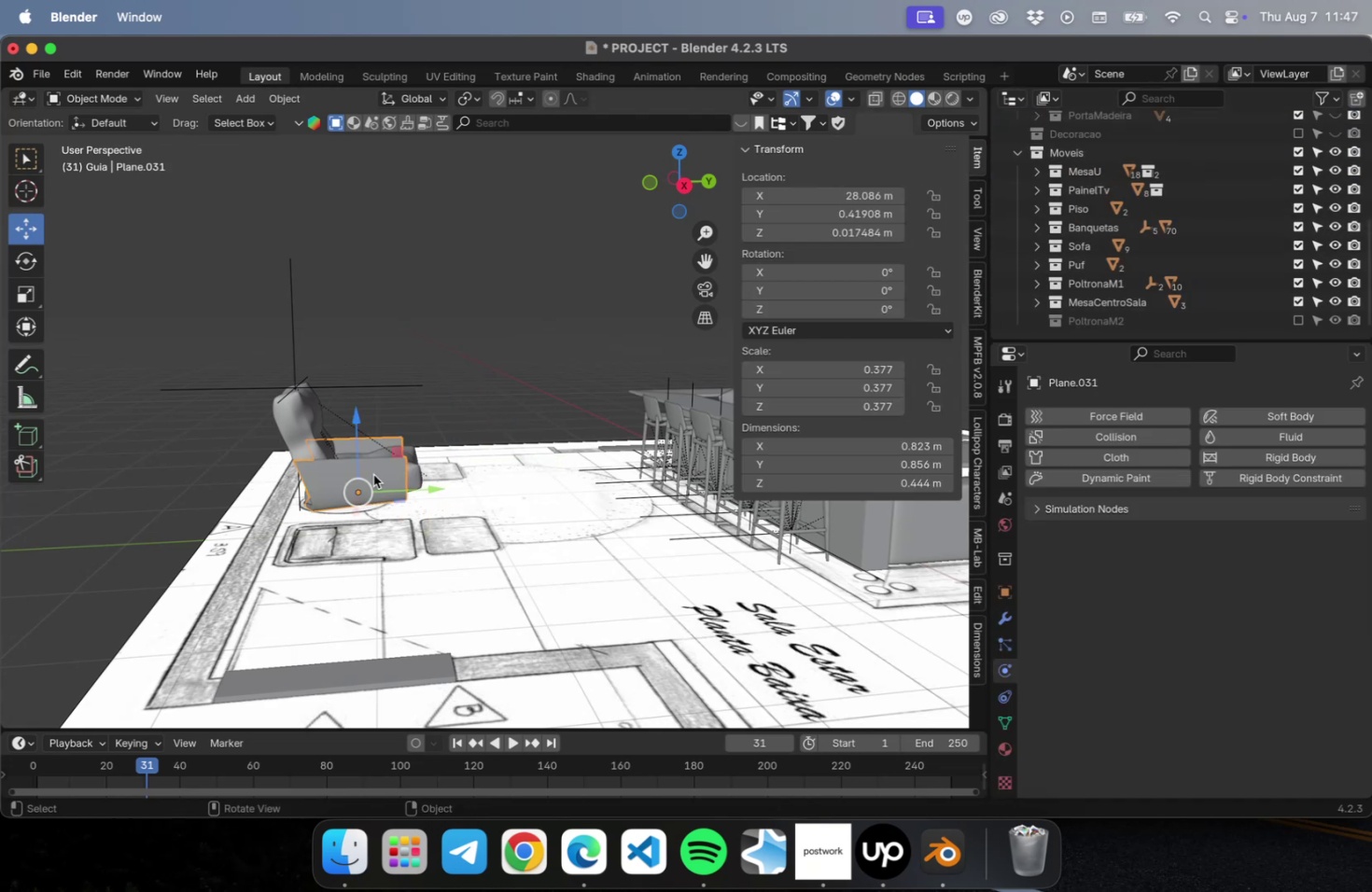 
scroll: coordinate [1153, 263], scroll_direction: down, amount: 29.0
 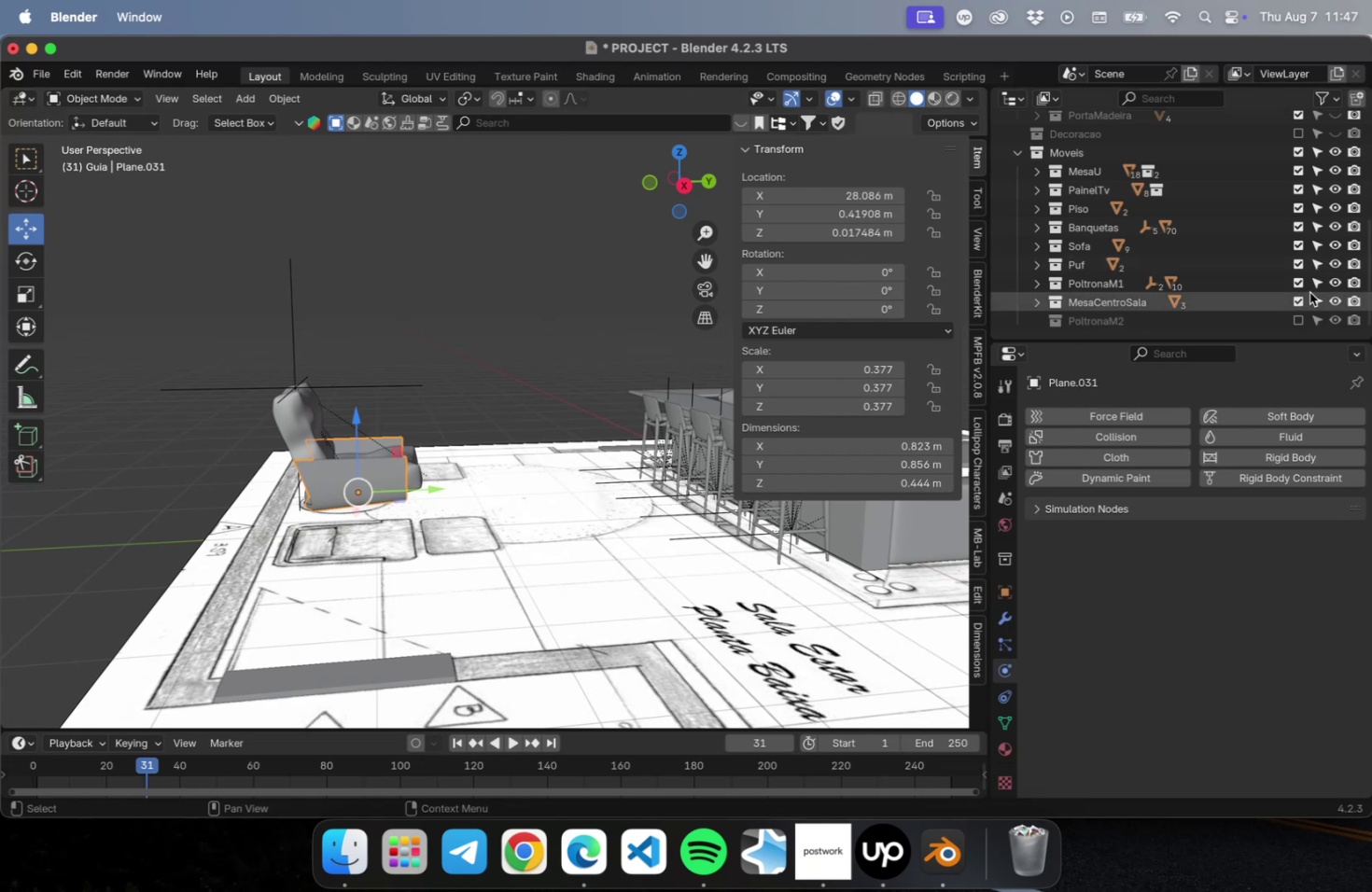 
scroll: coordinate [1229, 279], scroll_direction: up, amount: 28.0
 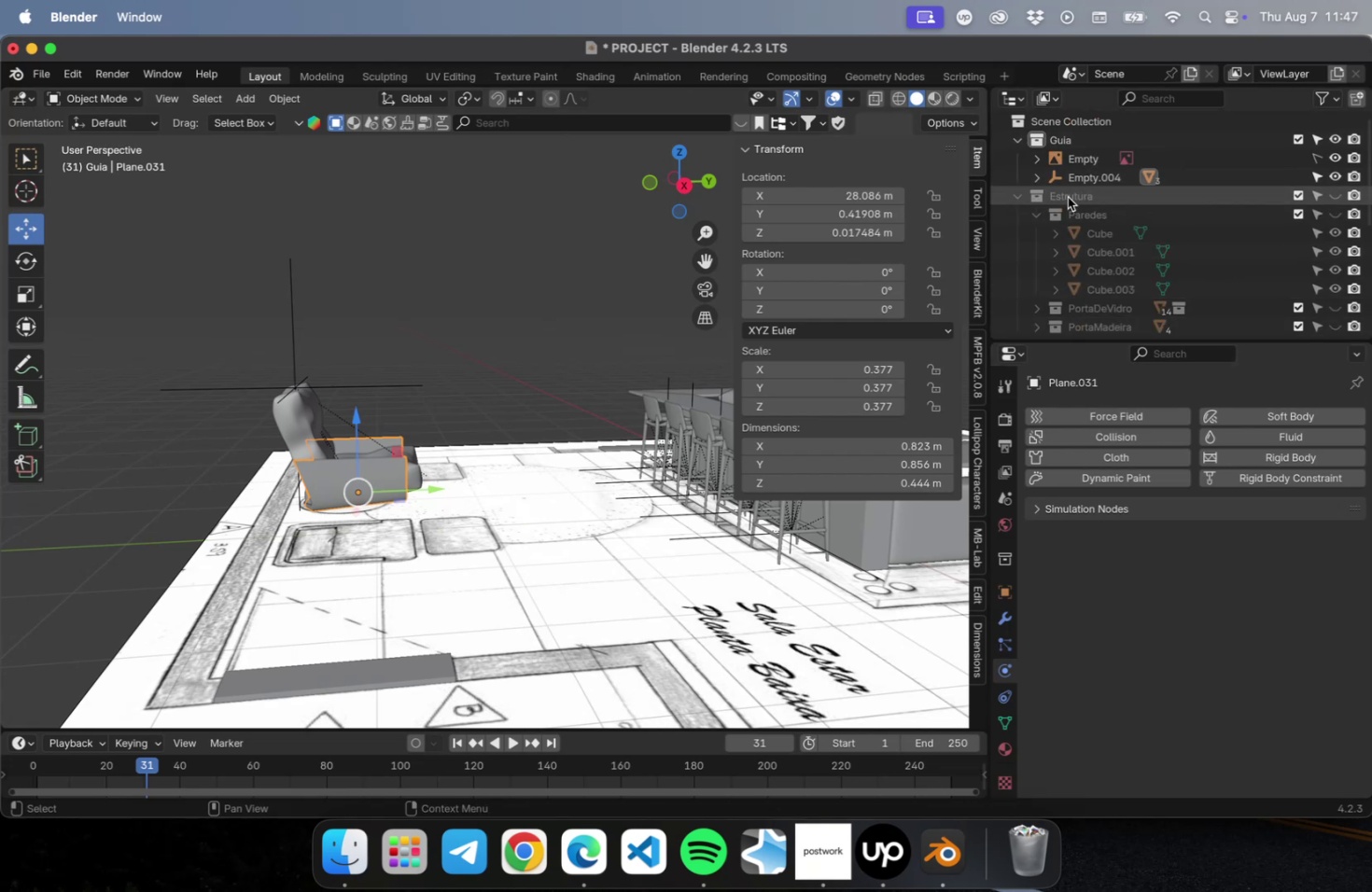 
left_click([1080, 178])
 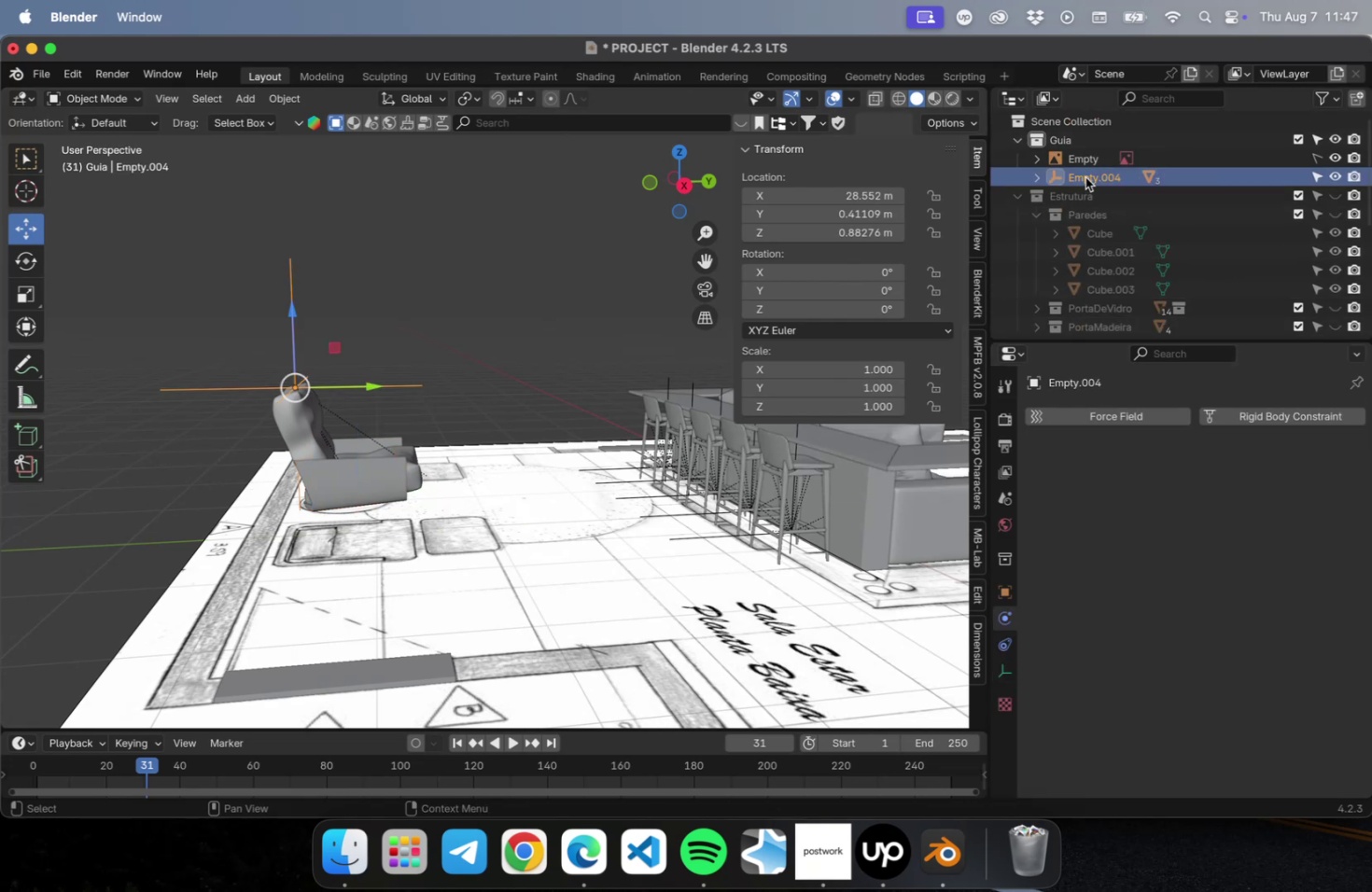 
left_click_drag(start_coordinate=[1085, 177], to_coordinate=[1109, 320])
 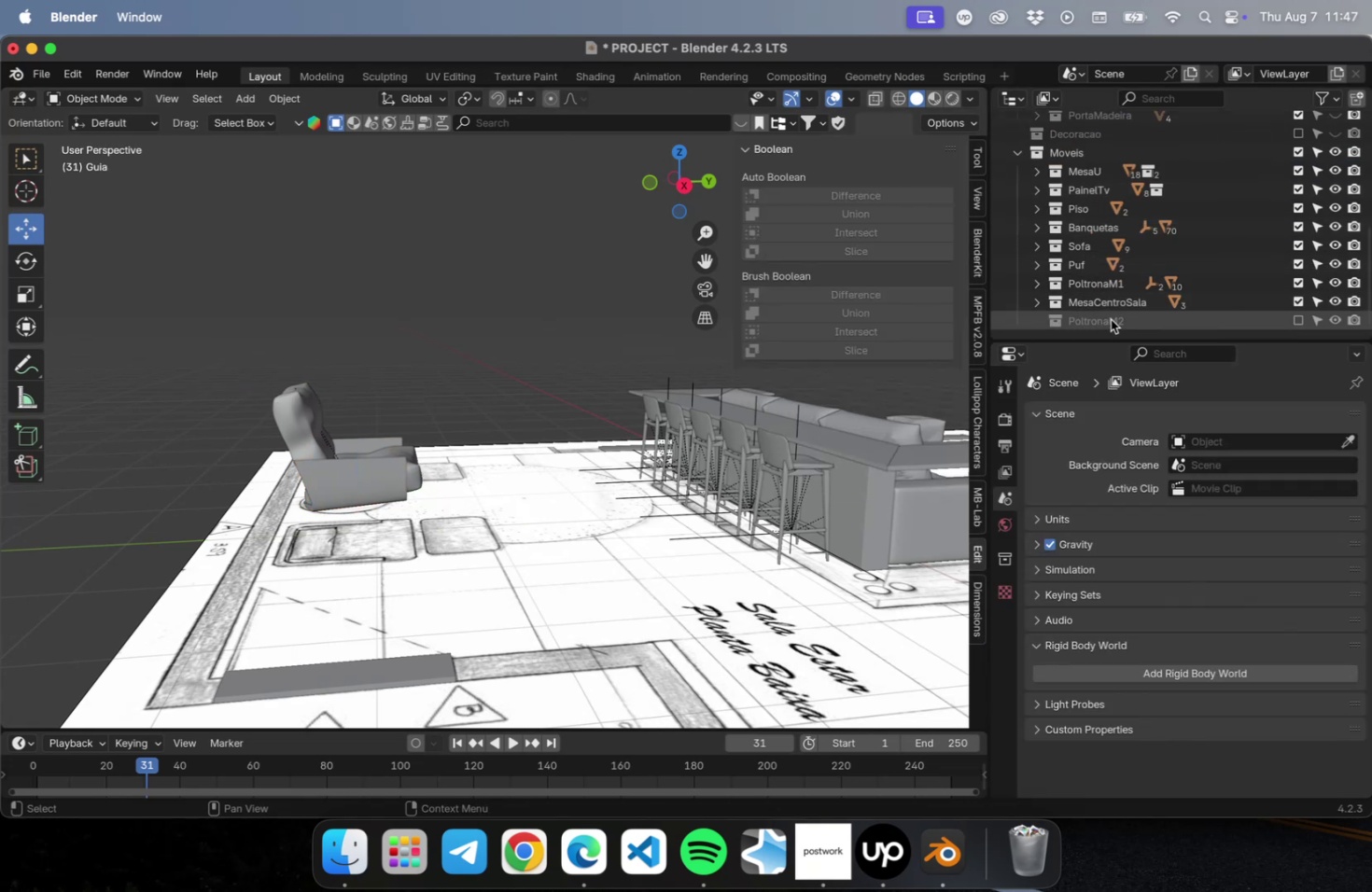 
scroll: coordinate [1094, 280], scroll_direction: down, amount: 20.0
 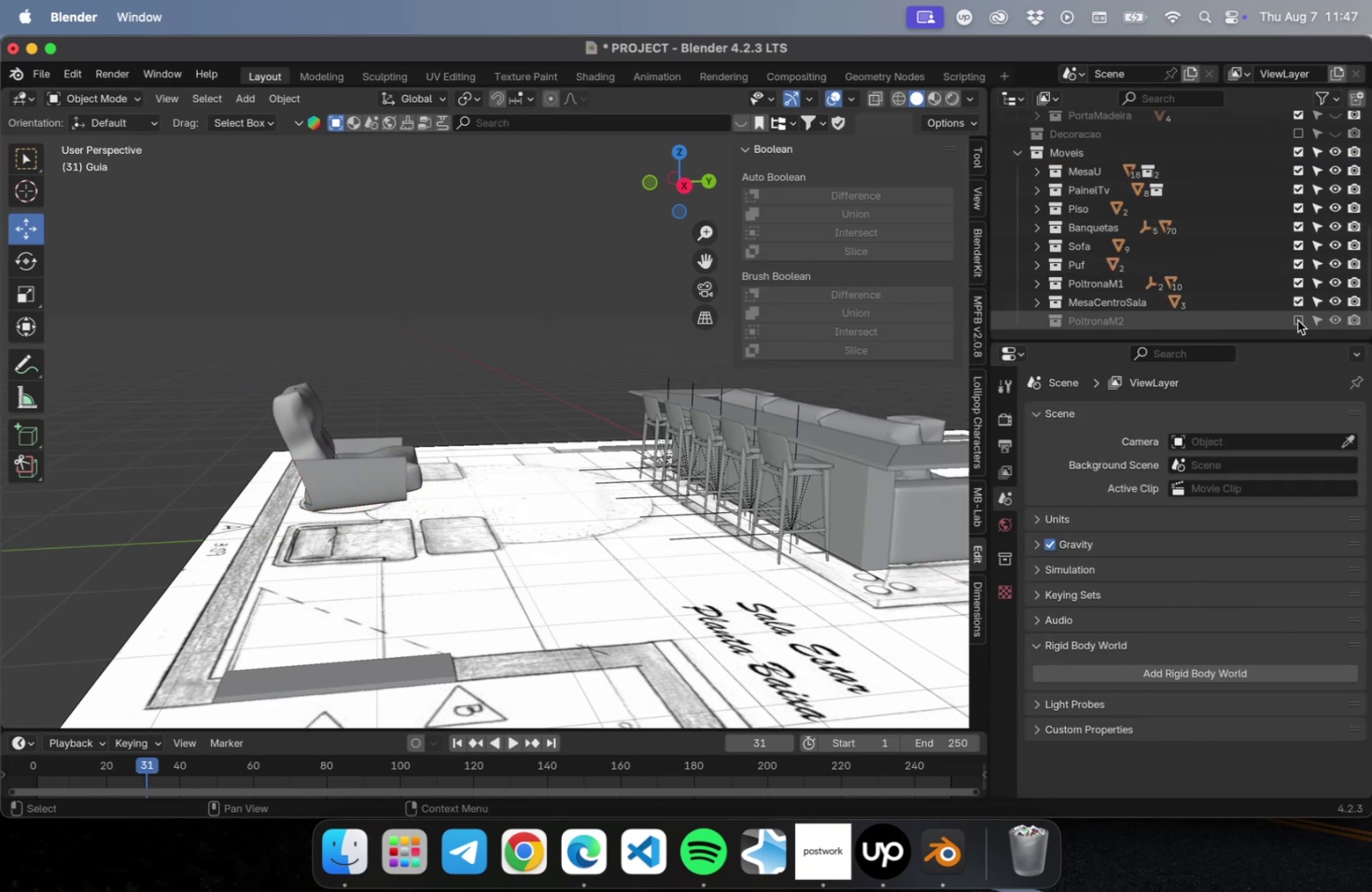 
left_click([1297, 320])
 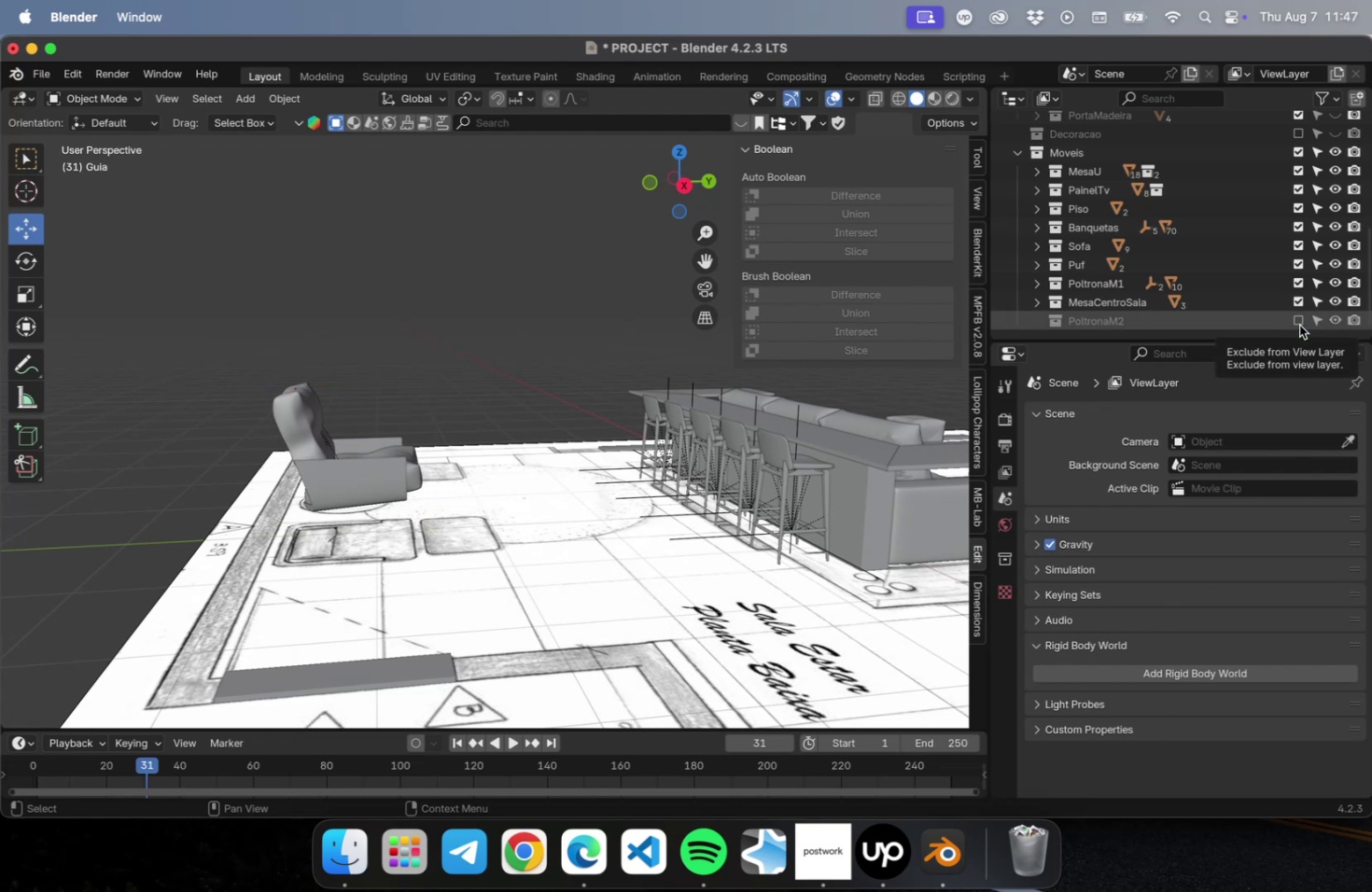 
scroll: coordinate [1211, 268], scroll_direction: up, amount: 47.0
 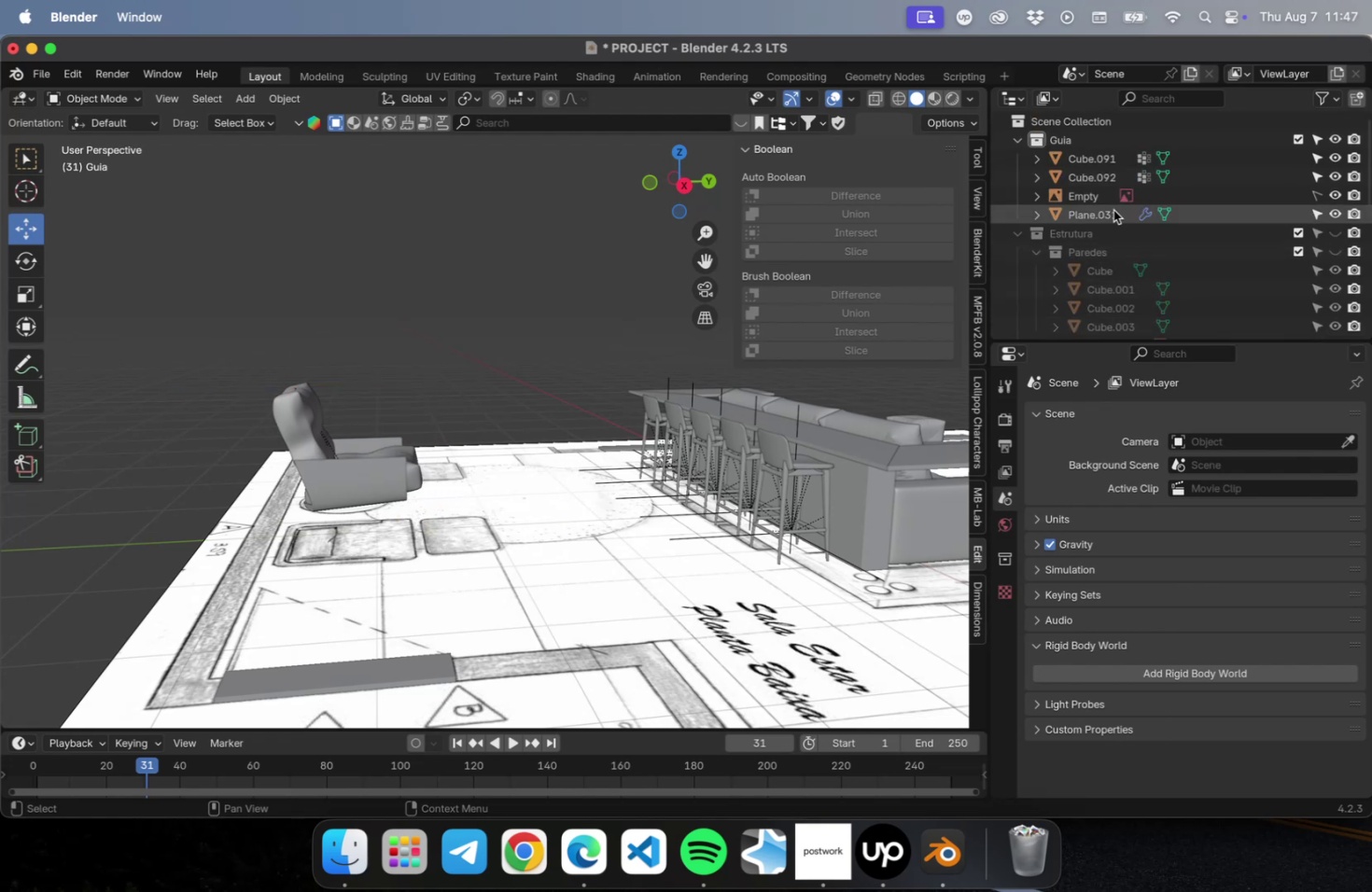 
left_click([1112, 210])
 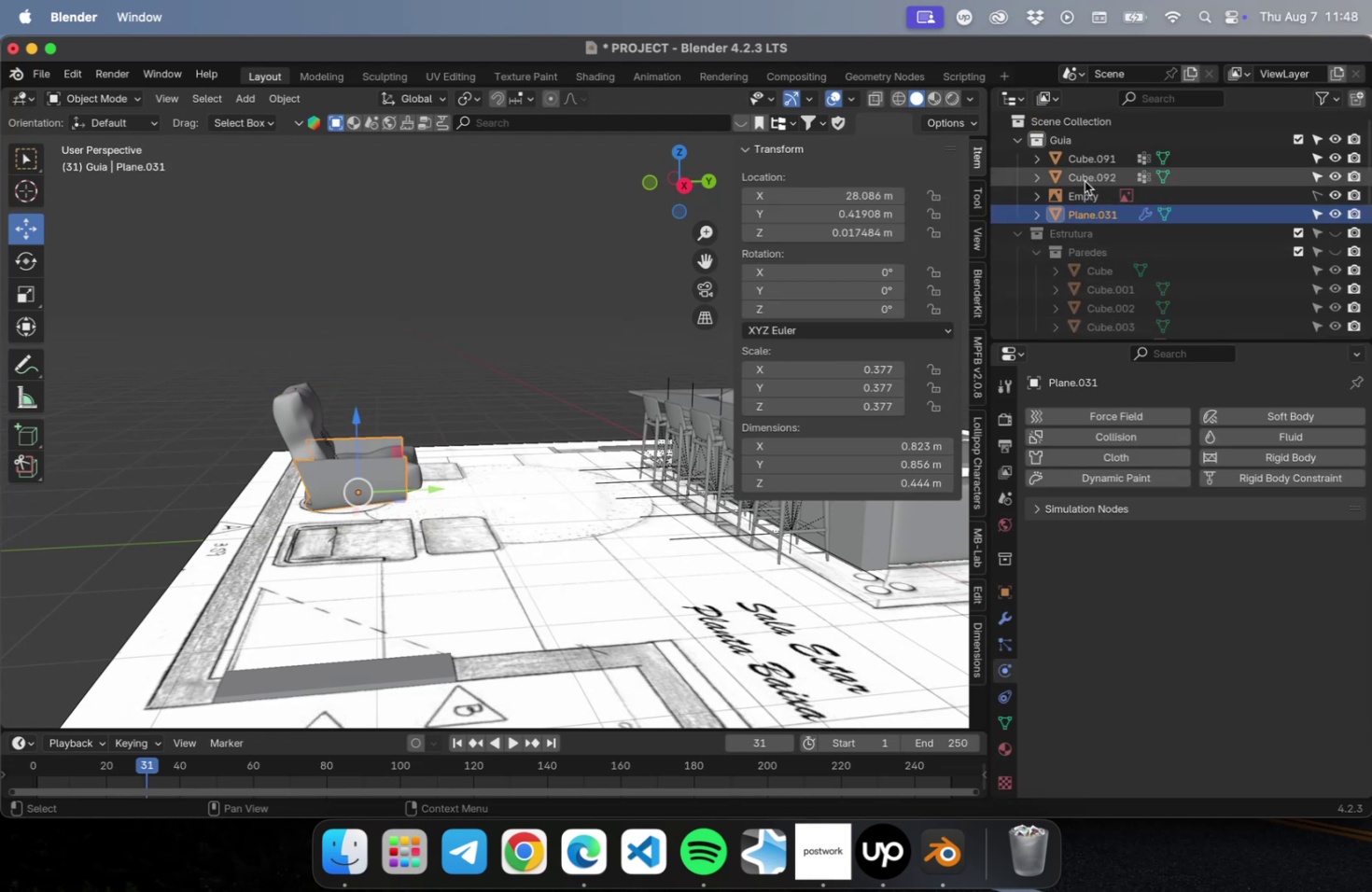 
key(Meta+CommandLeft)
 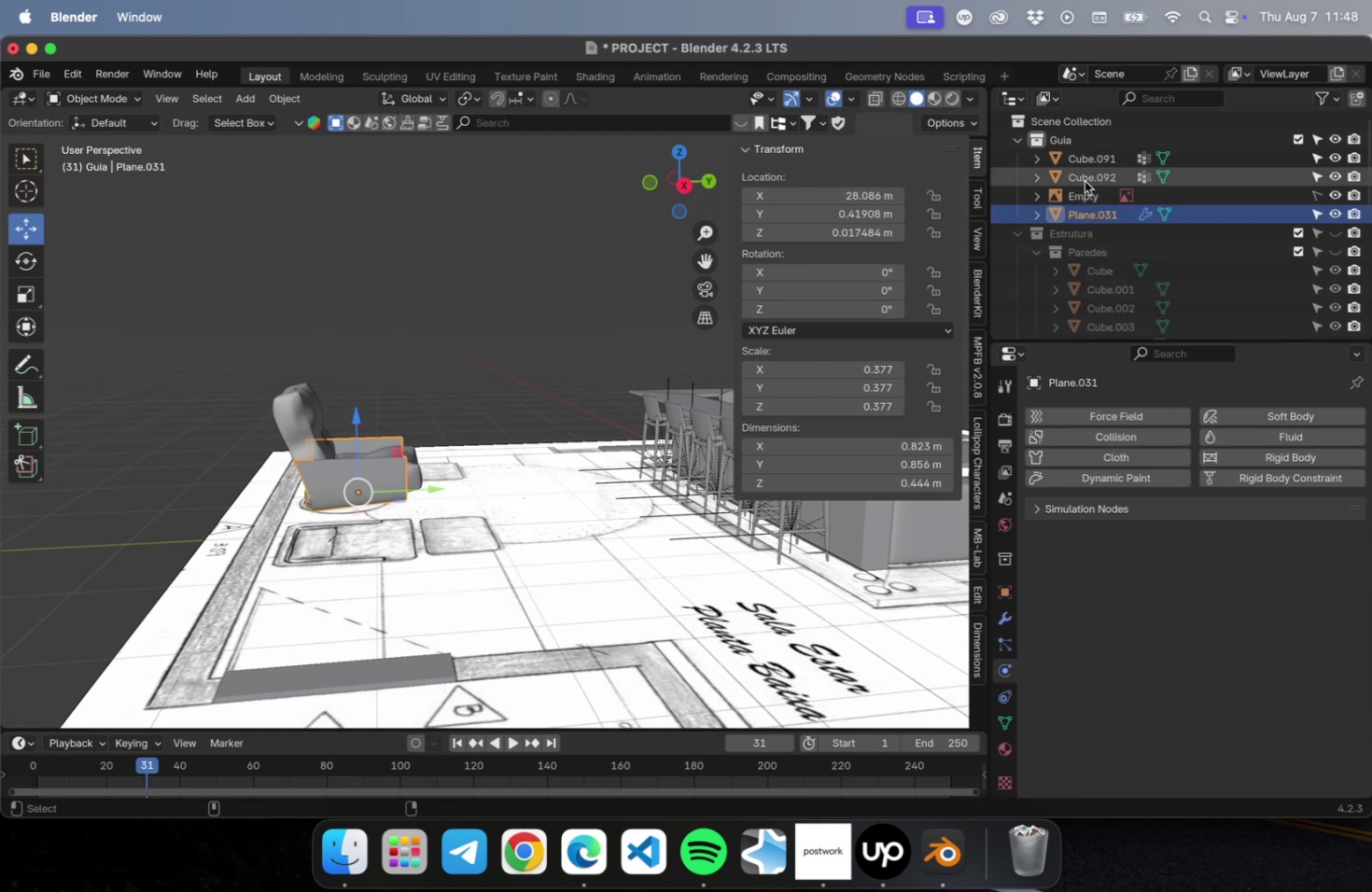 
key(Meta+Z)
 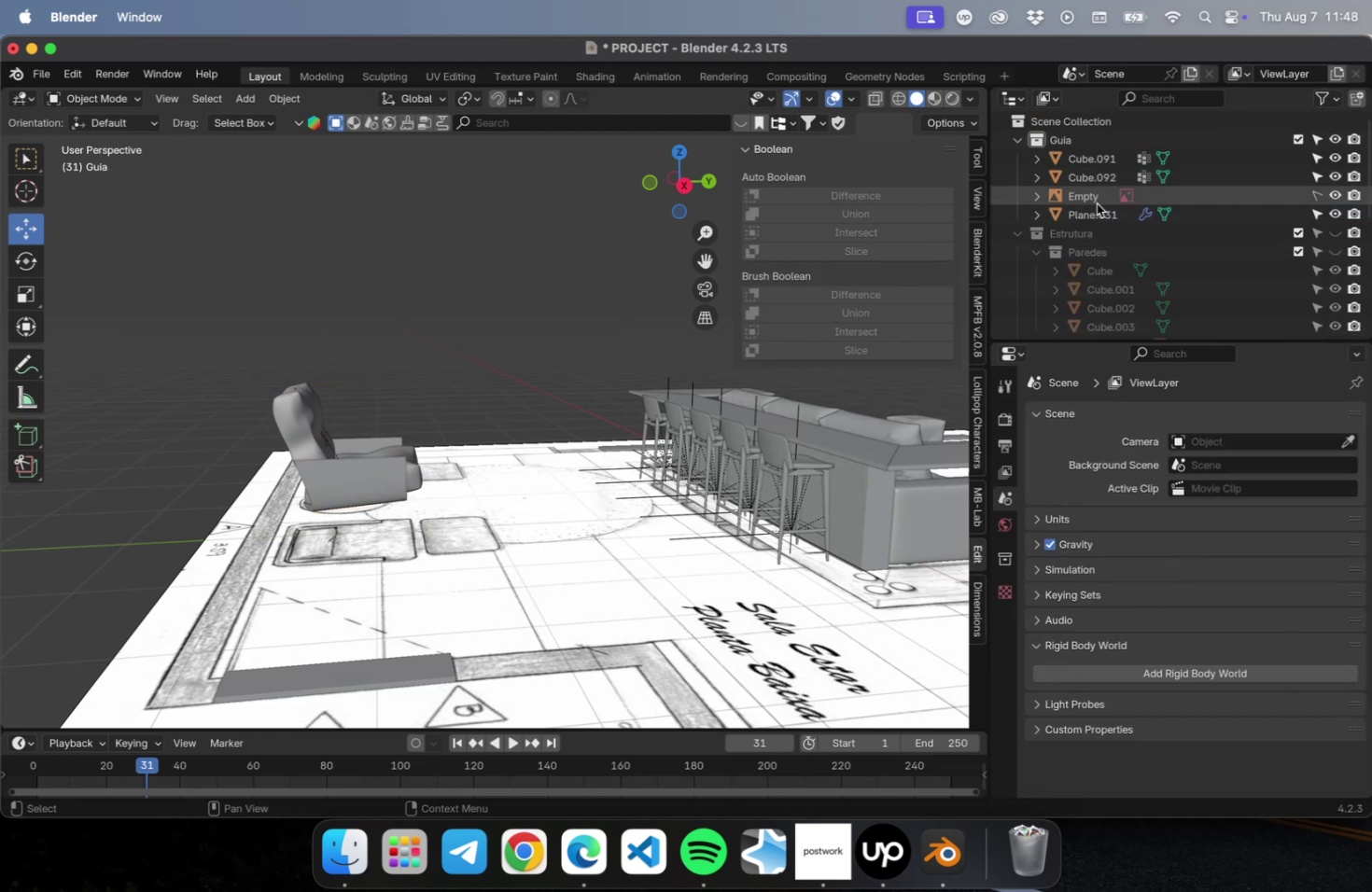 
key(Meta+CommandLeft)
 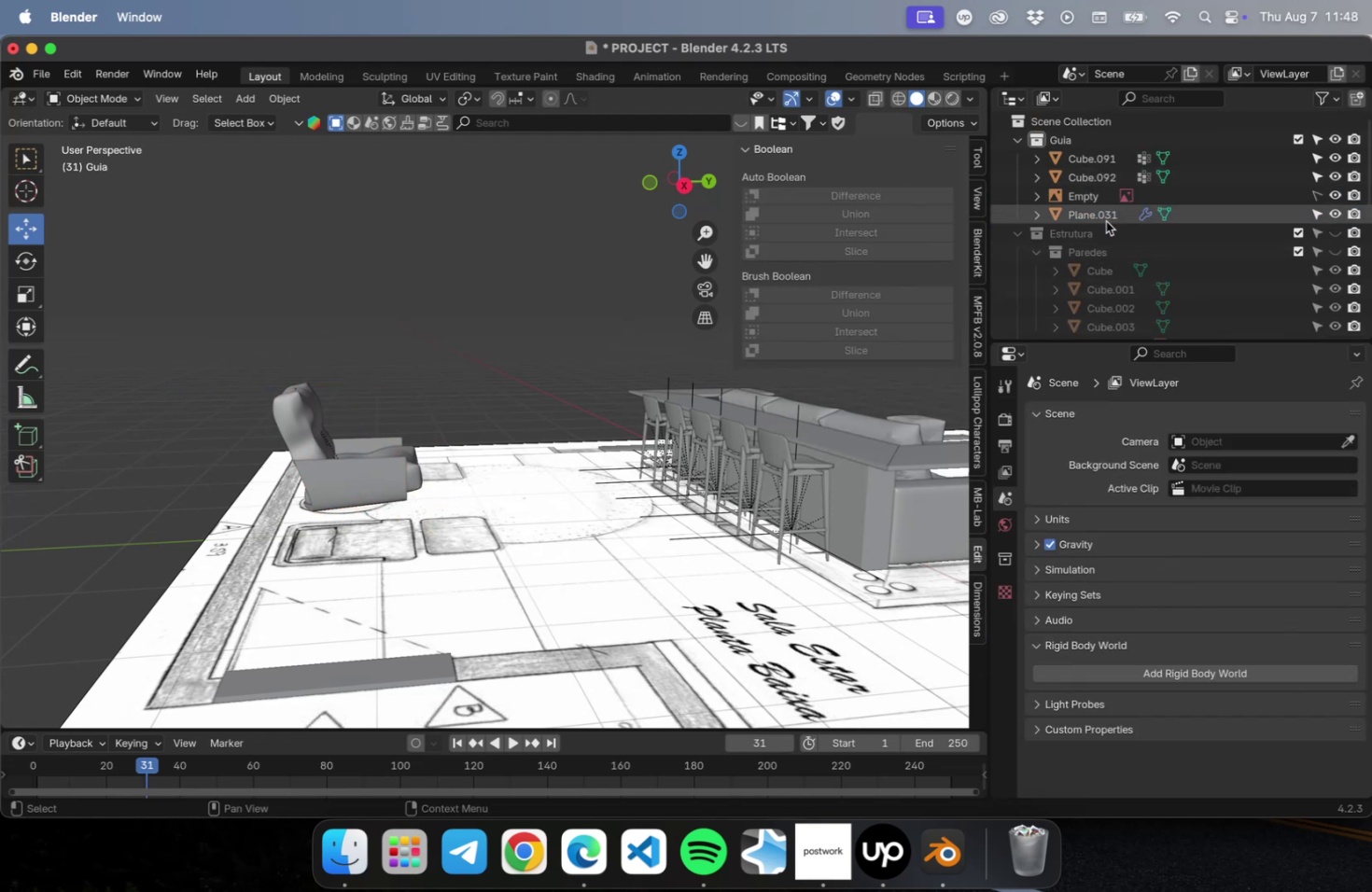 
key(Meta+Z)
 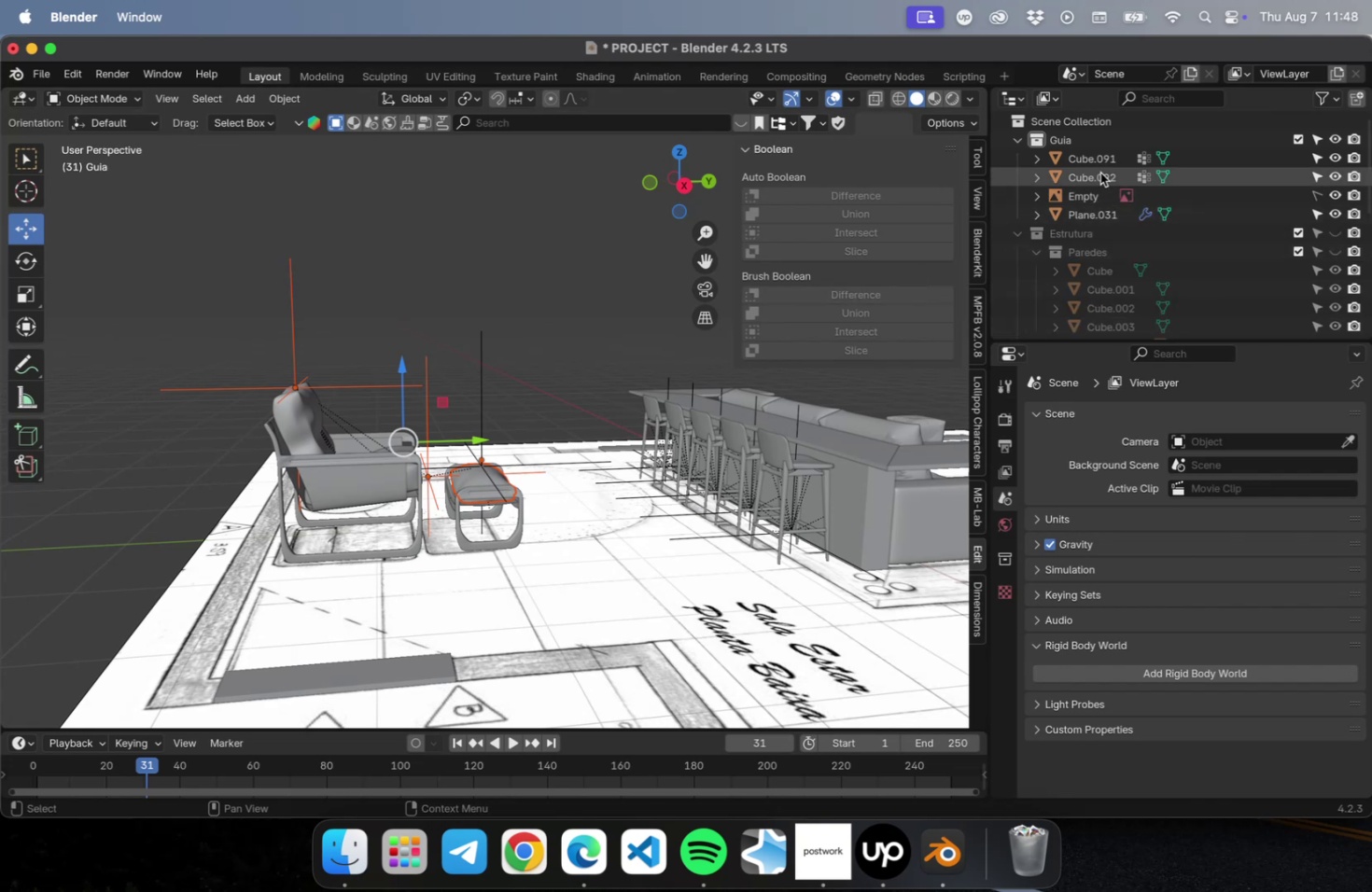 
wait(5.45)
 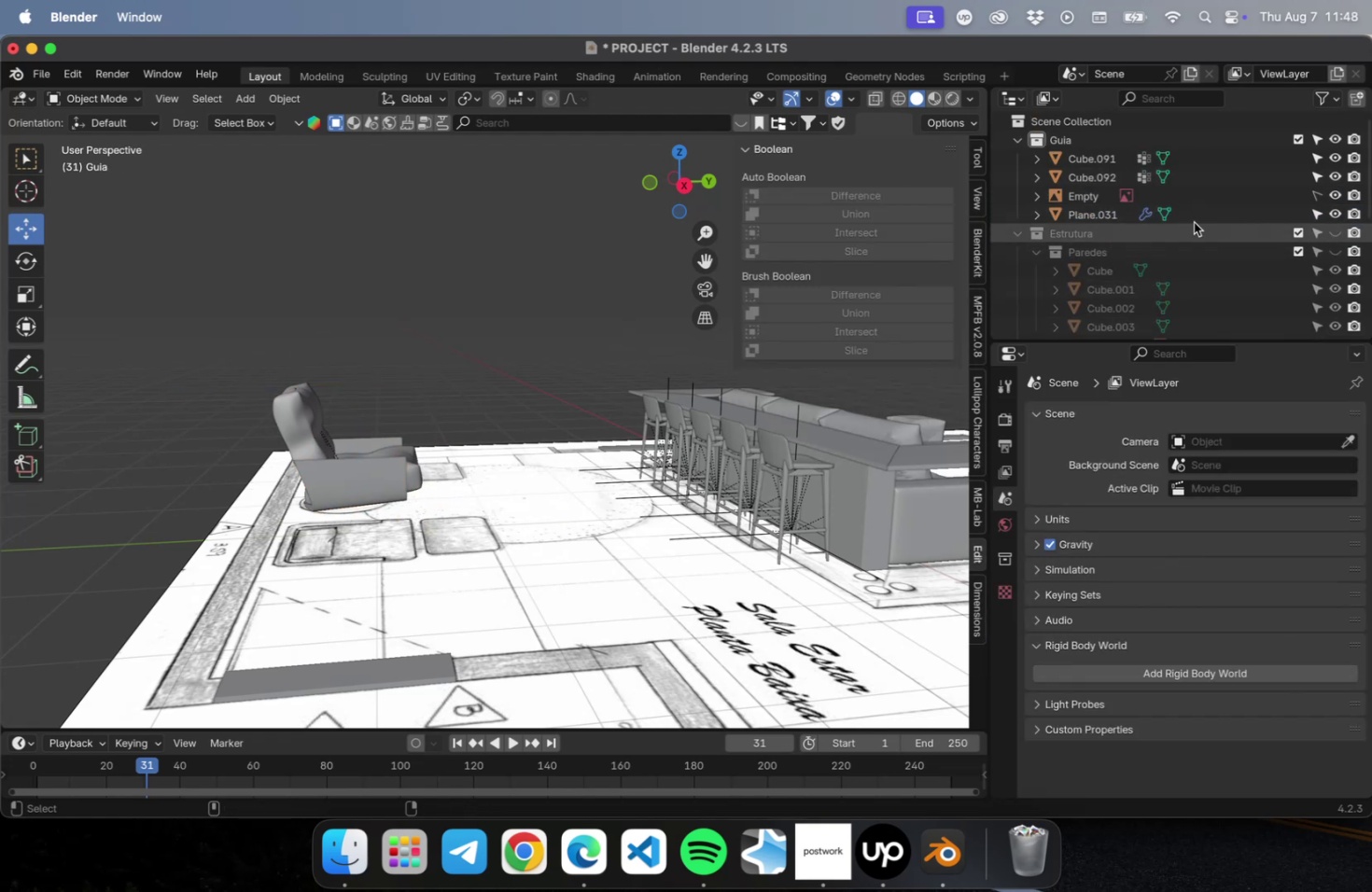 
left_click_drag(start_coordinate=[215, 284], to_coordinate=[364, 313])
 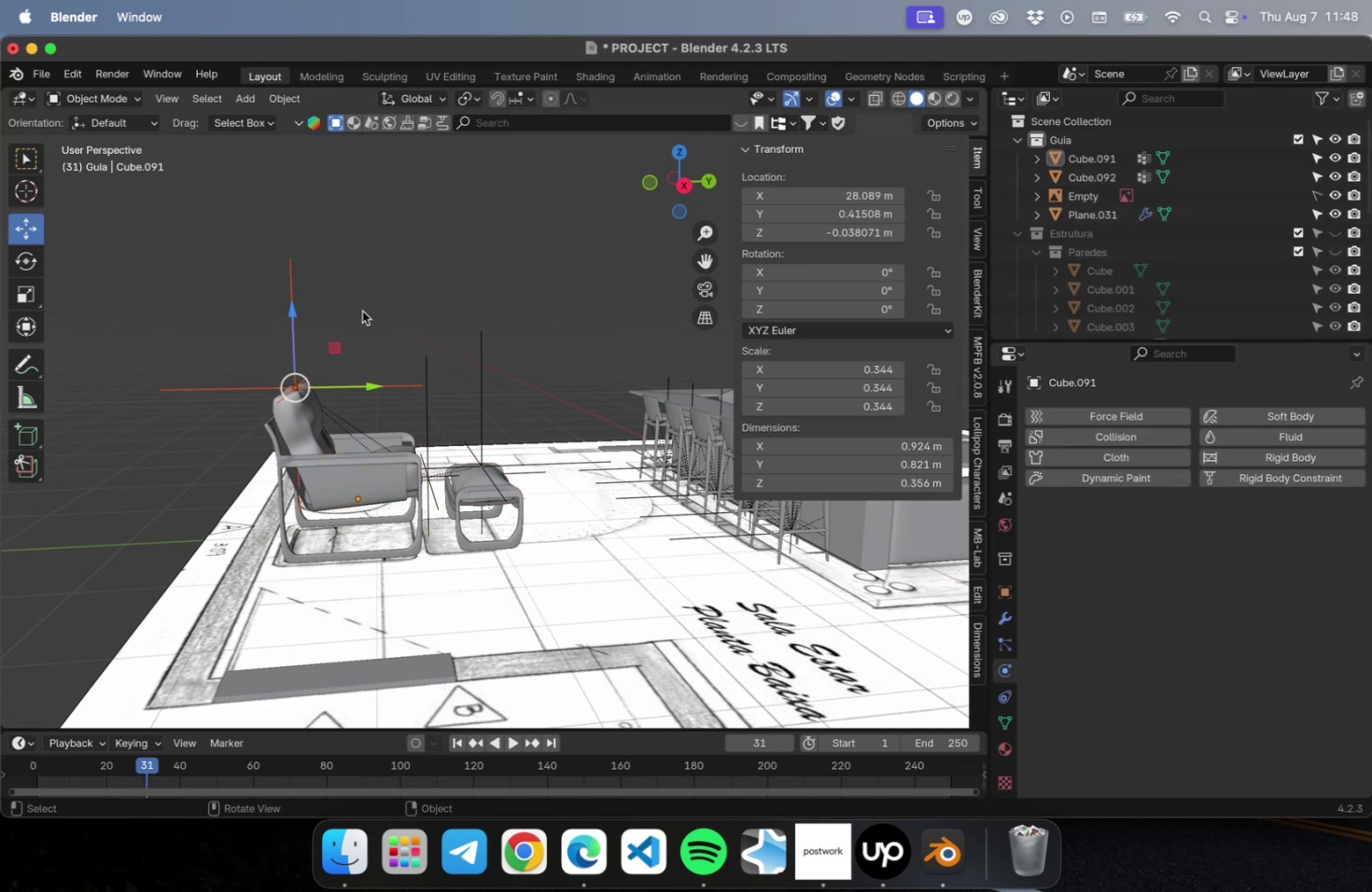 
key(G)
 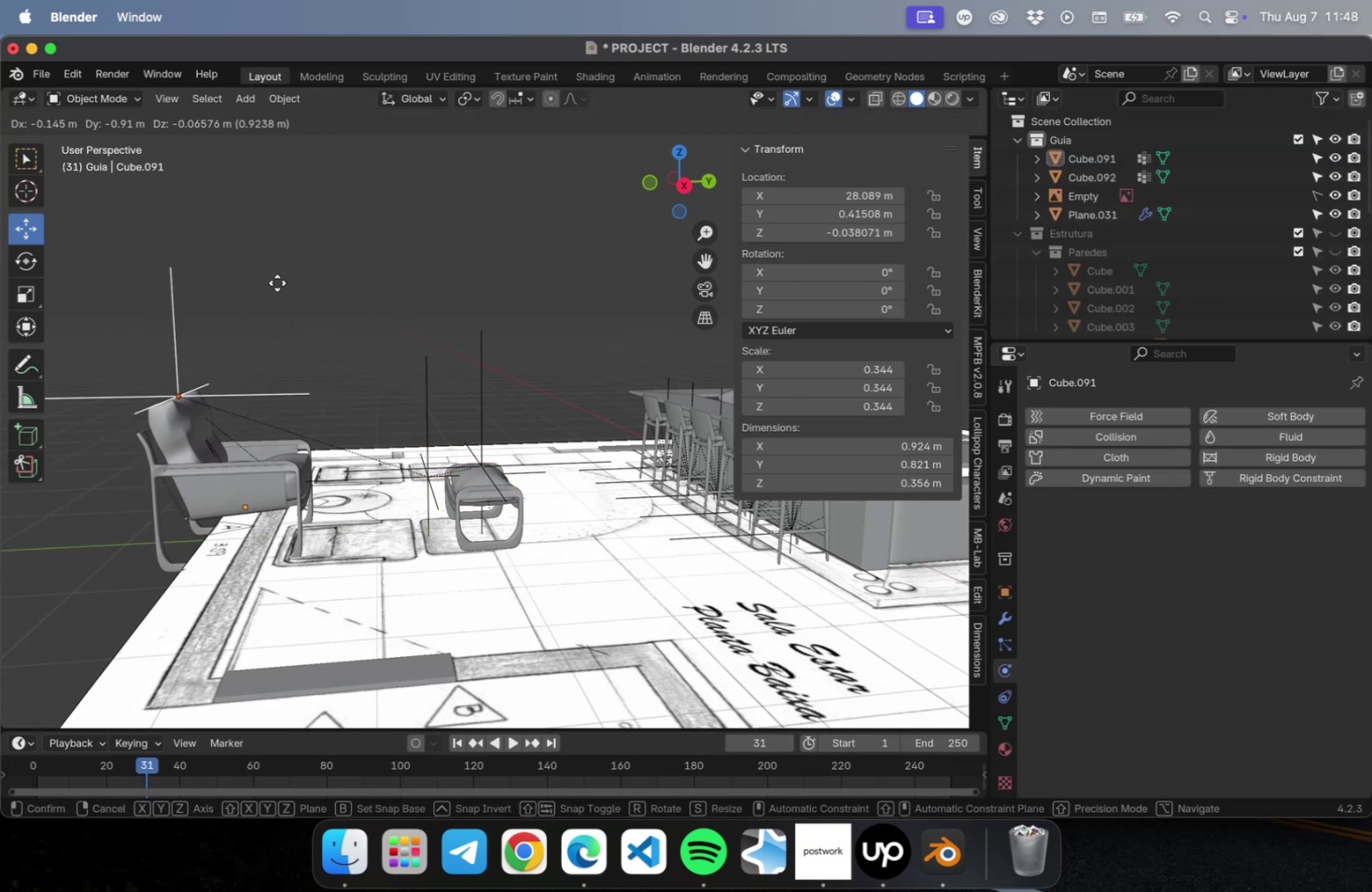 
key(Escape)
 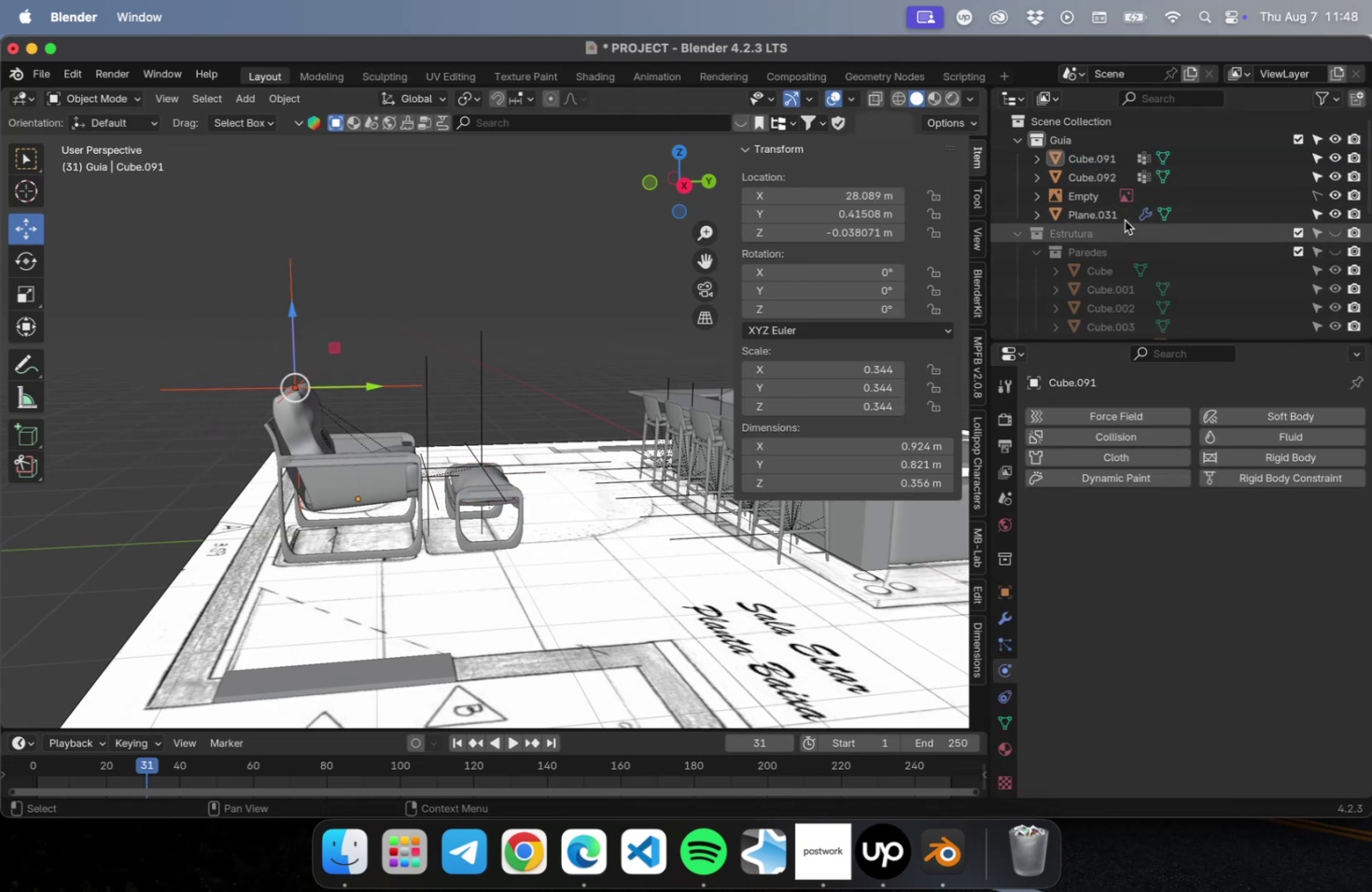 
key(Shift+ShiftLeft)
 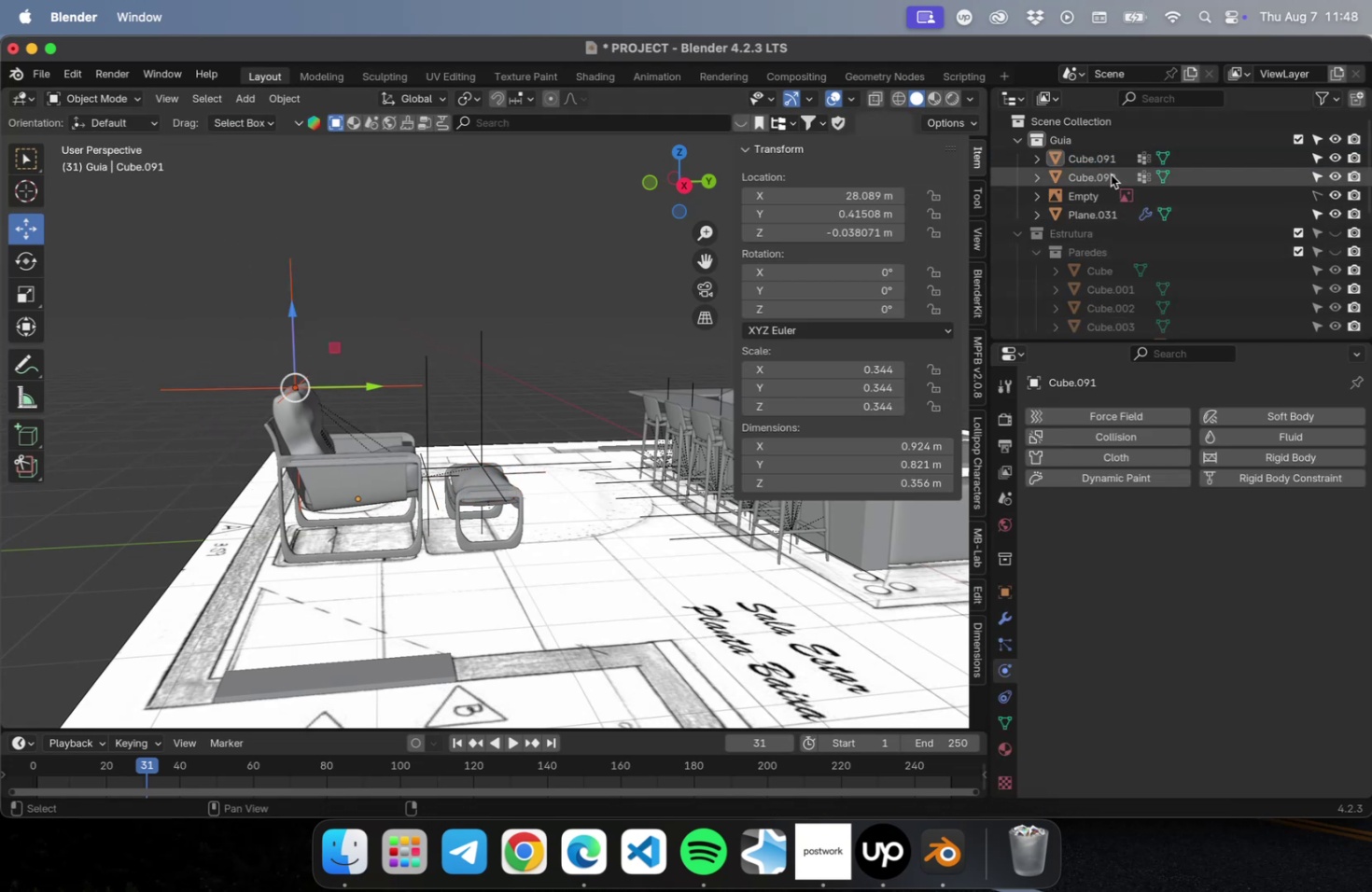 
hold_key(key=CommandLeft, duration=2.33)
left_click([1110, 174])
 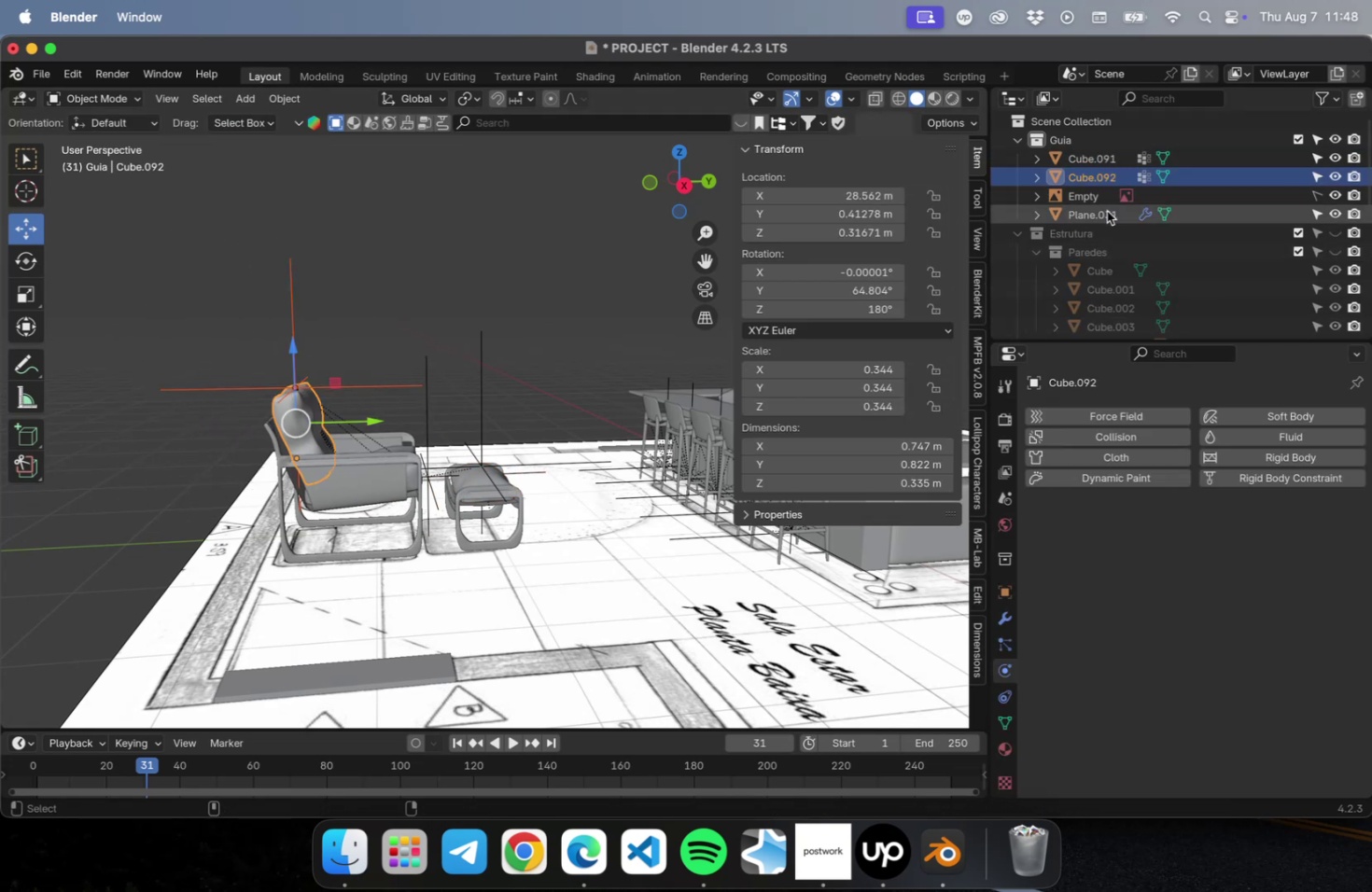 
left_click([1106, 211])
 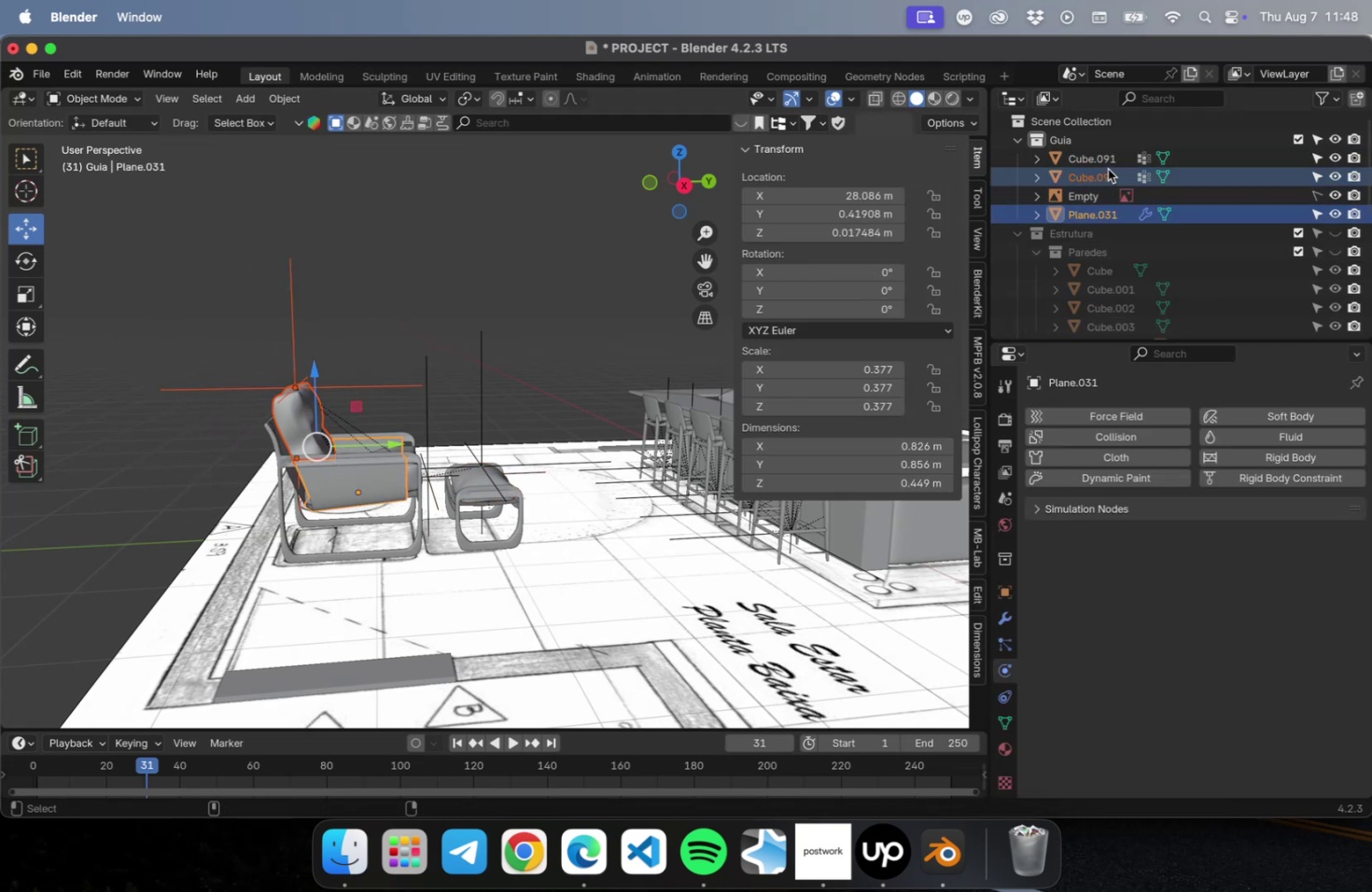 
left_click([1106, 159])
 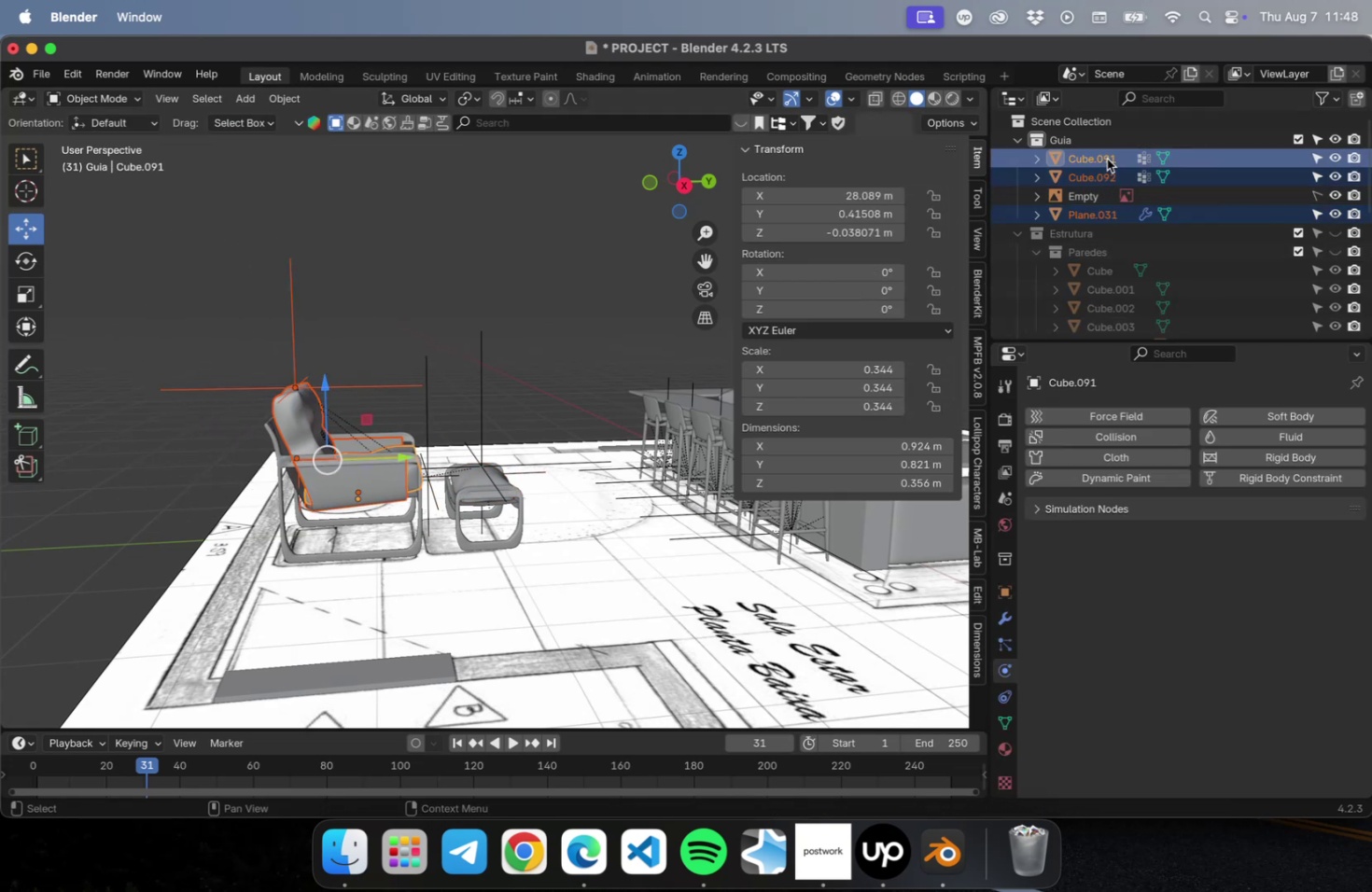 
left_click_drag(start_coordinate=[1106, 158], to_coordinate=[1130, 307])
 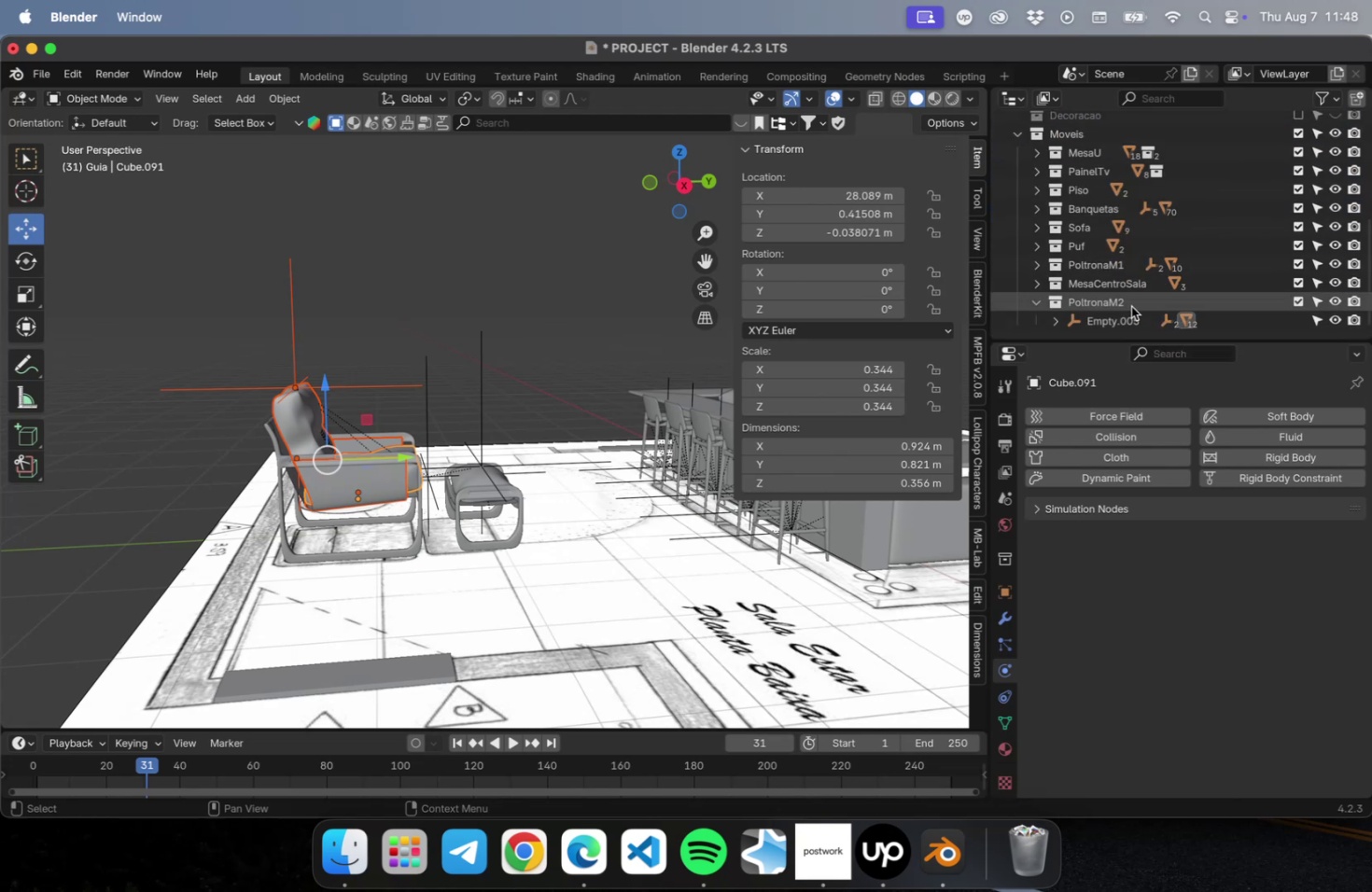 
scroll: coordinate [1138, 325], scroll_direction: down, amount: 28.0
 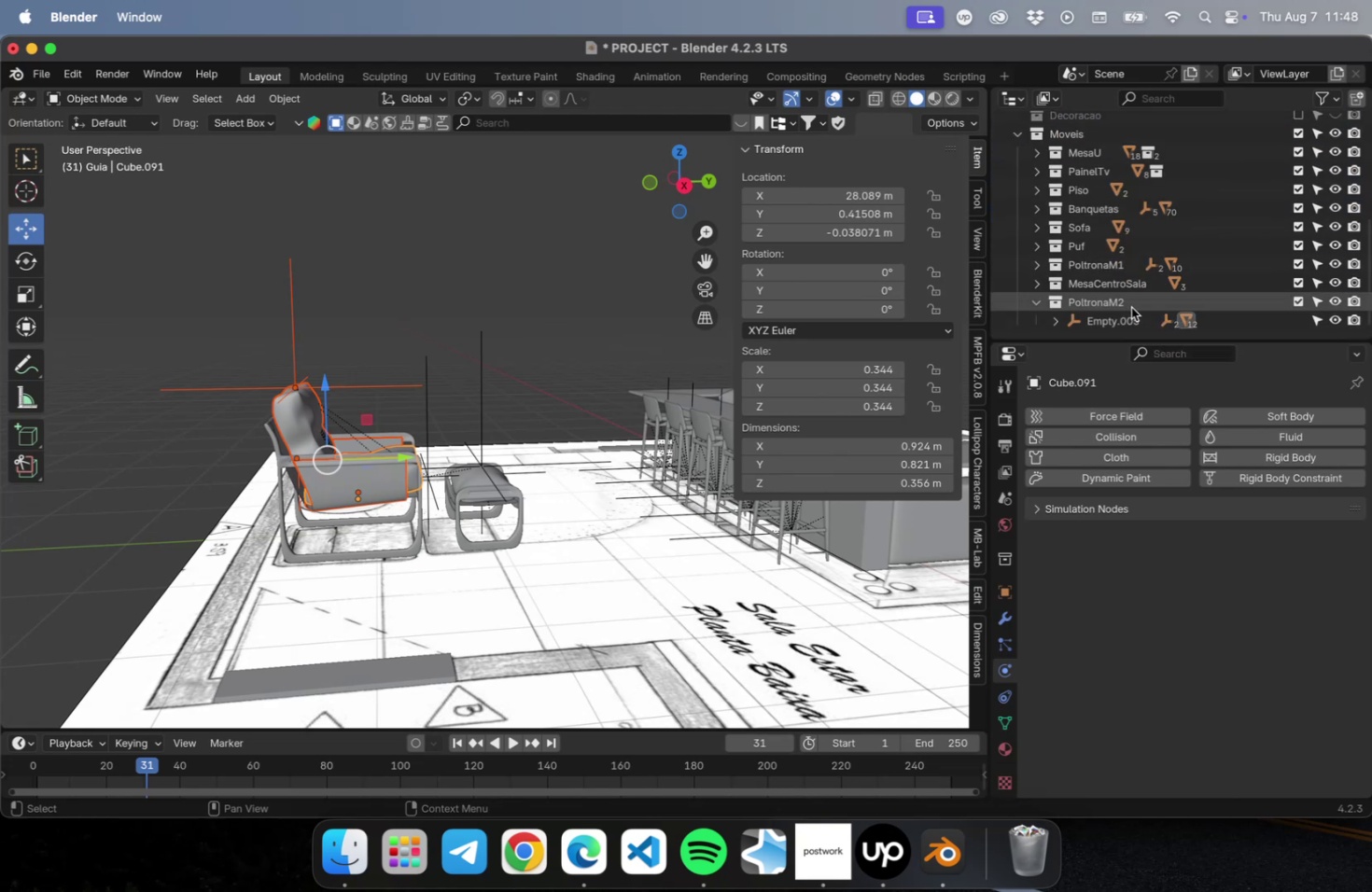 
scroll: coordinate [1131, 294], scroll_direction: up, amount: 11.0
 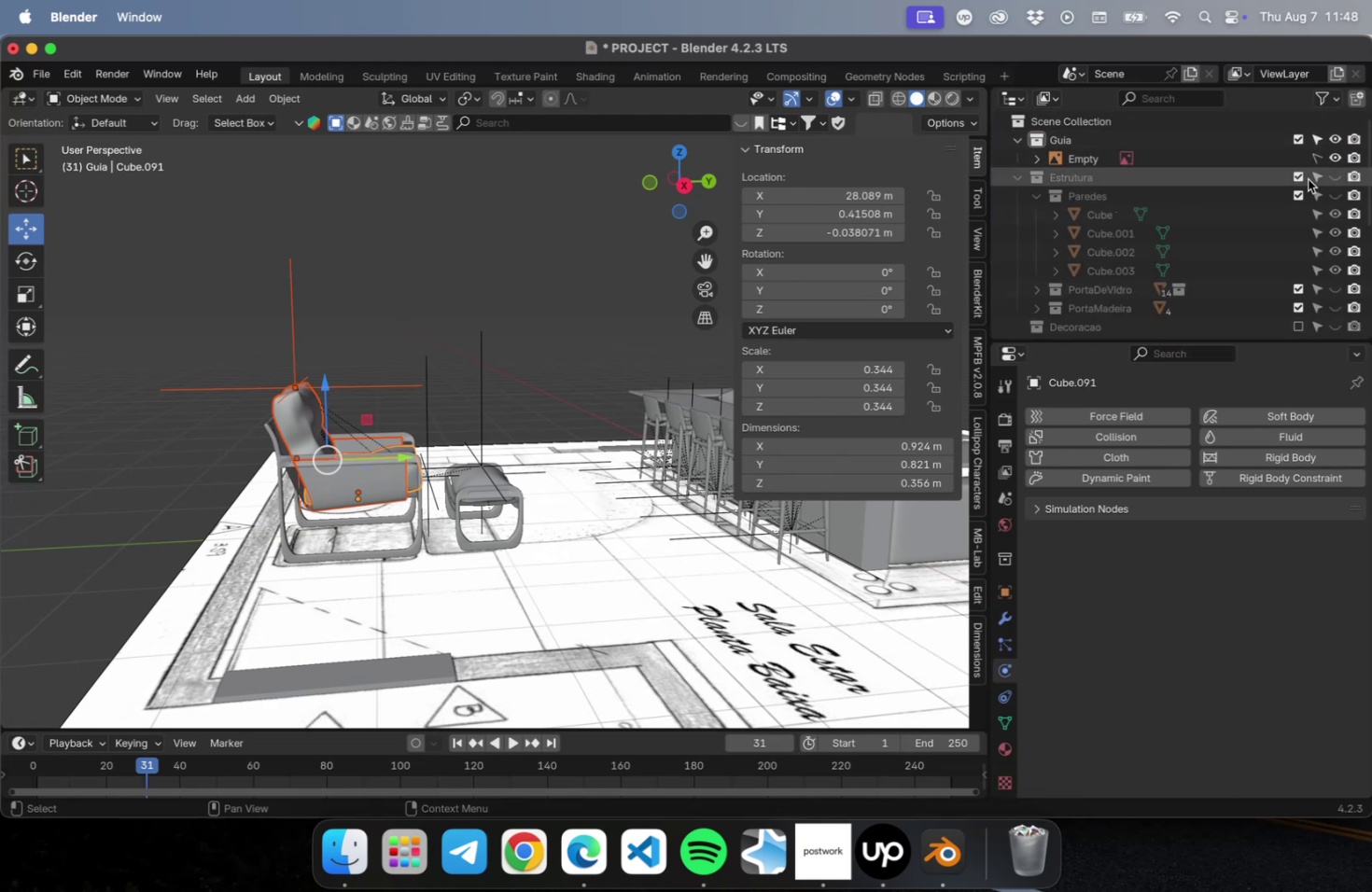 
scroll: coordinate [1234, 249], scroll_direction: down, amount: 39.0
 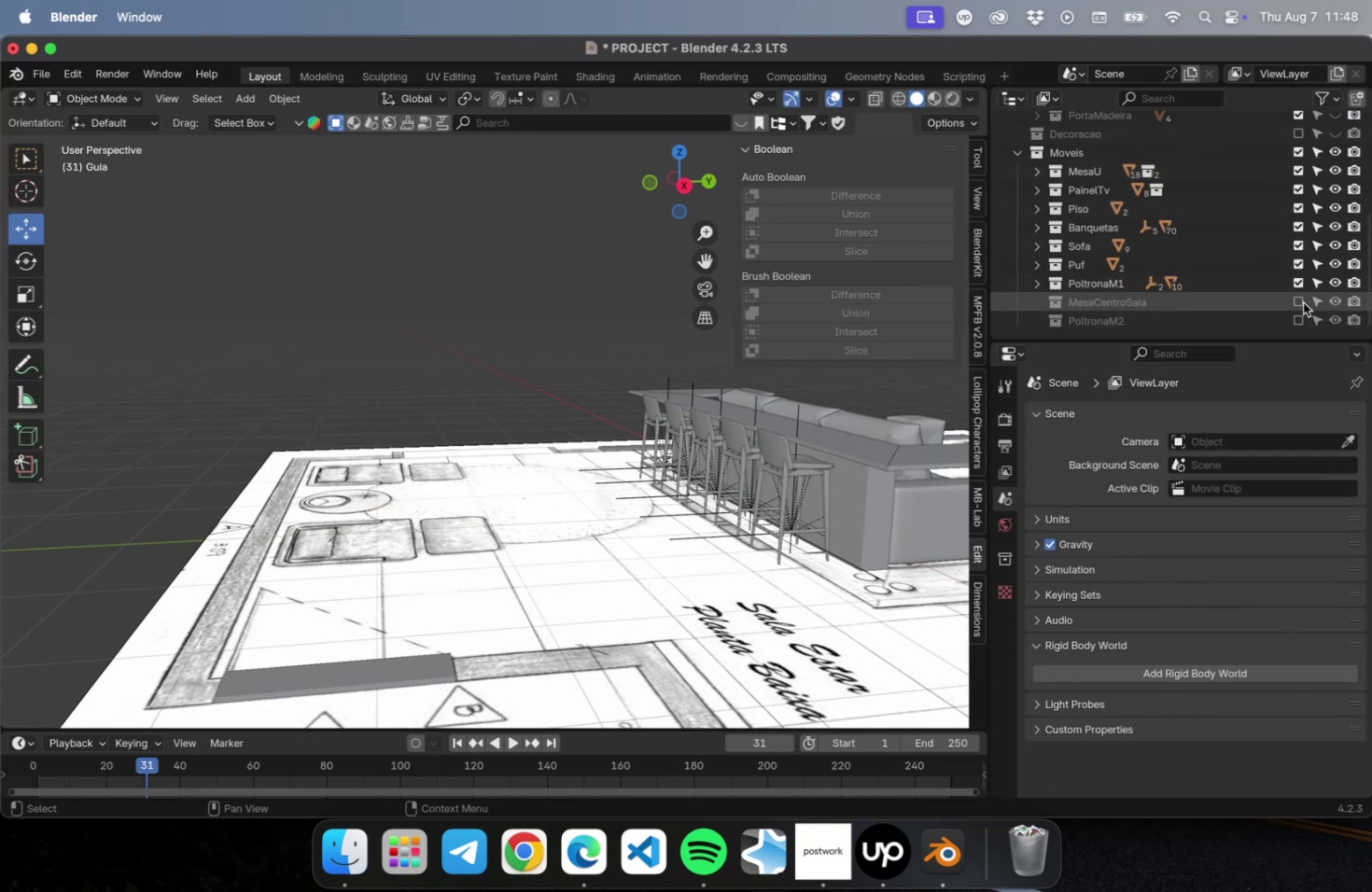 
left_click([1302, 306])
 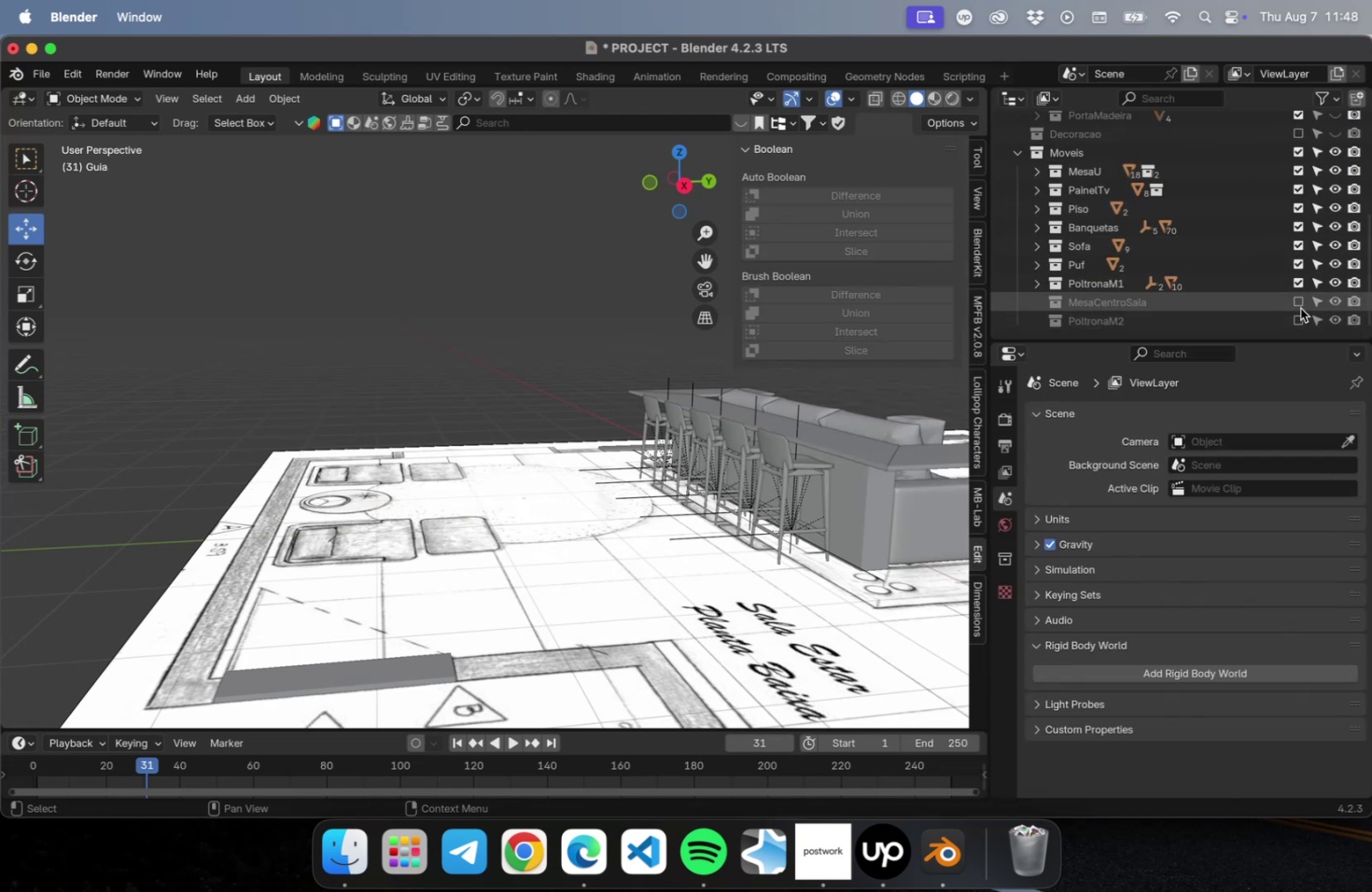 
left_click([1297, 305])
 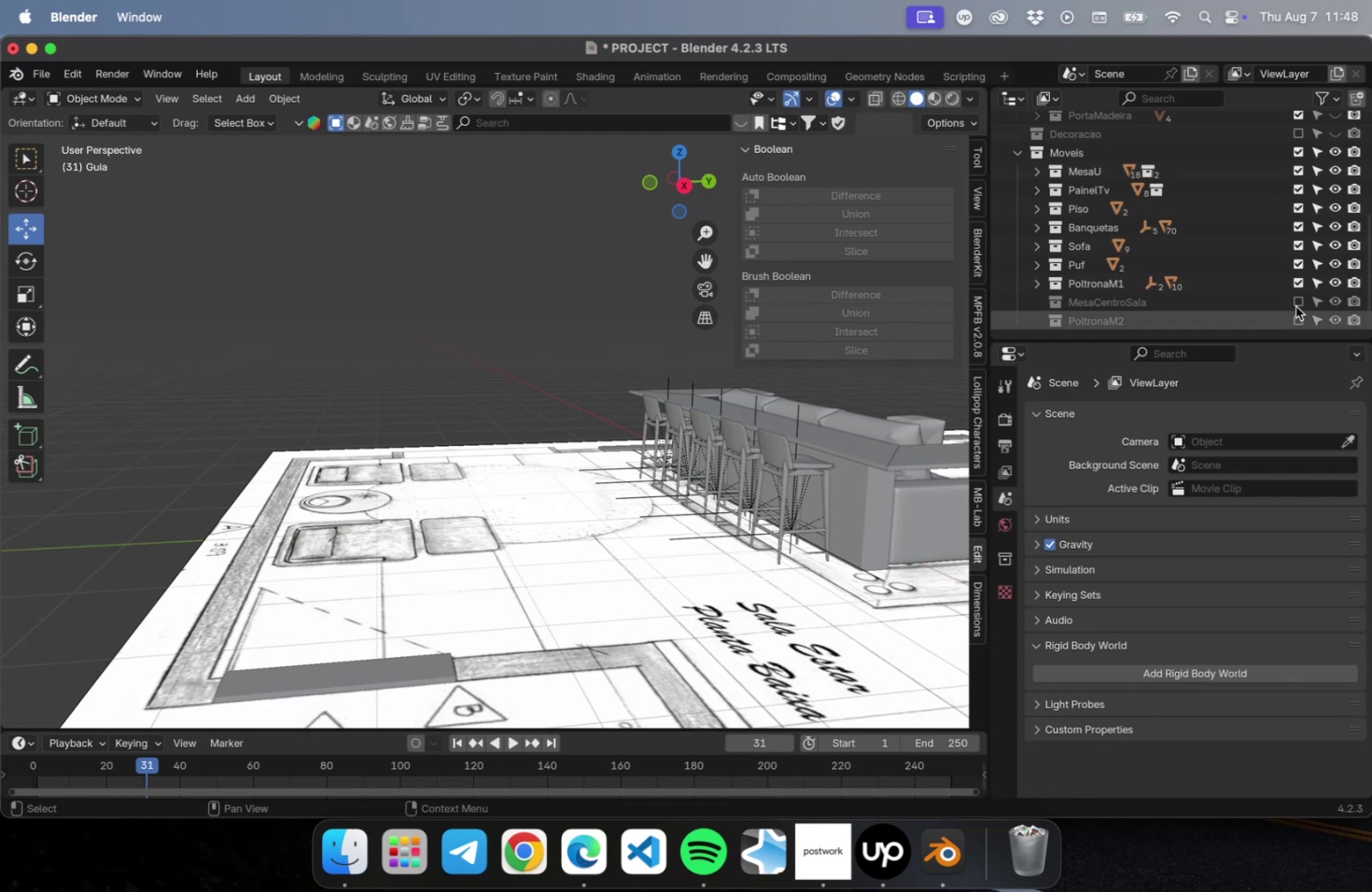 
left_click([1296, 303])
 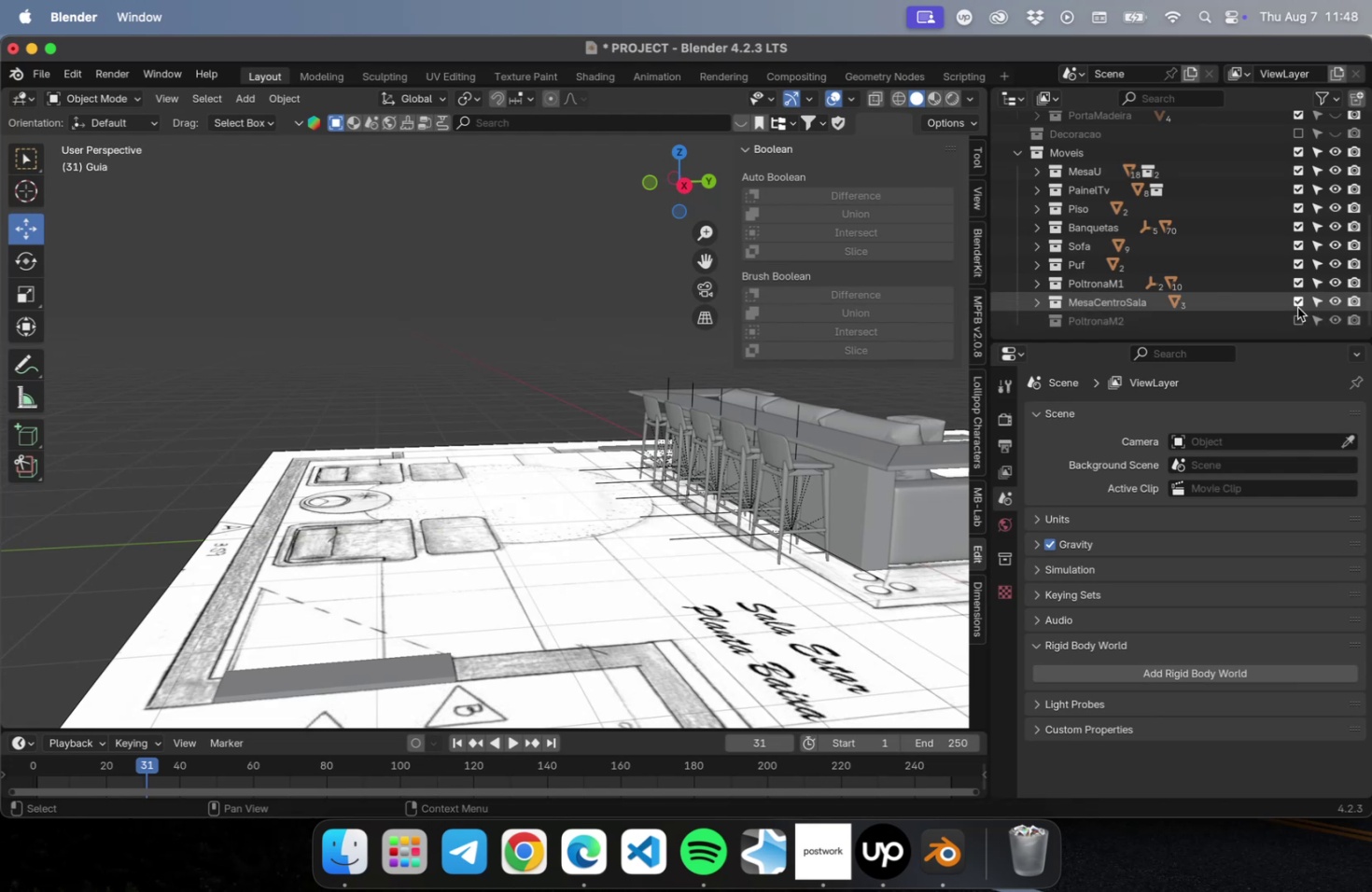 
left_click([1297, 320])
 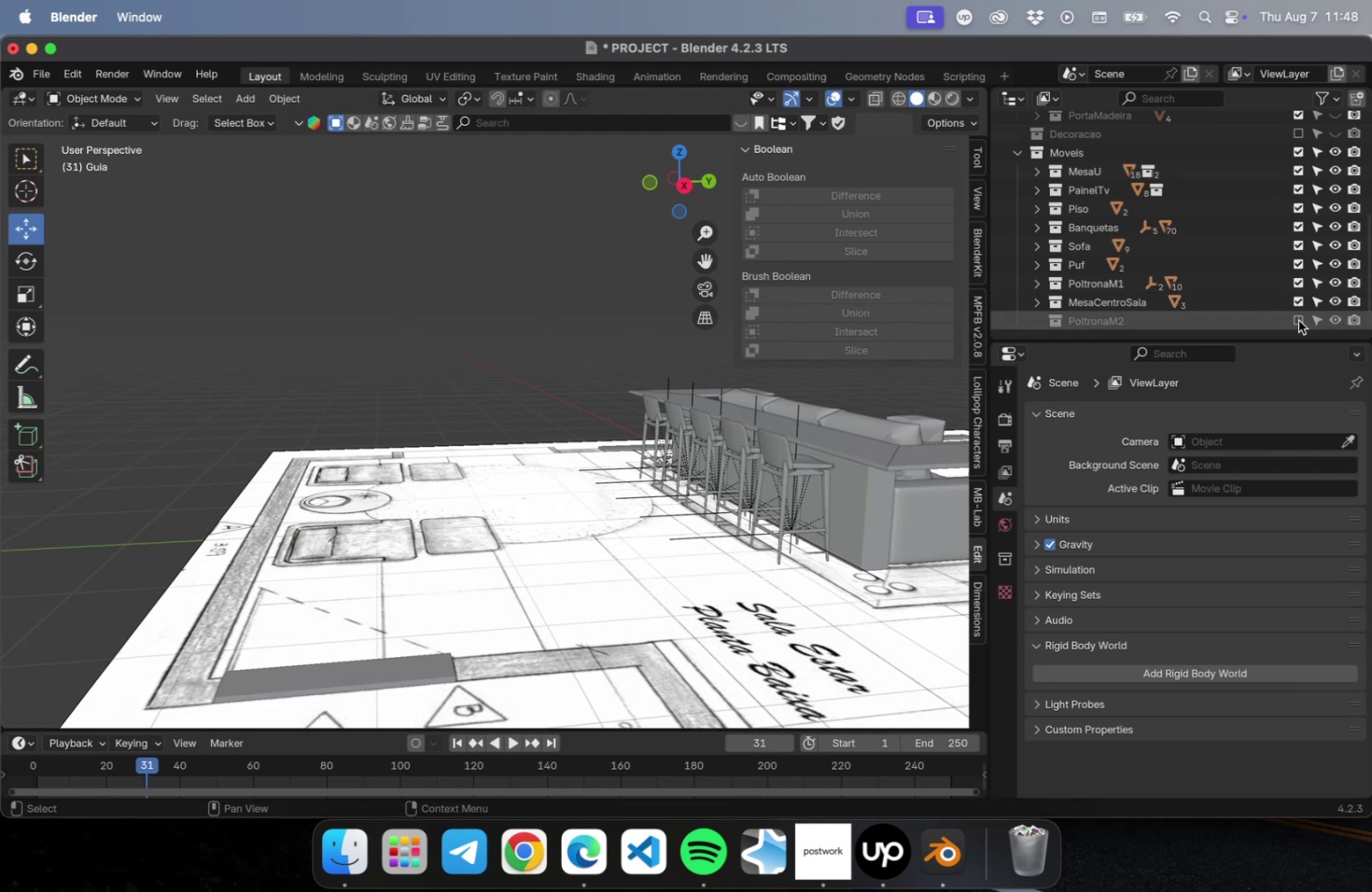 
scroll: coordinate [1099, 330], scroll_direction: down, amount: 20.0
 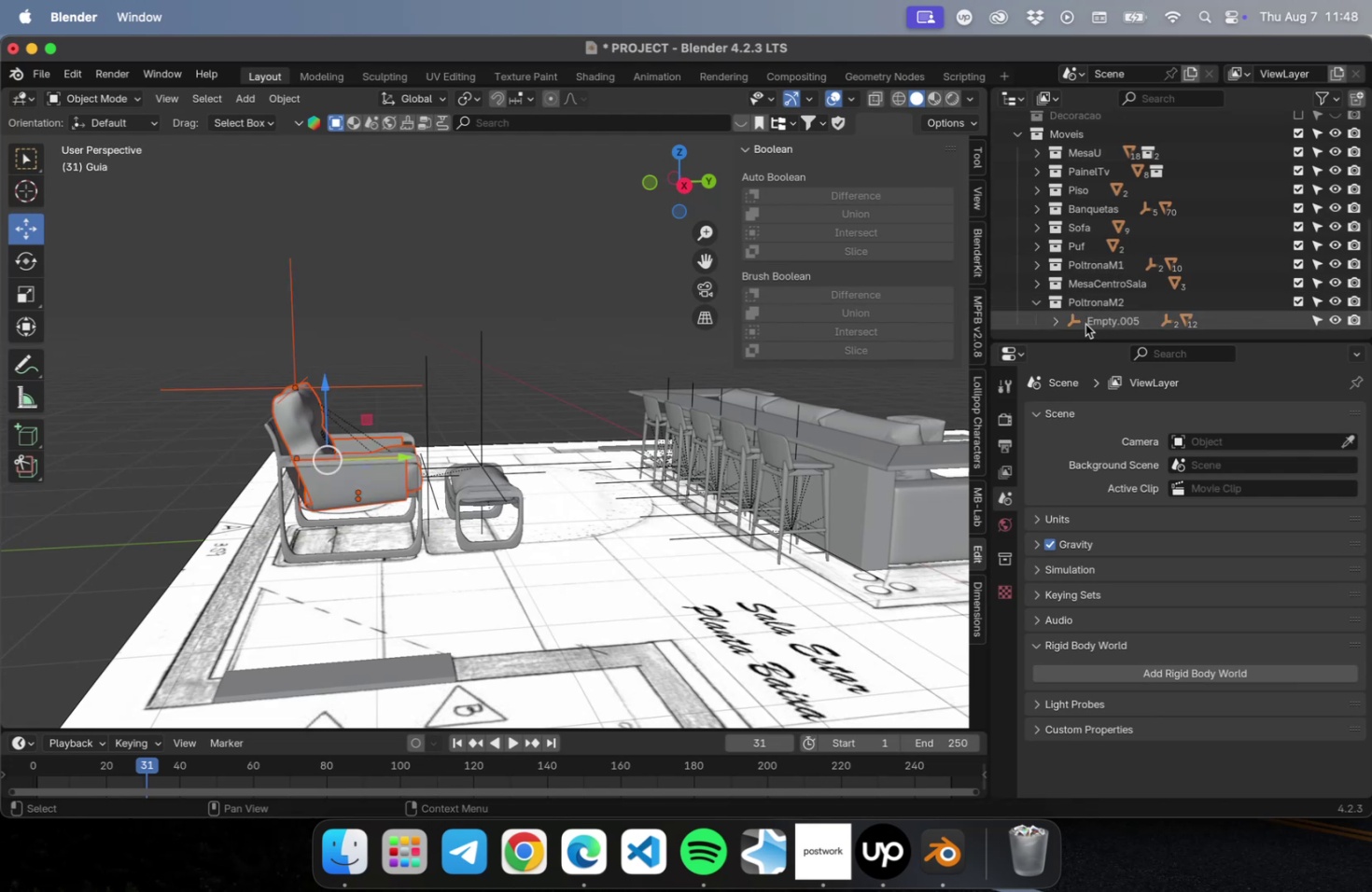 
left_click([1104, 320])
 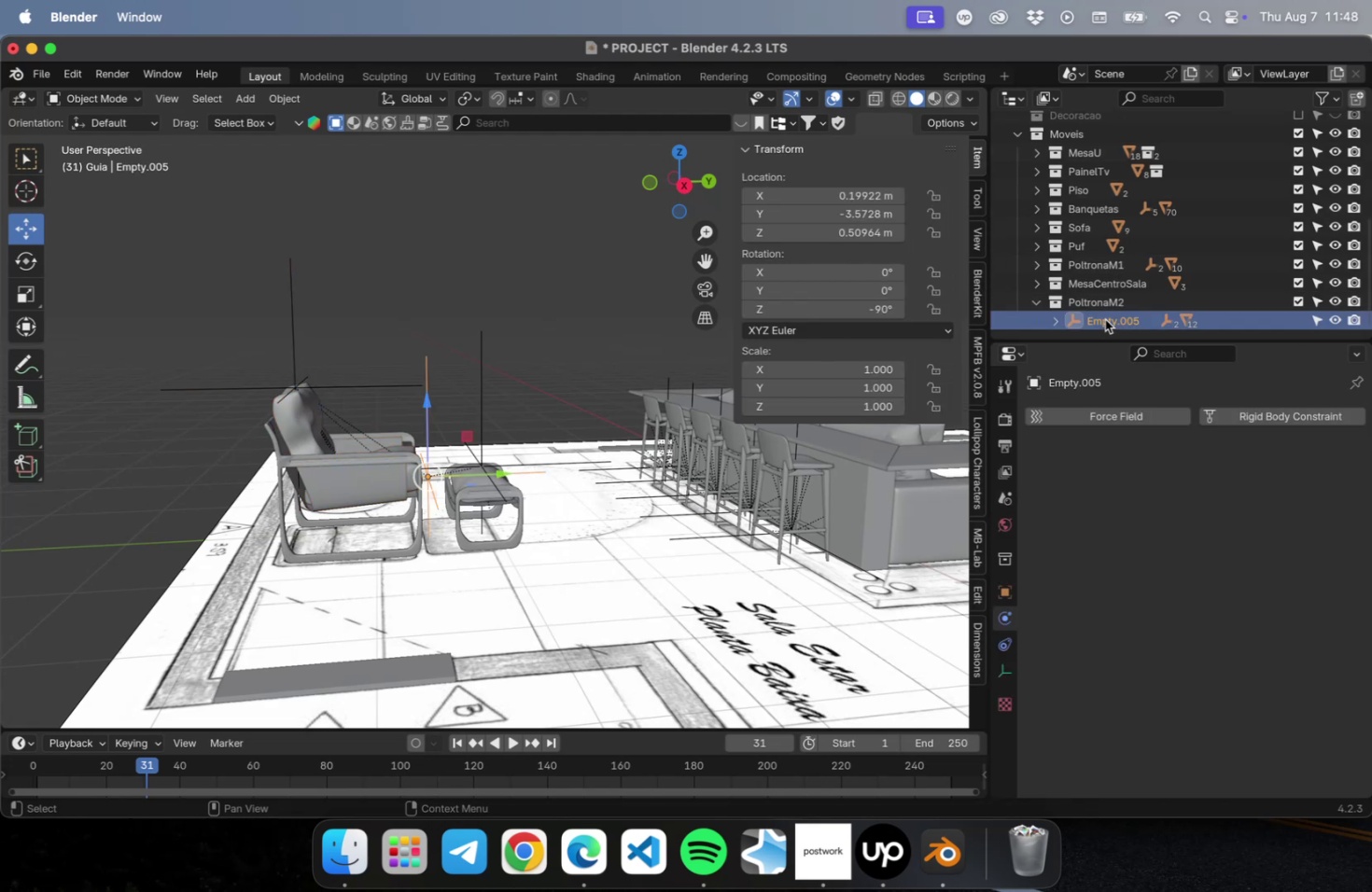 
scroll: coordinate [1109, 287], scroll_direction: down, amount: 35.0
 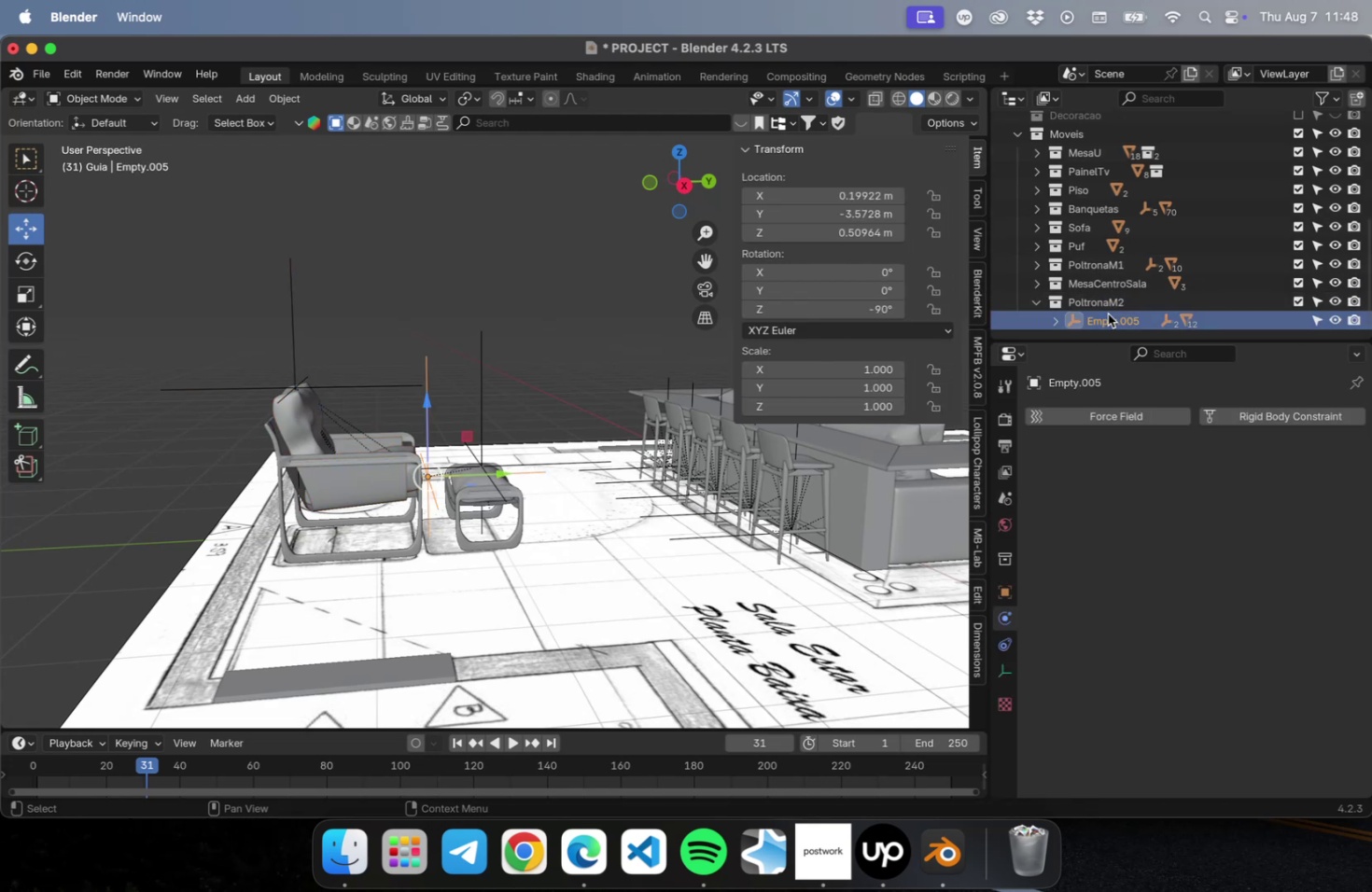 
double_click([1107, 315])
 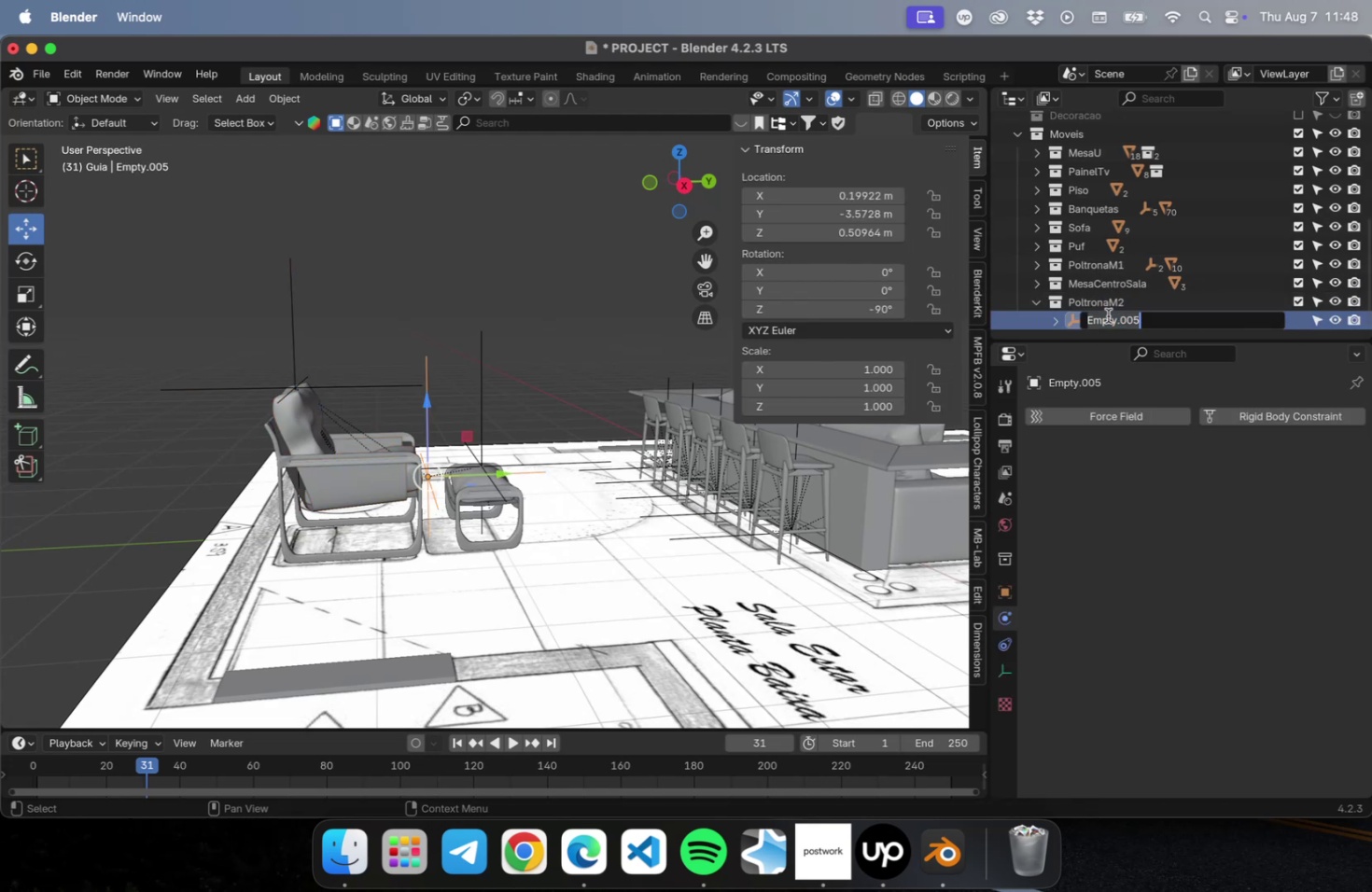 
type(Poltrona)
 